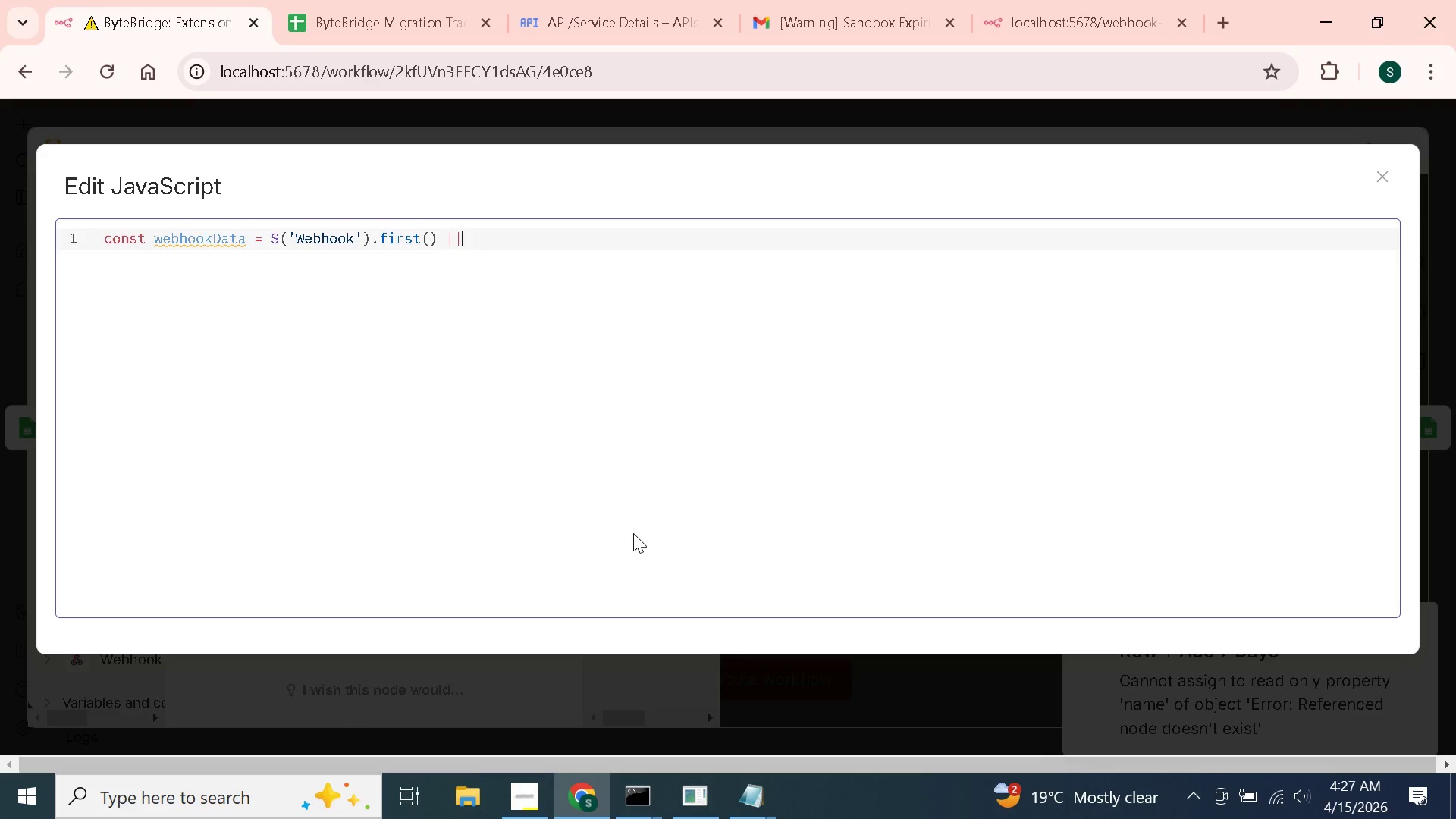 
key(Space)
 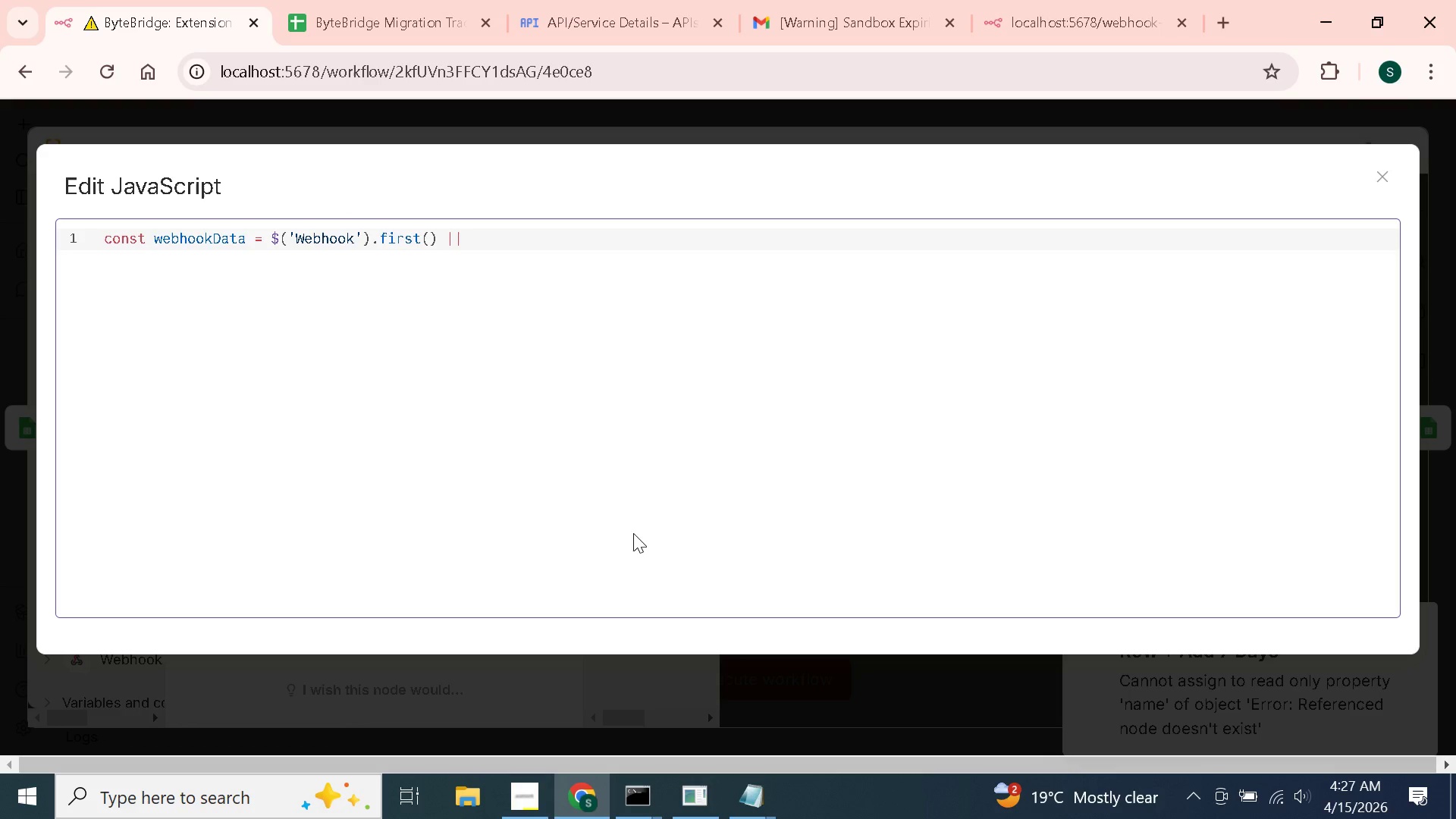 
key(Shift+4)
 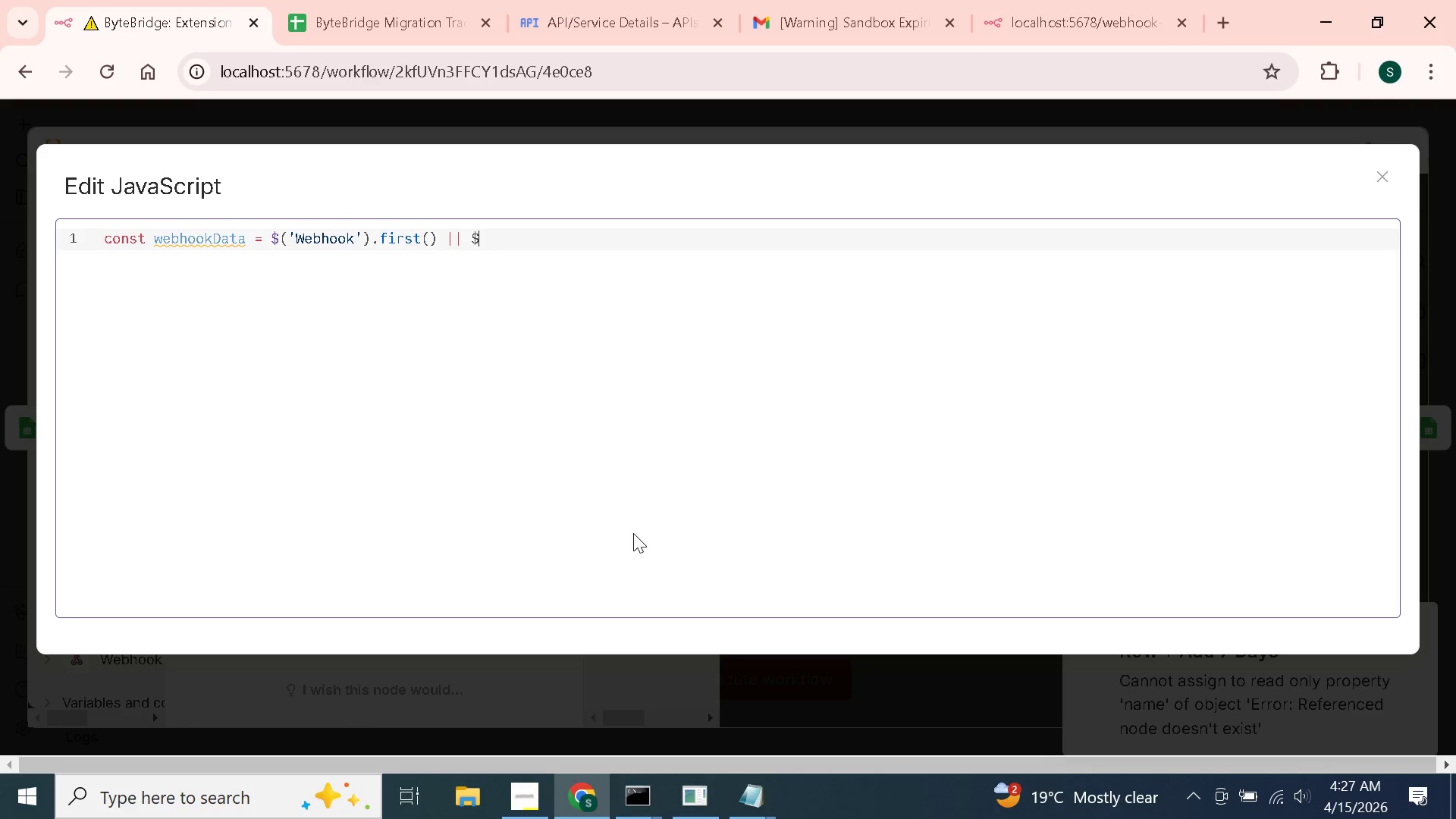 
key(Shift+9)
 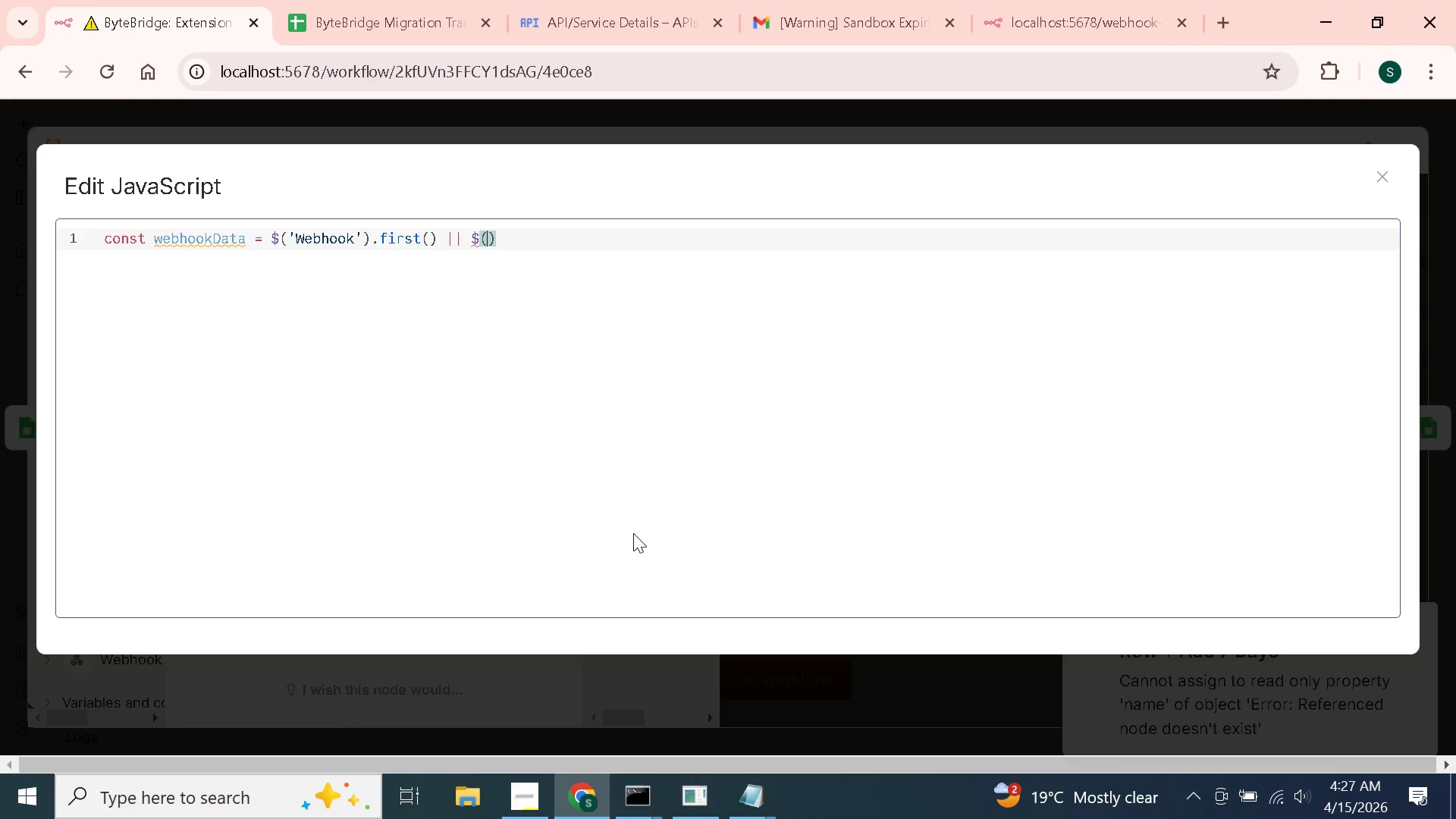 
wait(22.2)
 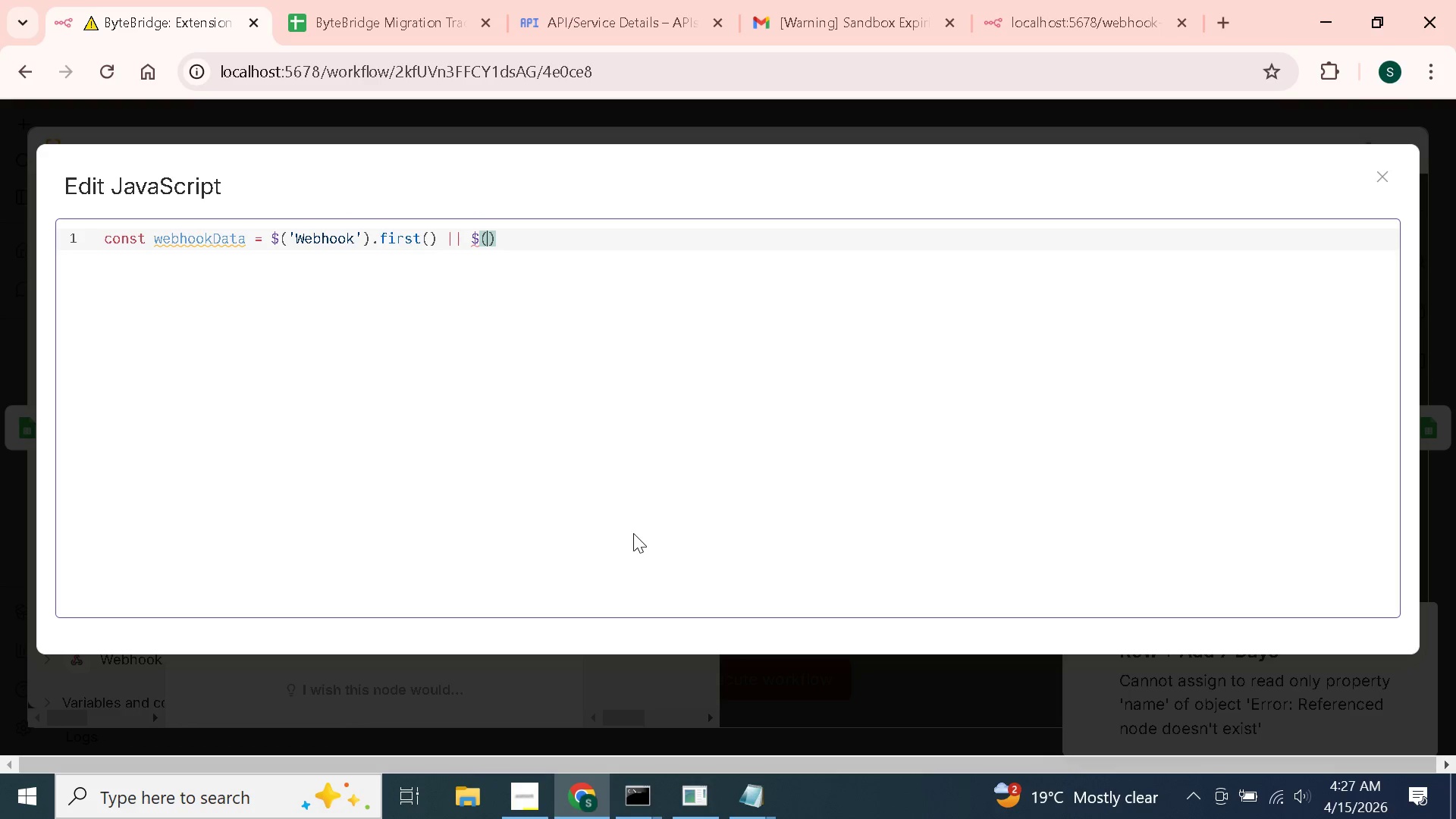 
type('Webhook Trigger)
 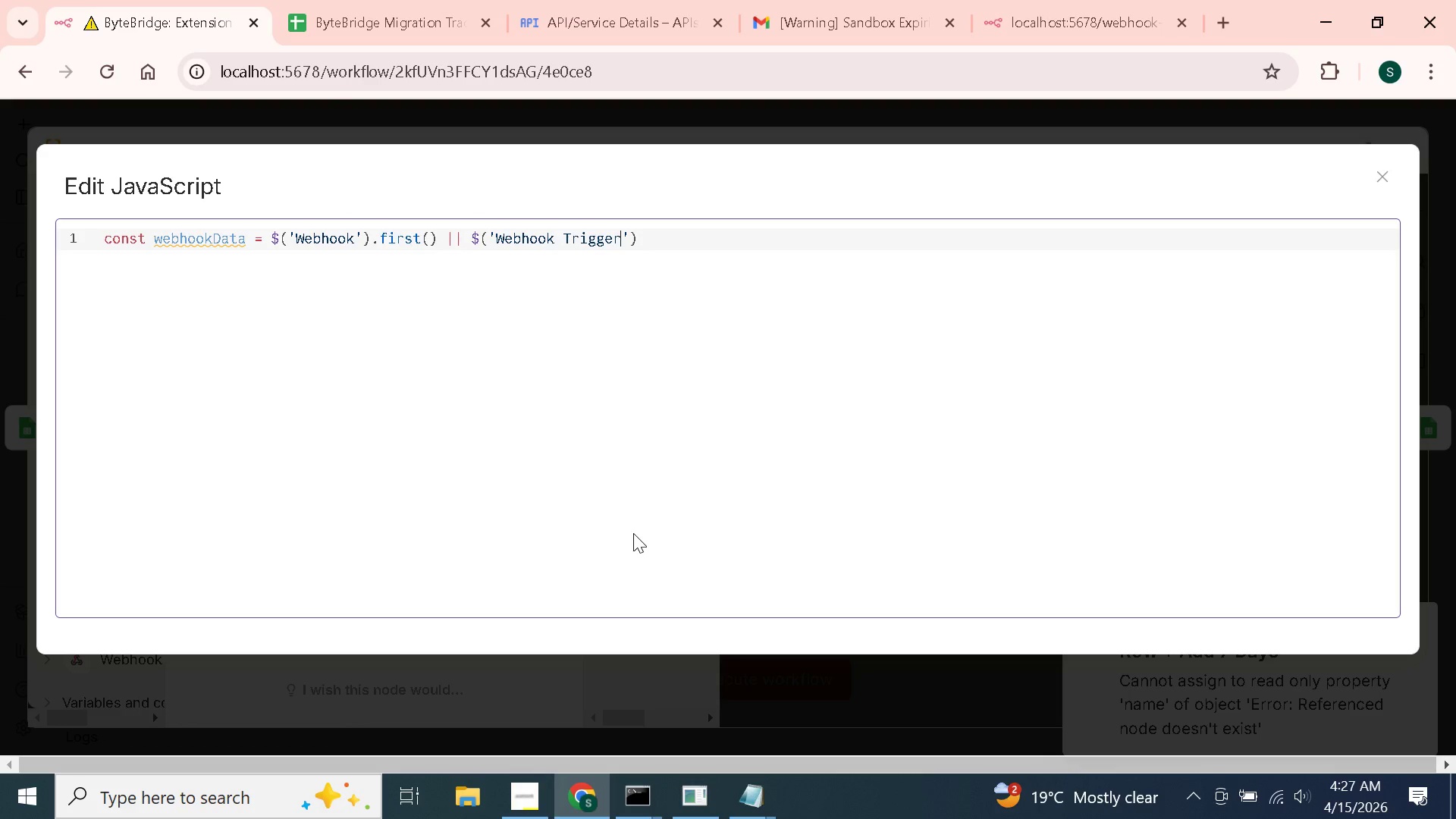 
wait(22.19)
 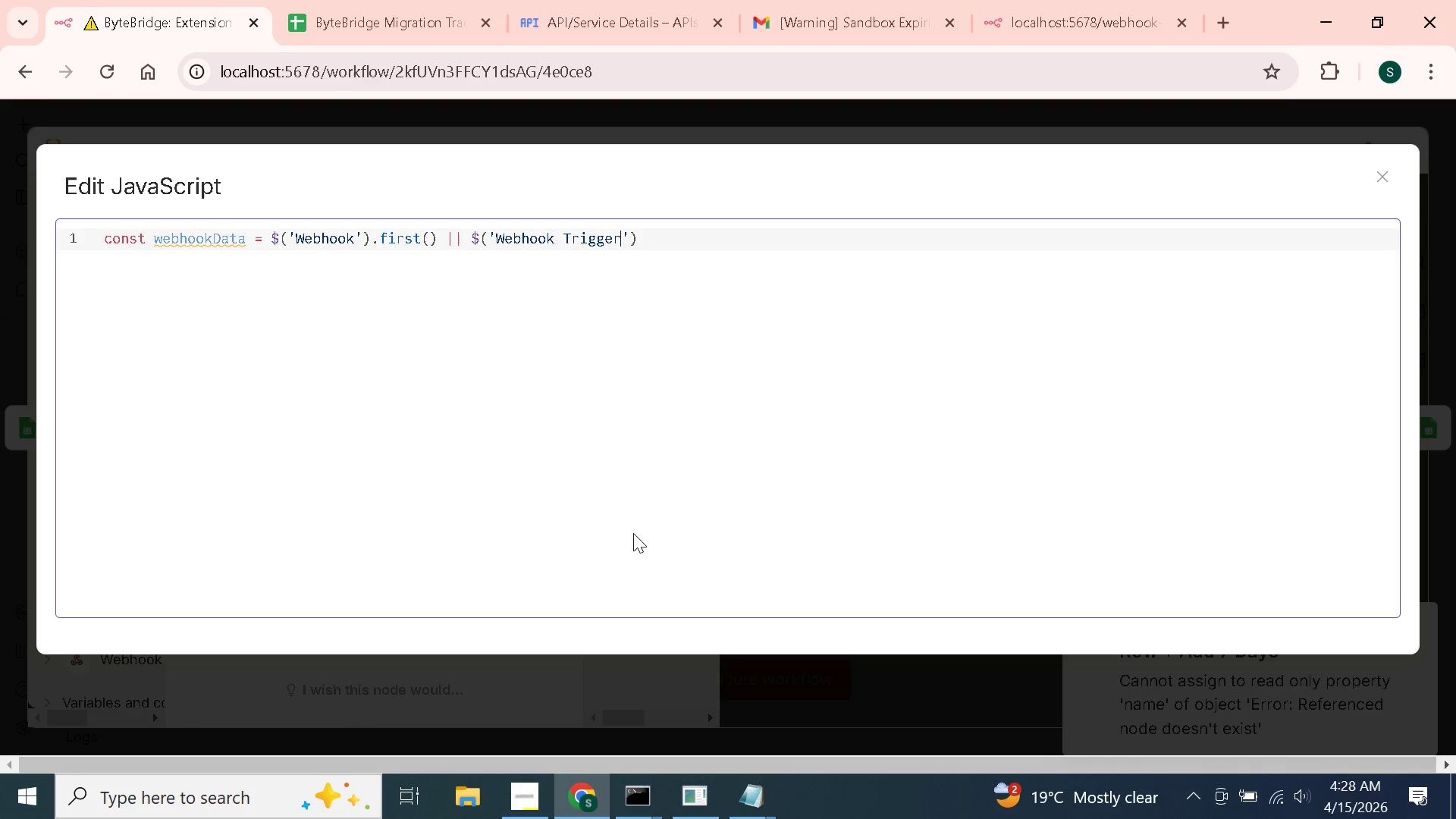 
key(ArrowRight)
 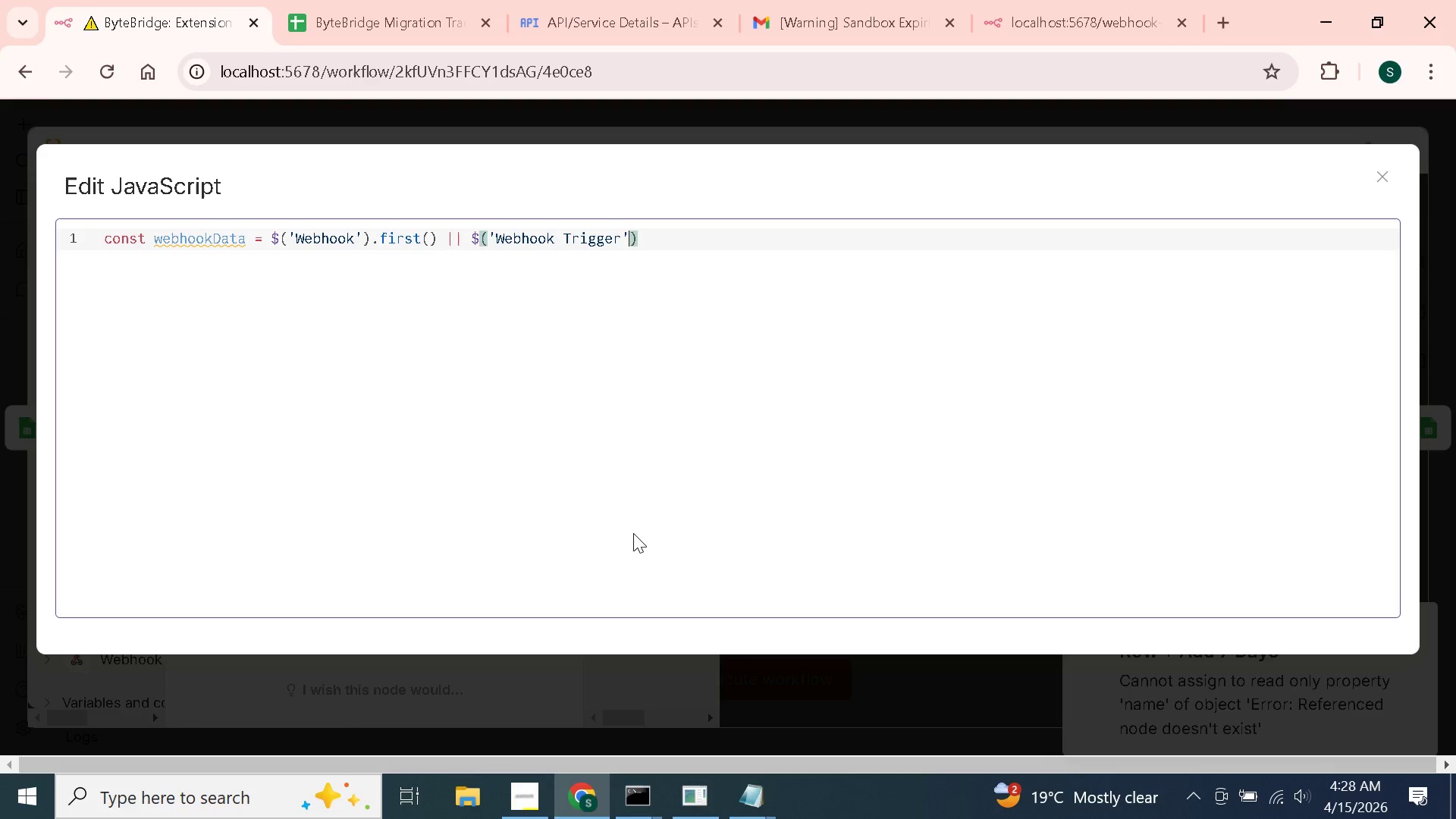 
key(ArrowRight)
 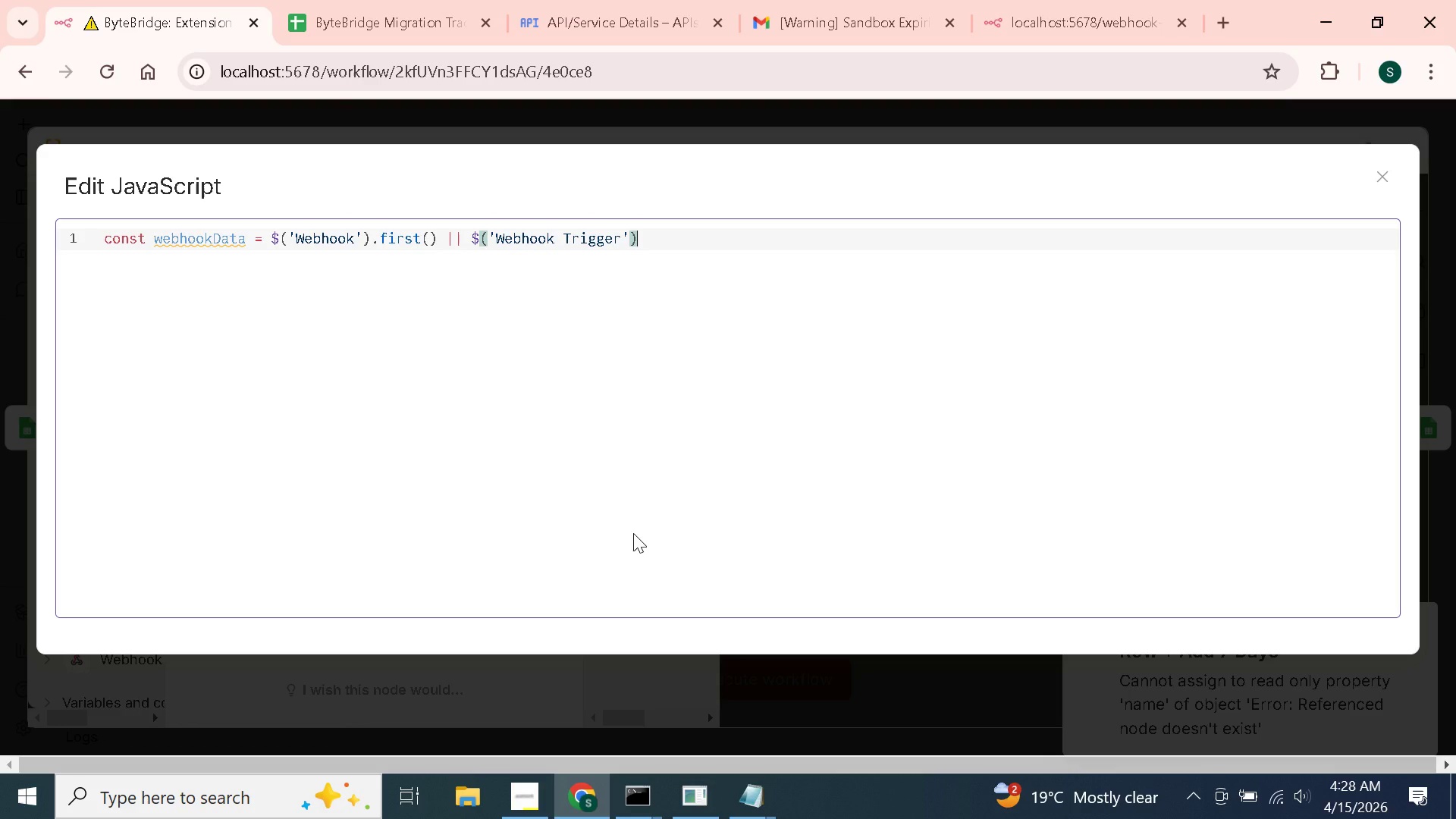 
type(.first()
 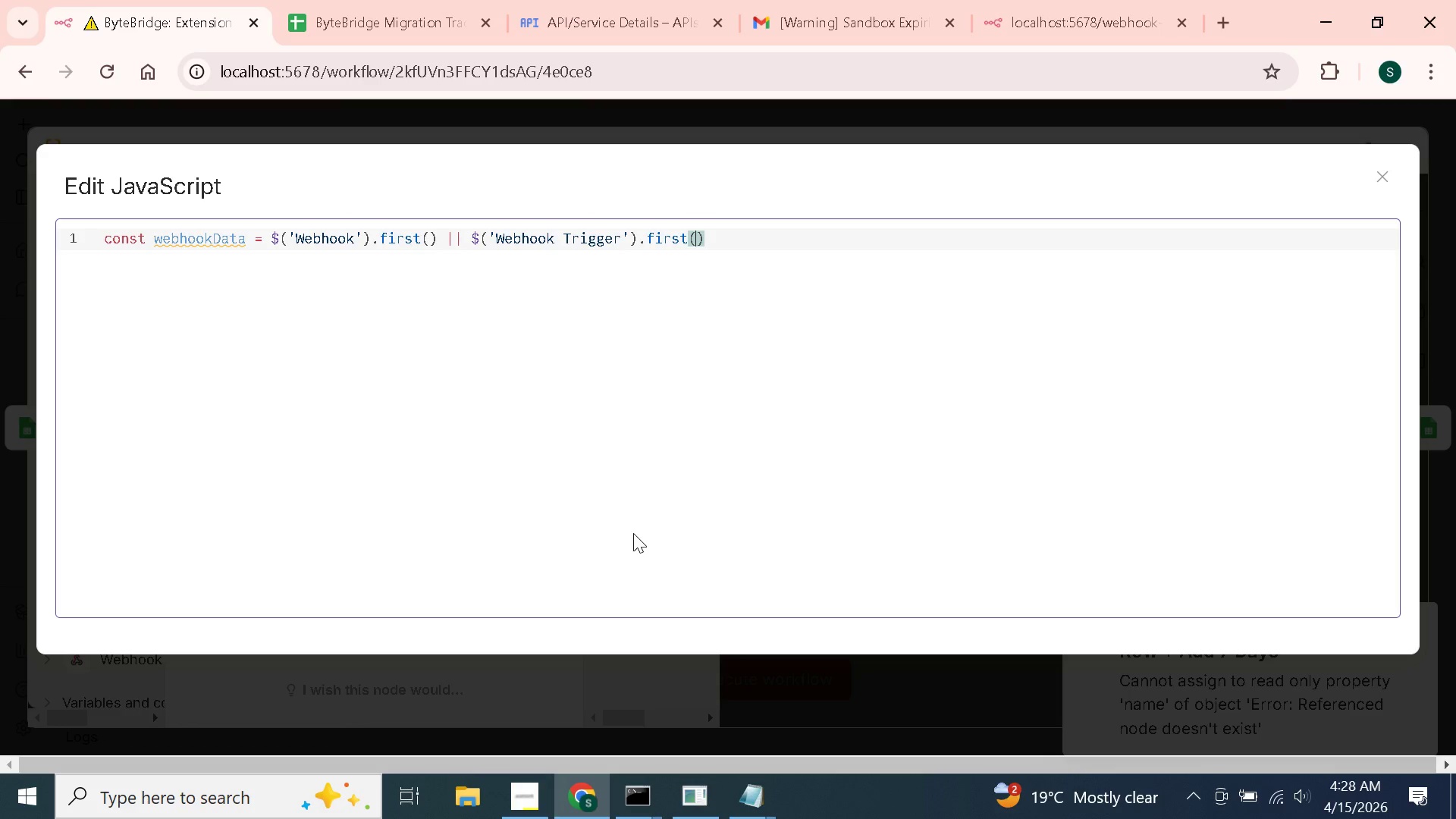 
key(ArrowRight)
 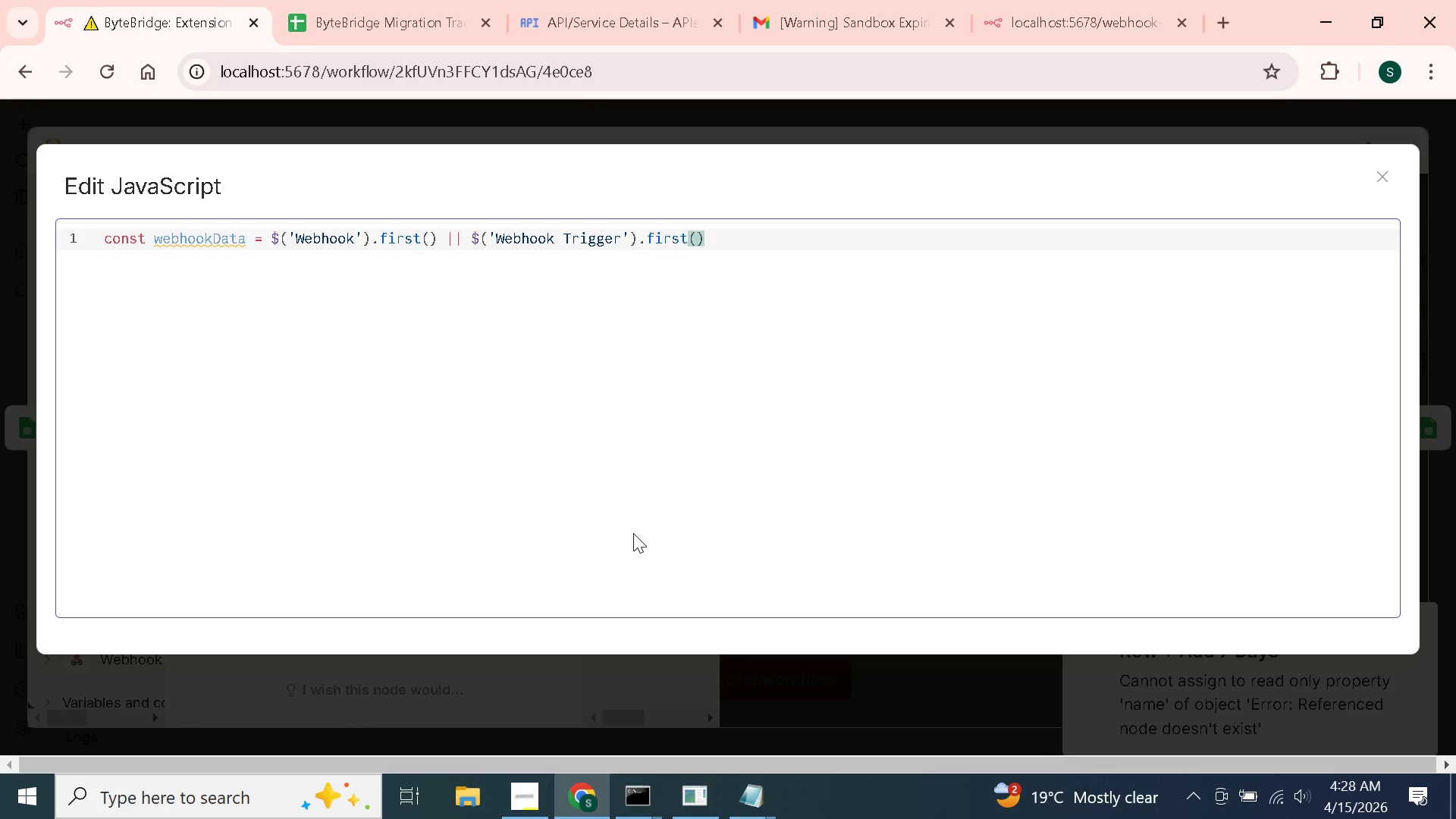 
key(Semicolon)
 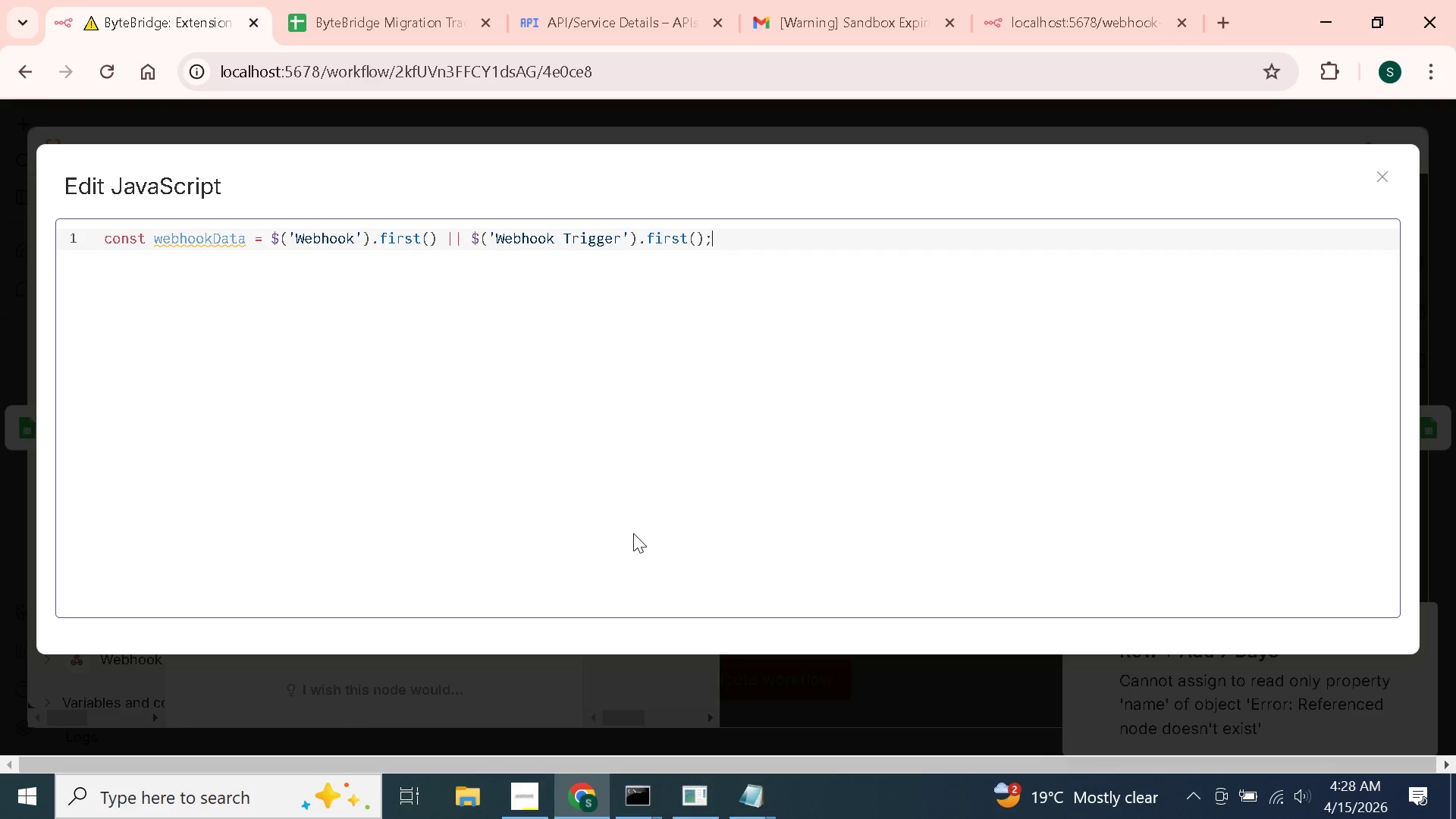 
key(Enter)
 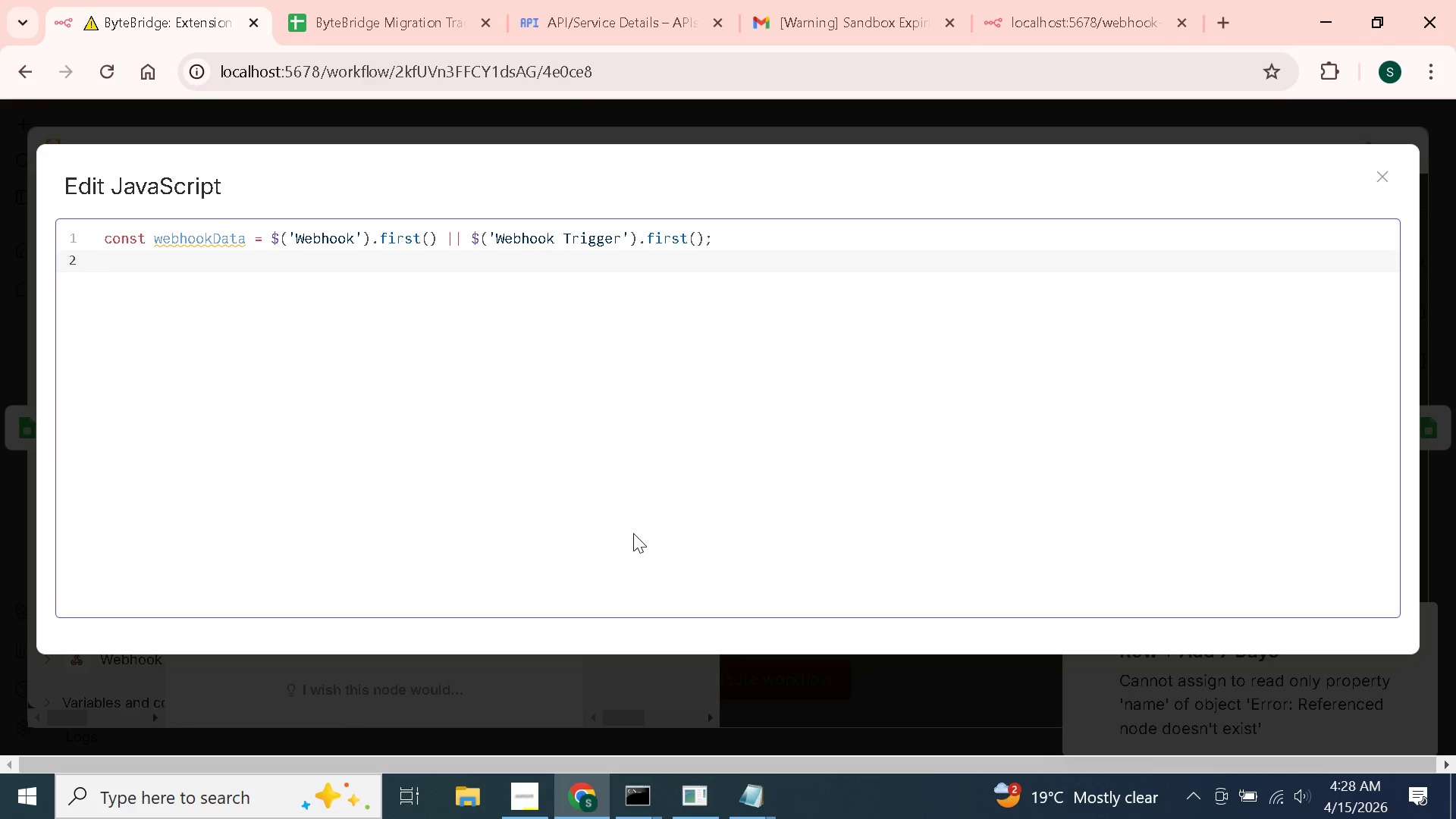 
type(const projectId = webhookData.json.quesry)
 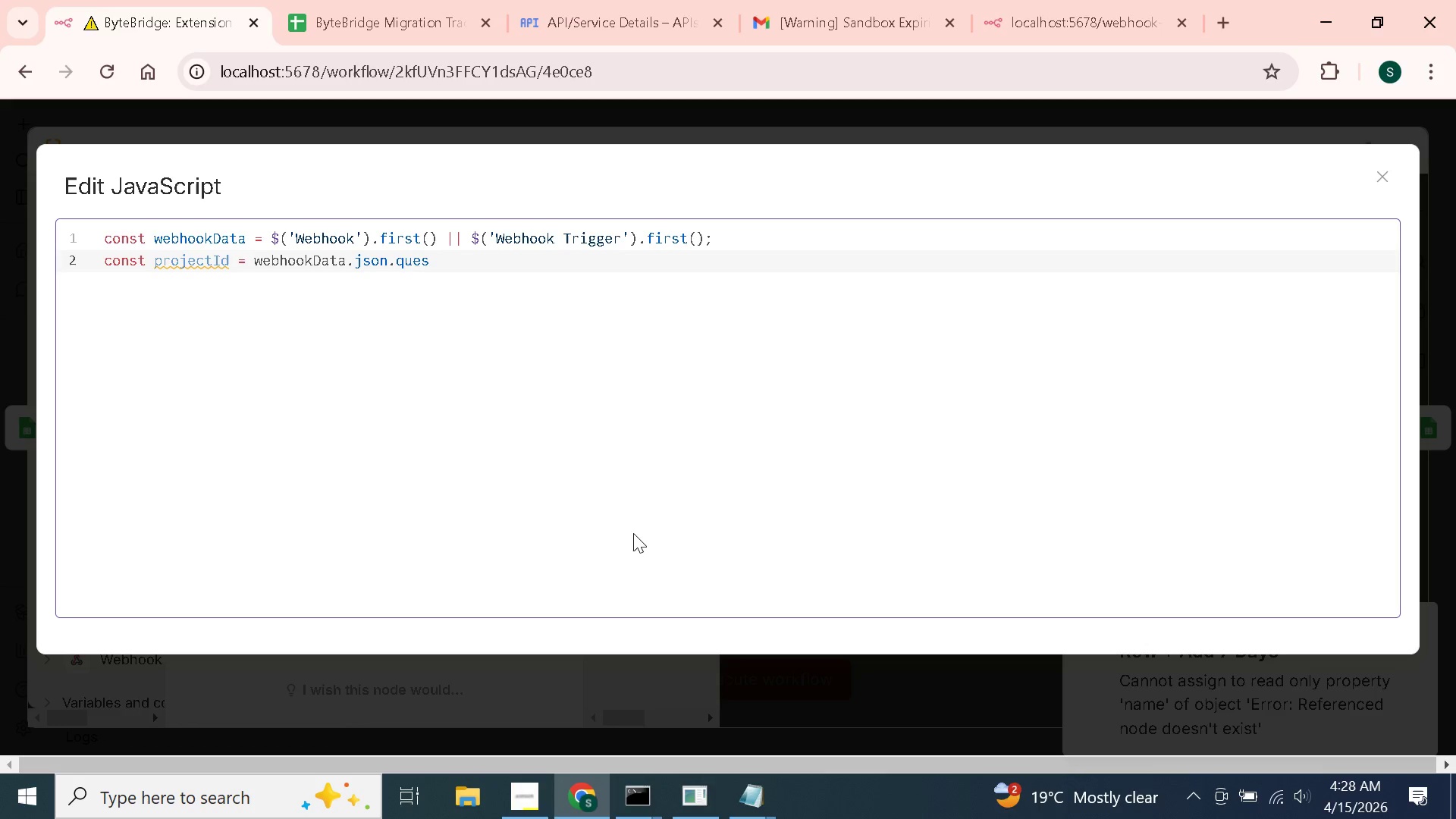 
key(ArrowLeft)
 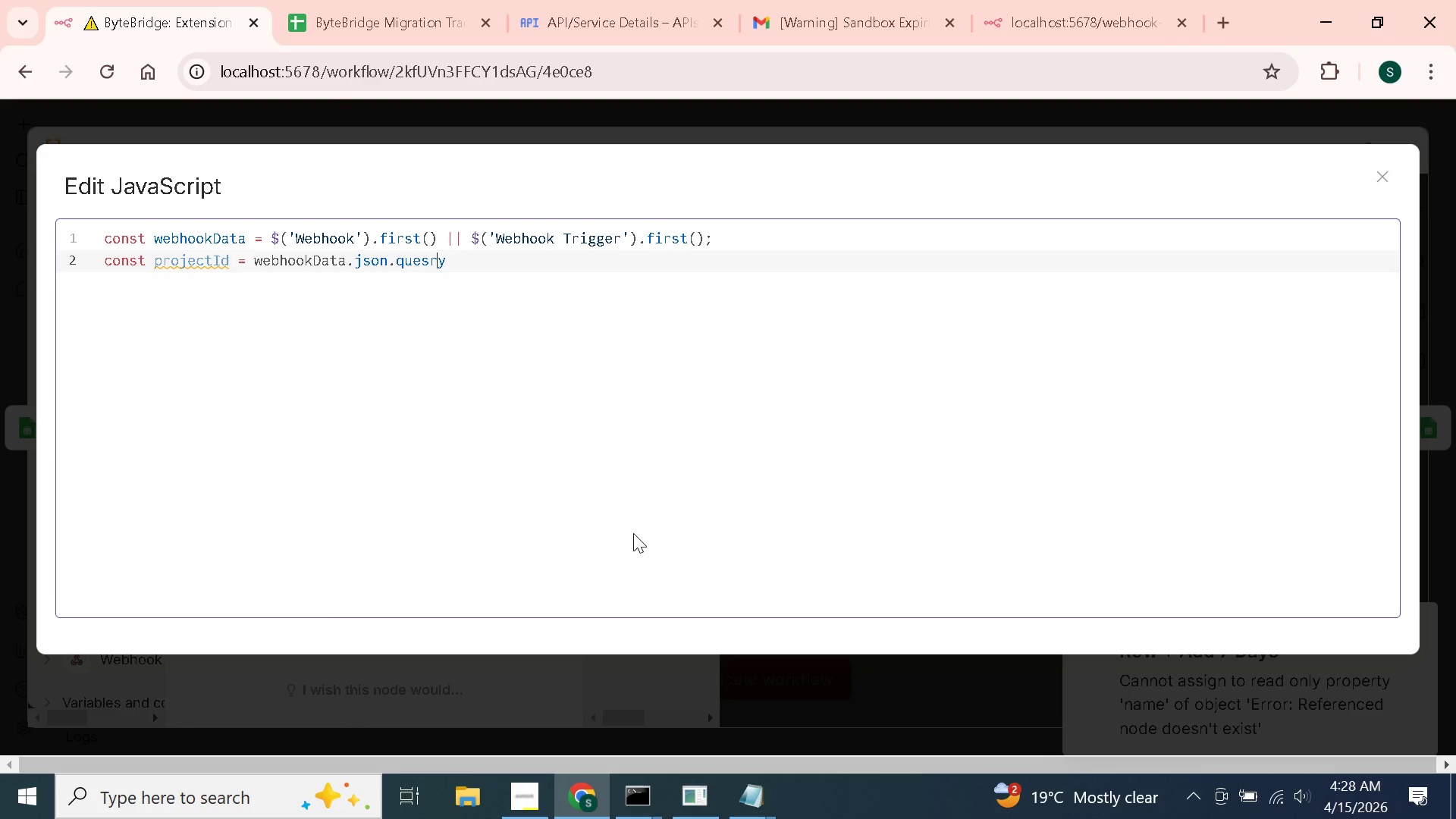 
key(ArrowLeft)
 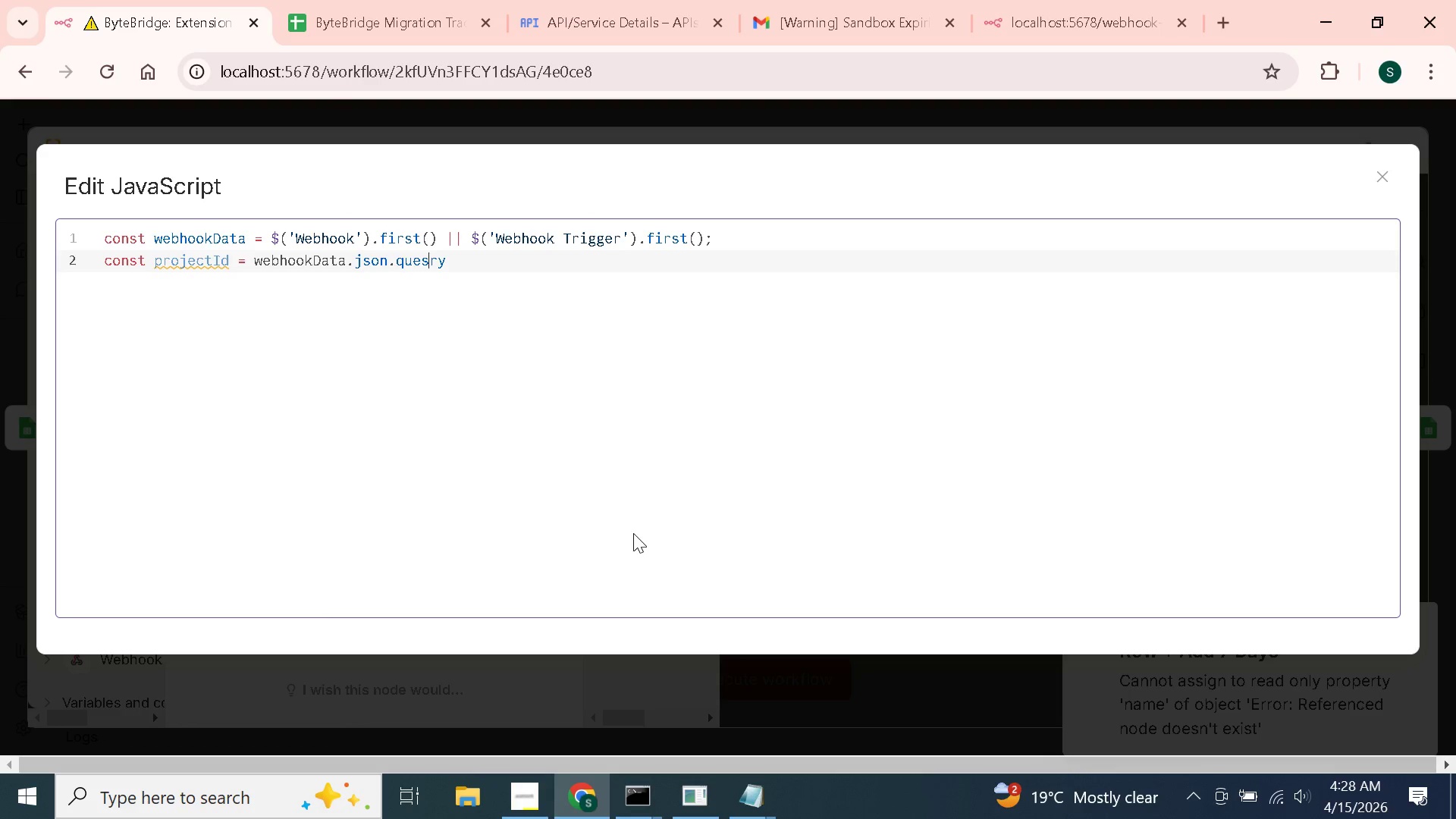 
key(Backspace)
 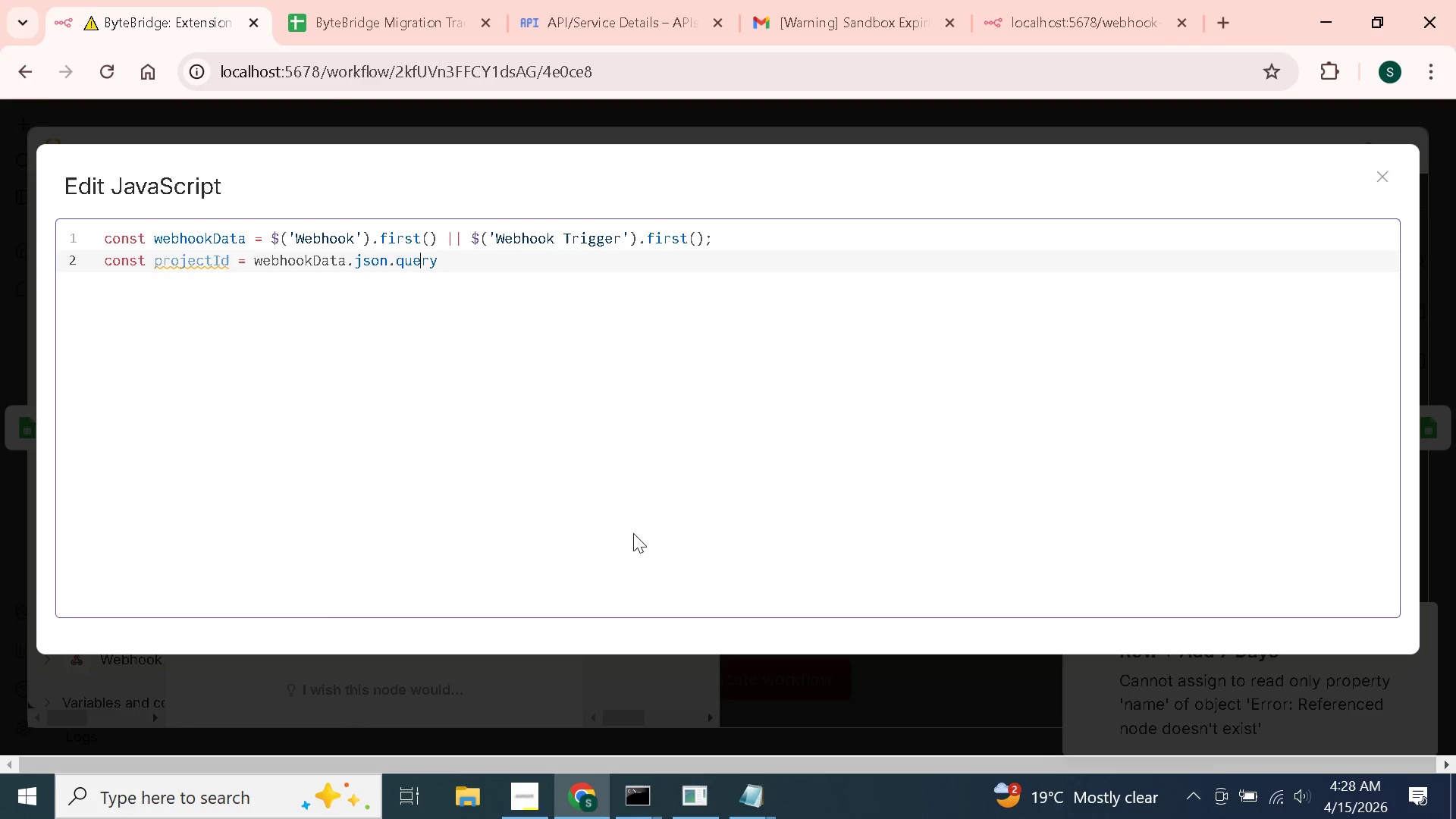 
wait(5.5)
 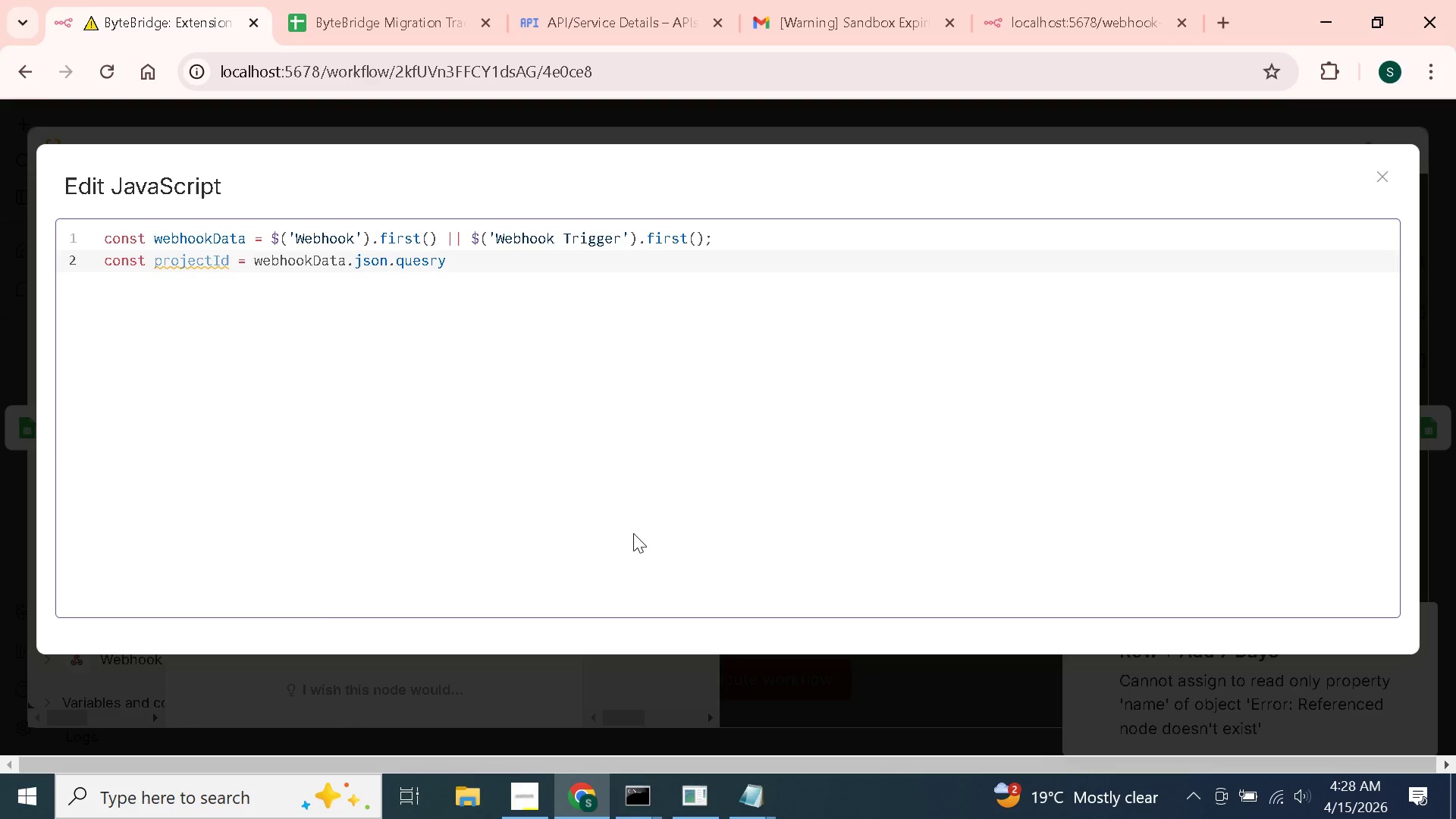 
key(ArrowRight)
 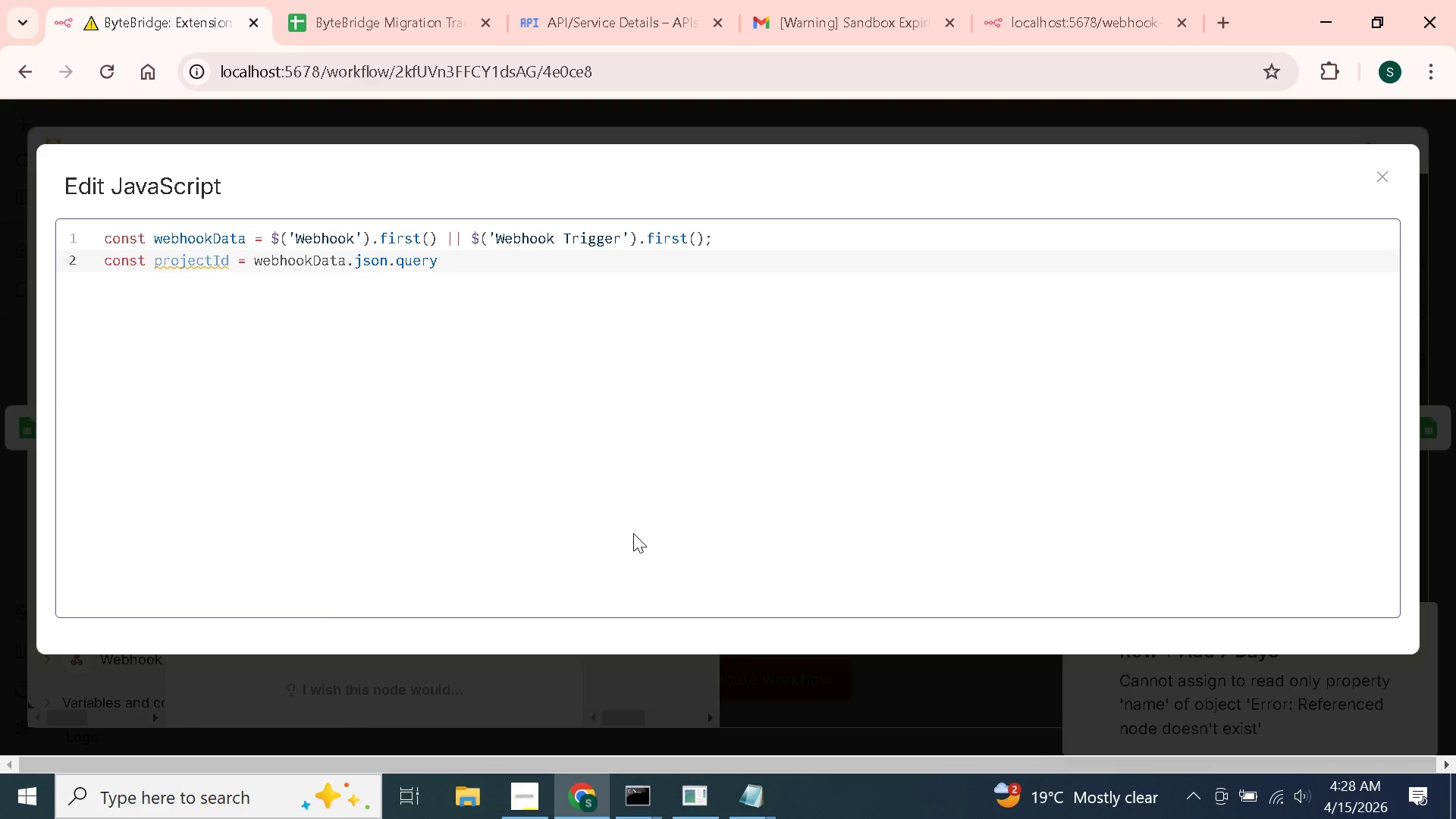 
key(ArrowRight)
 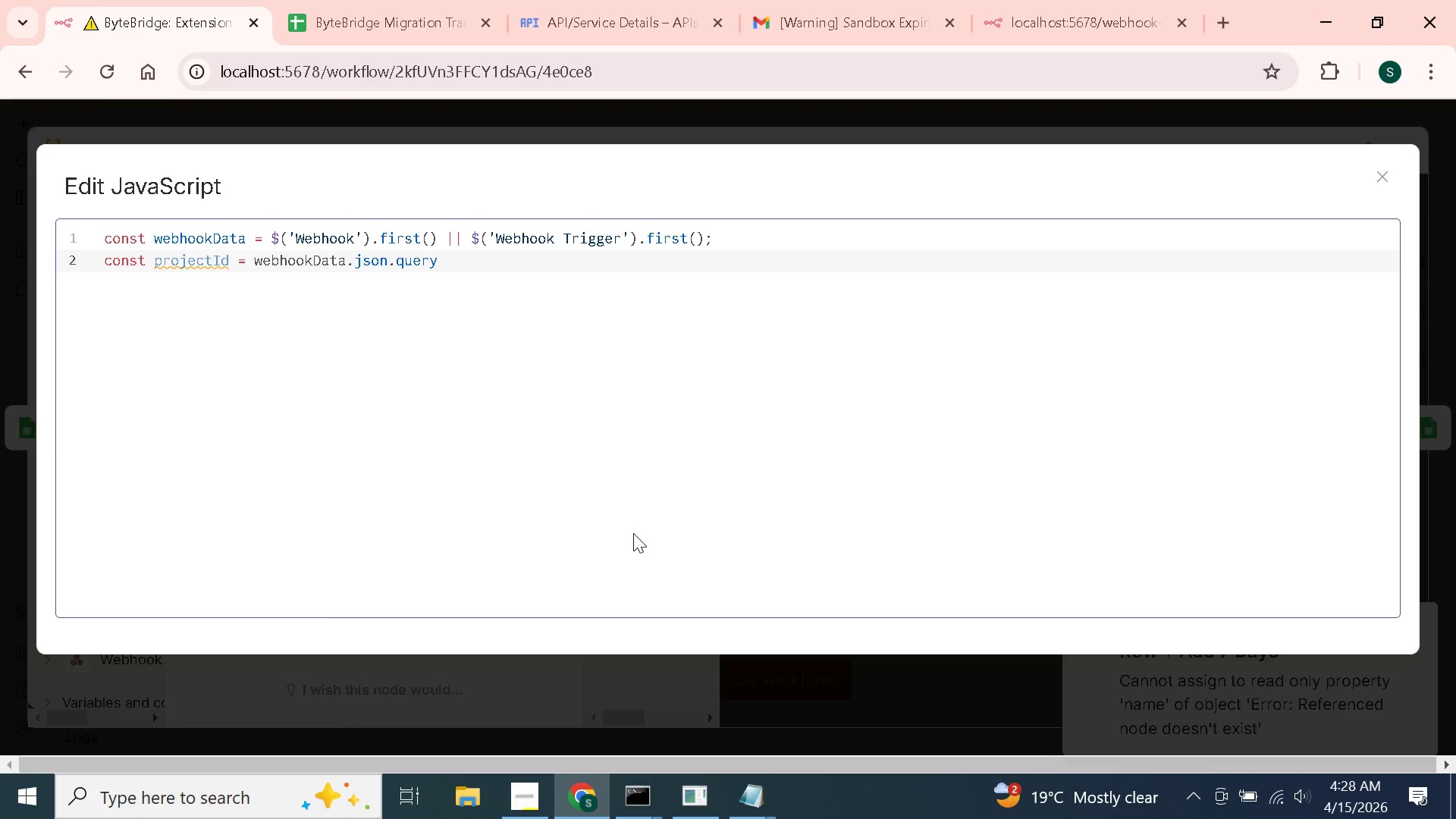 
key(ArrowRight)
 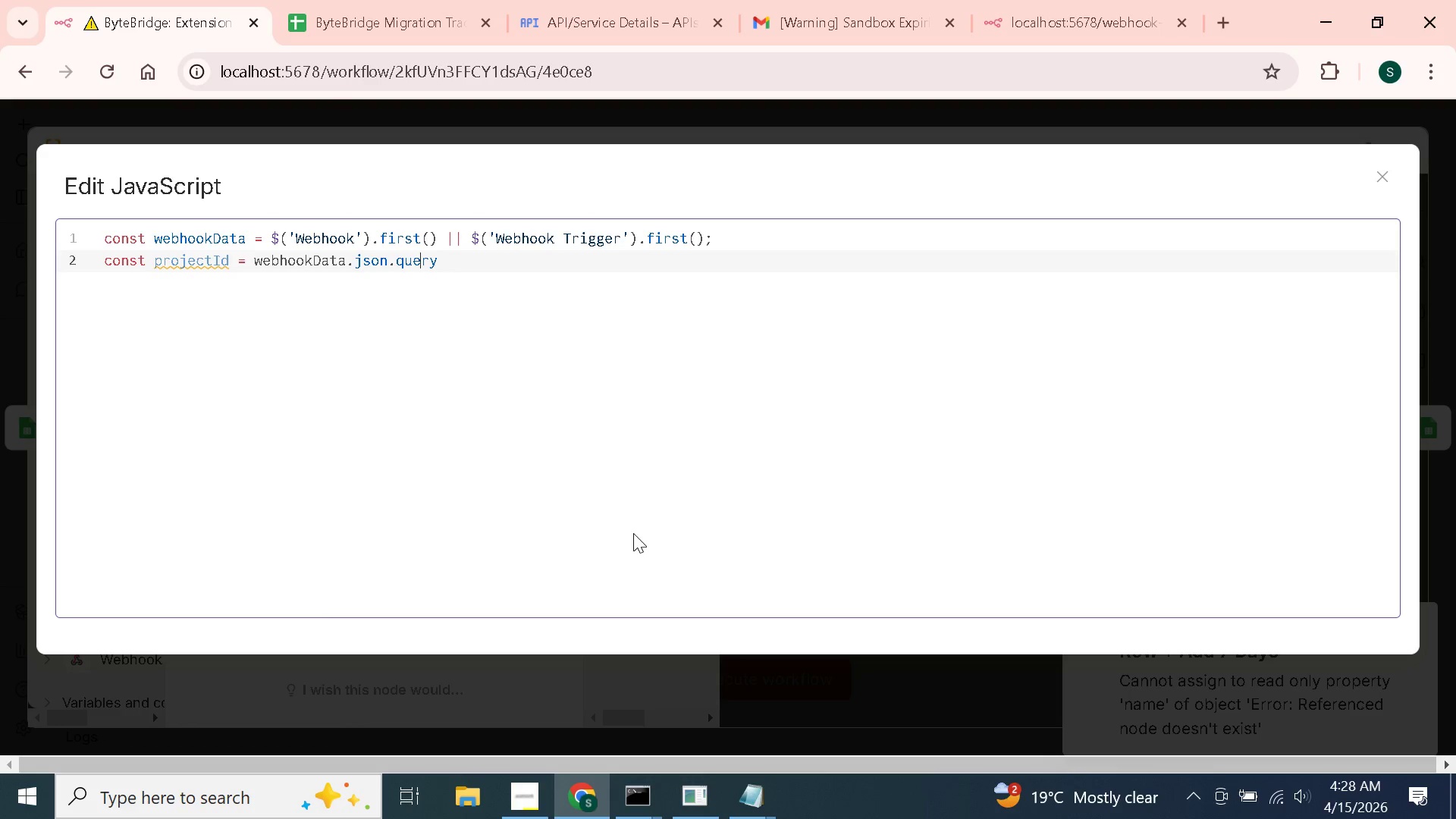 
key(ArrowRight)
 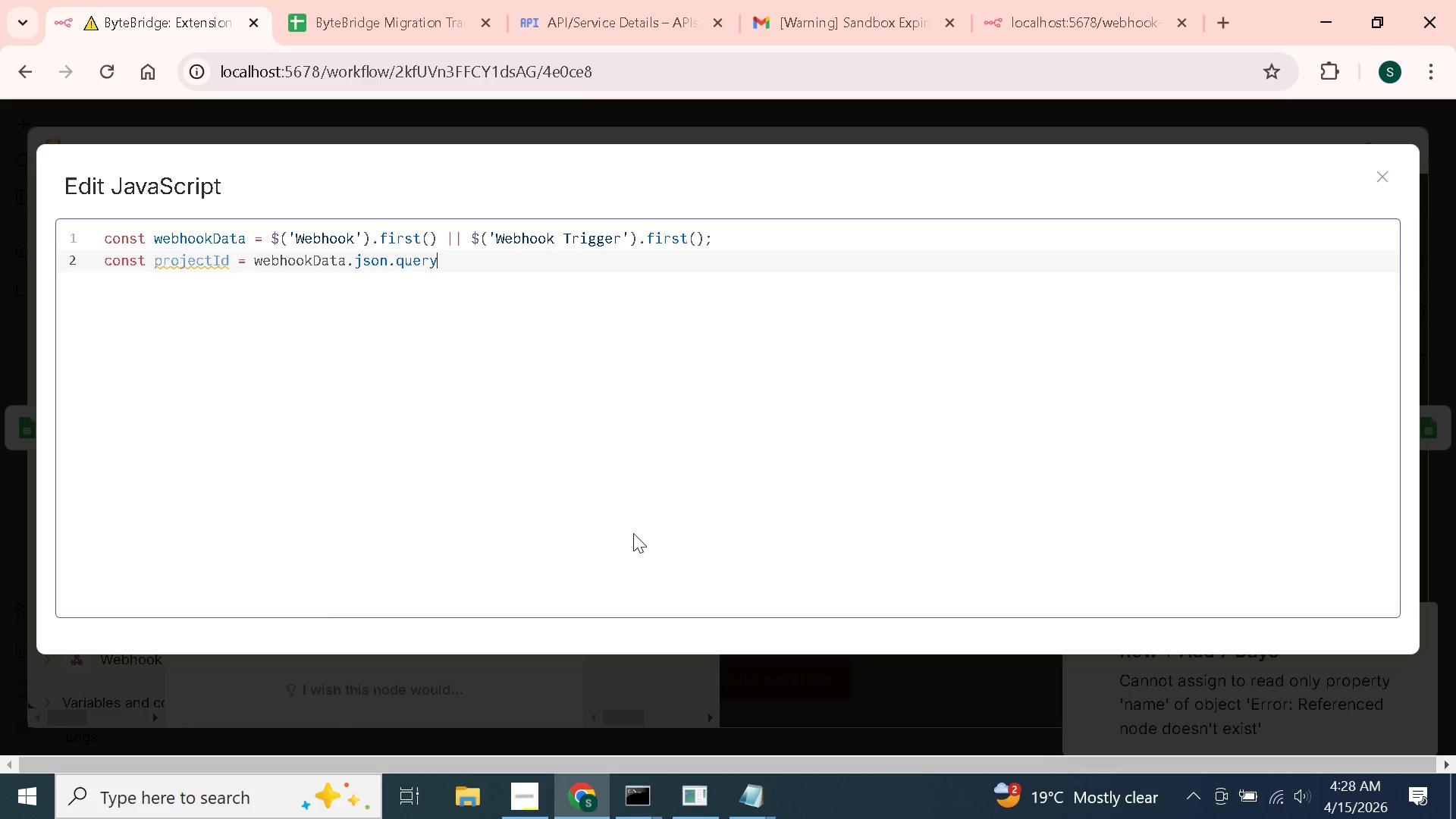 
wait(9.7)
 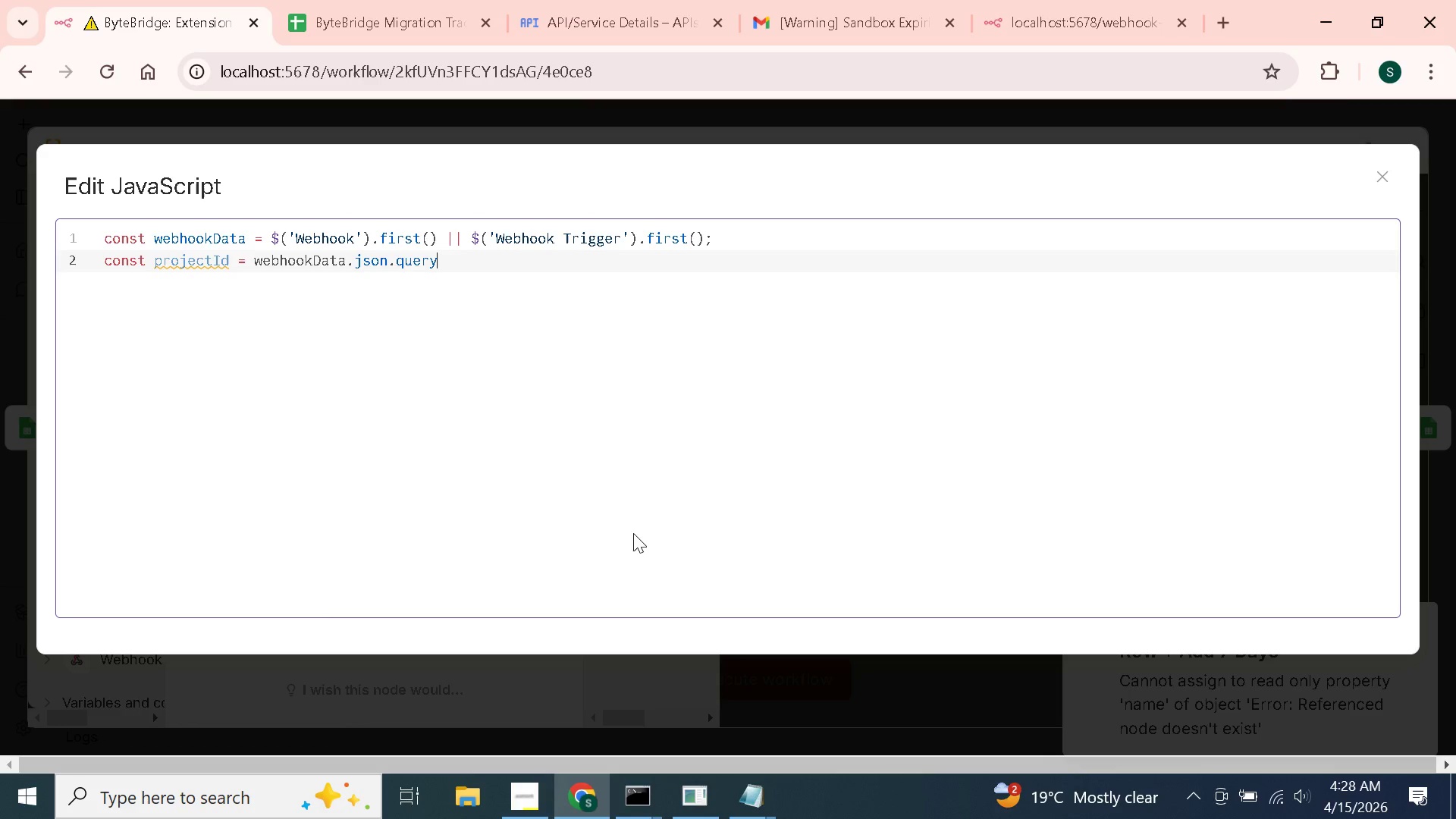 
type(.projectId;)
 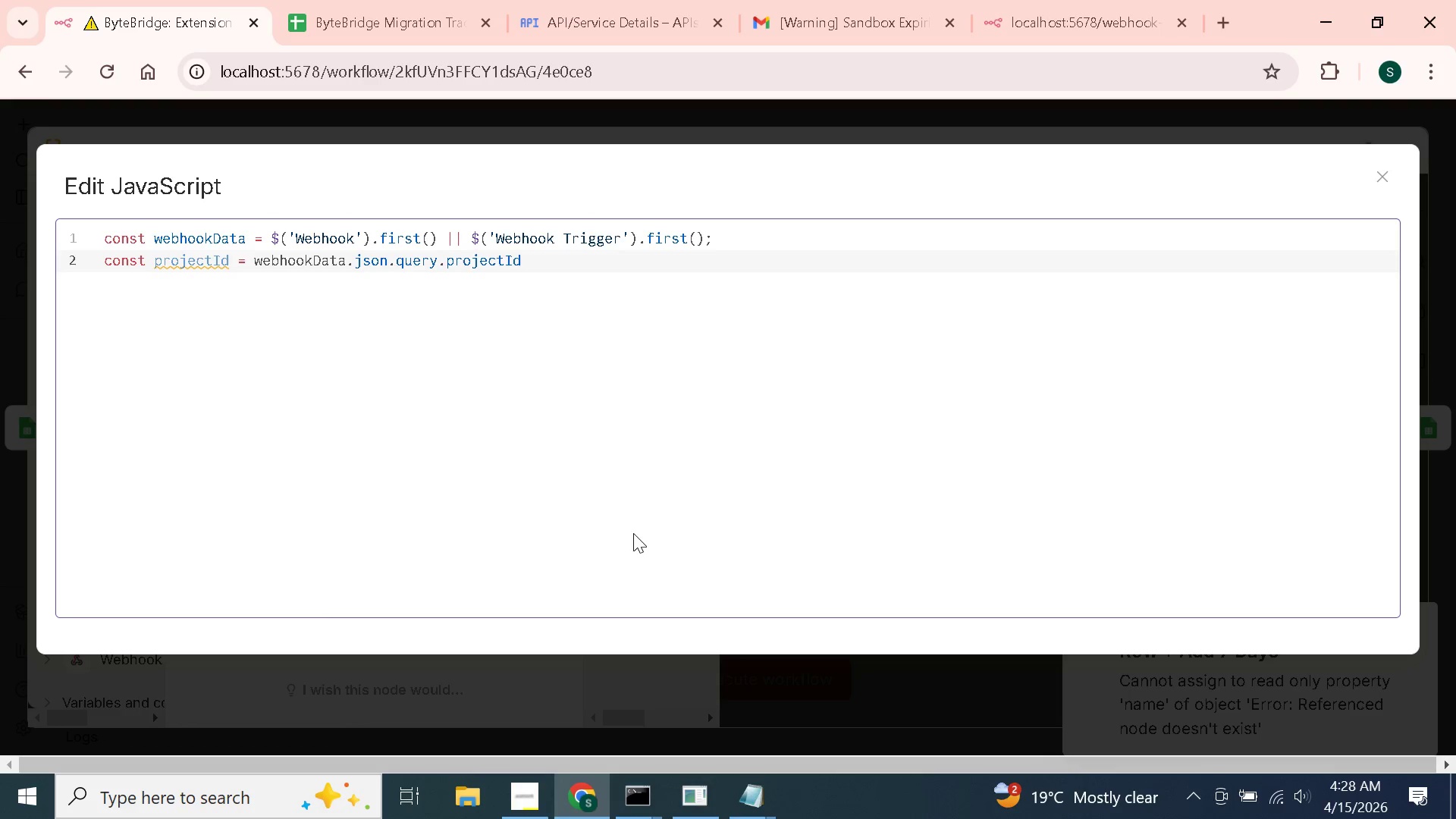 
key(Enter)
 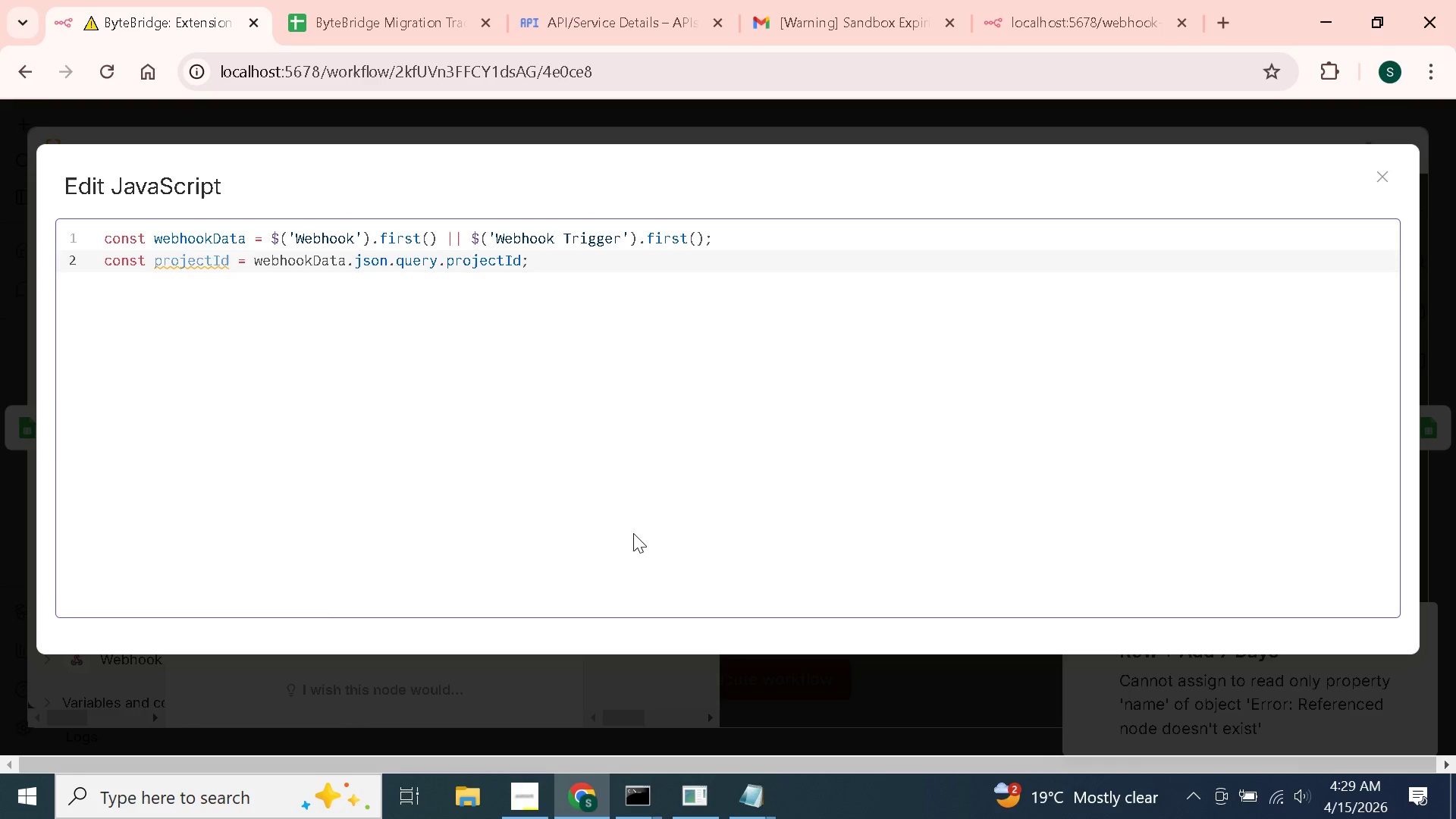 
left_click([538, 790])
 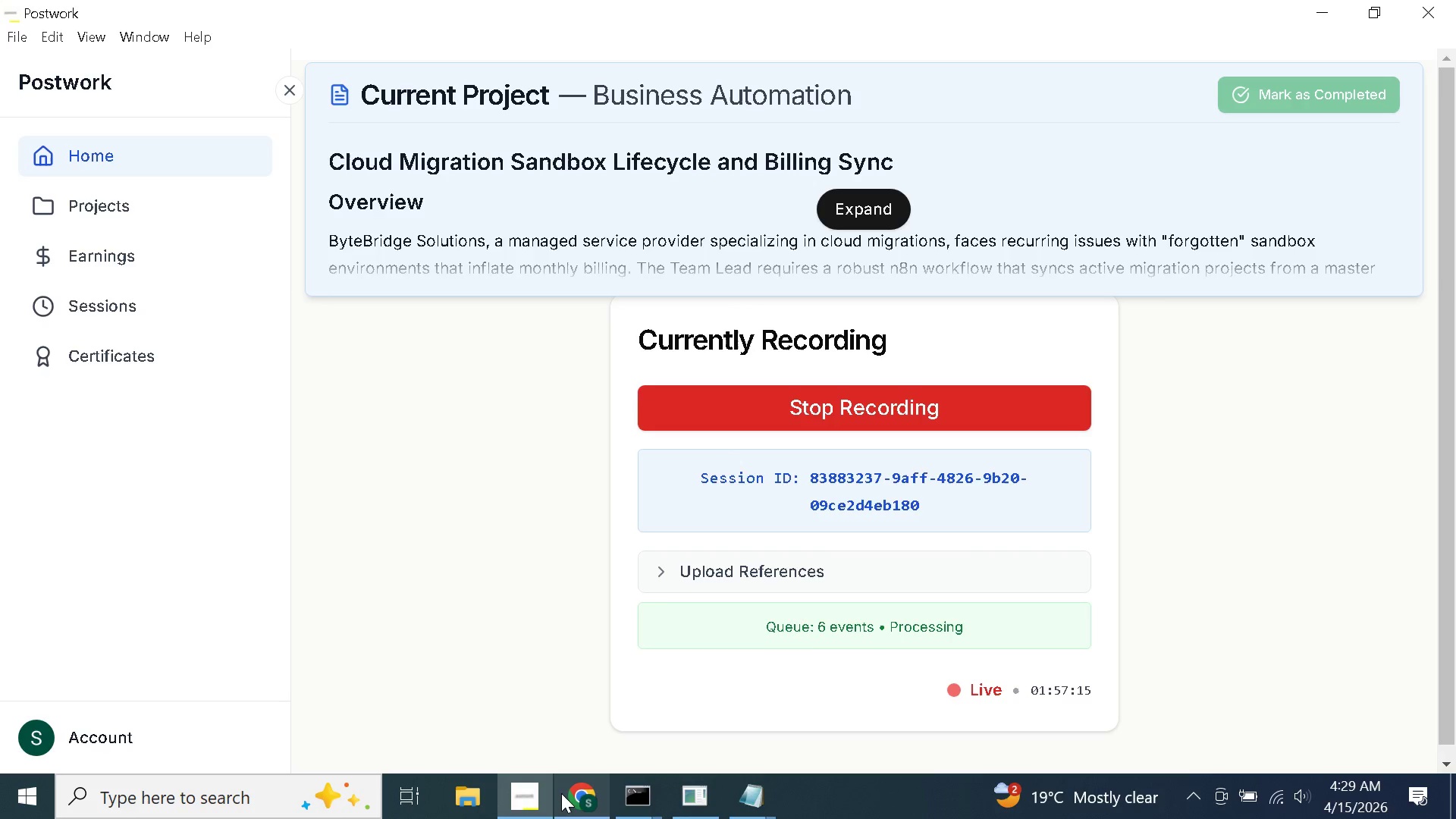 
left_click([566, 795])
 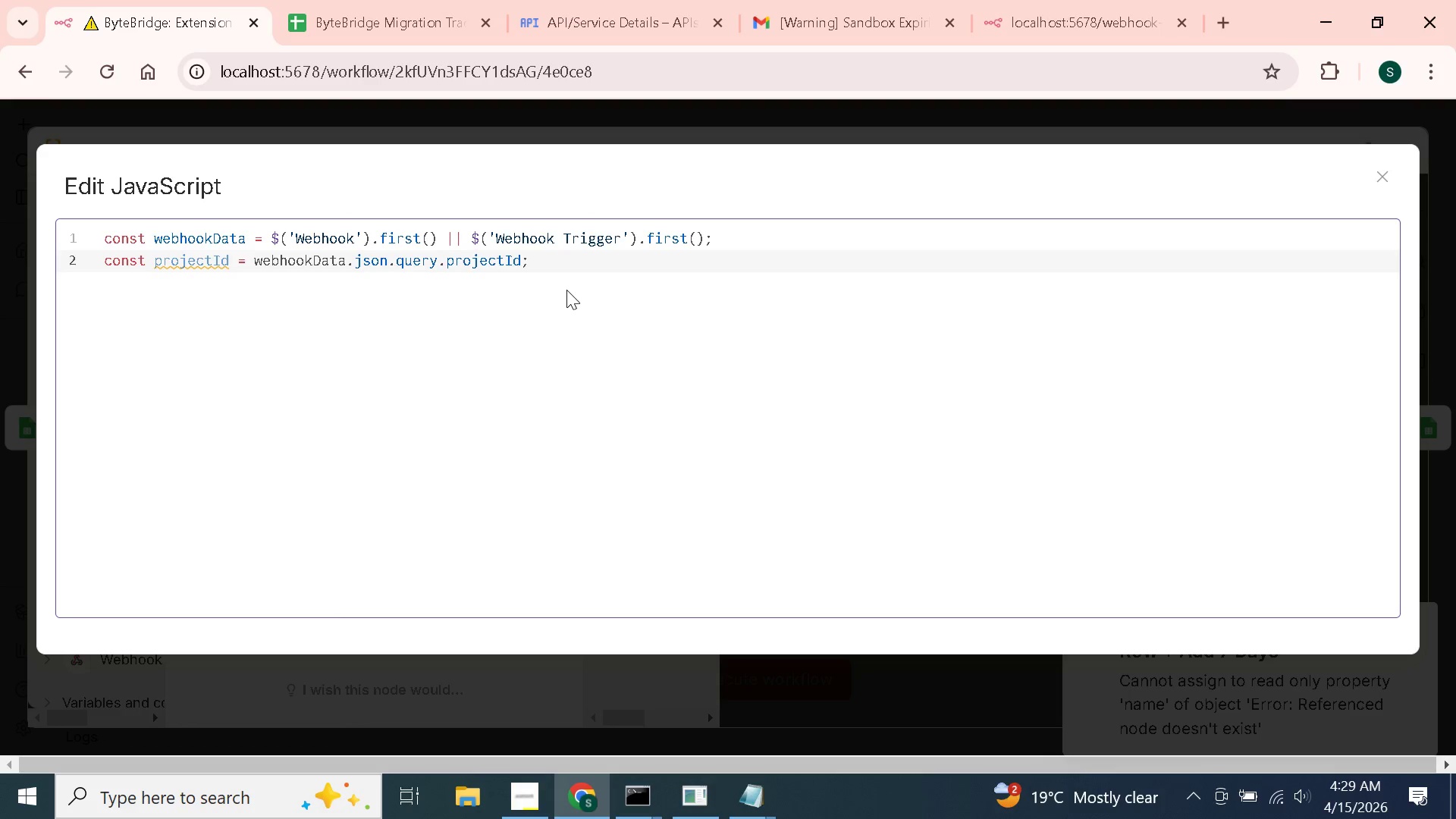 
left_click([560, 262])
 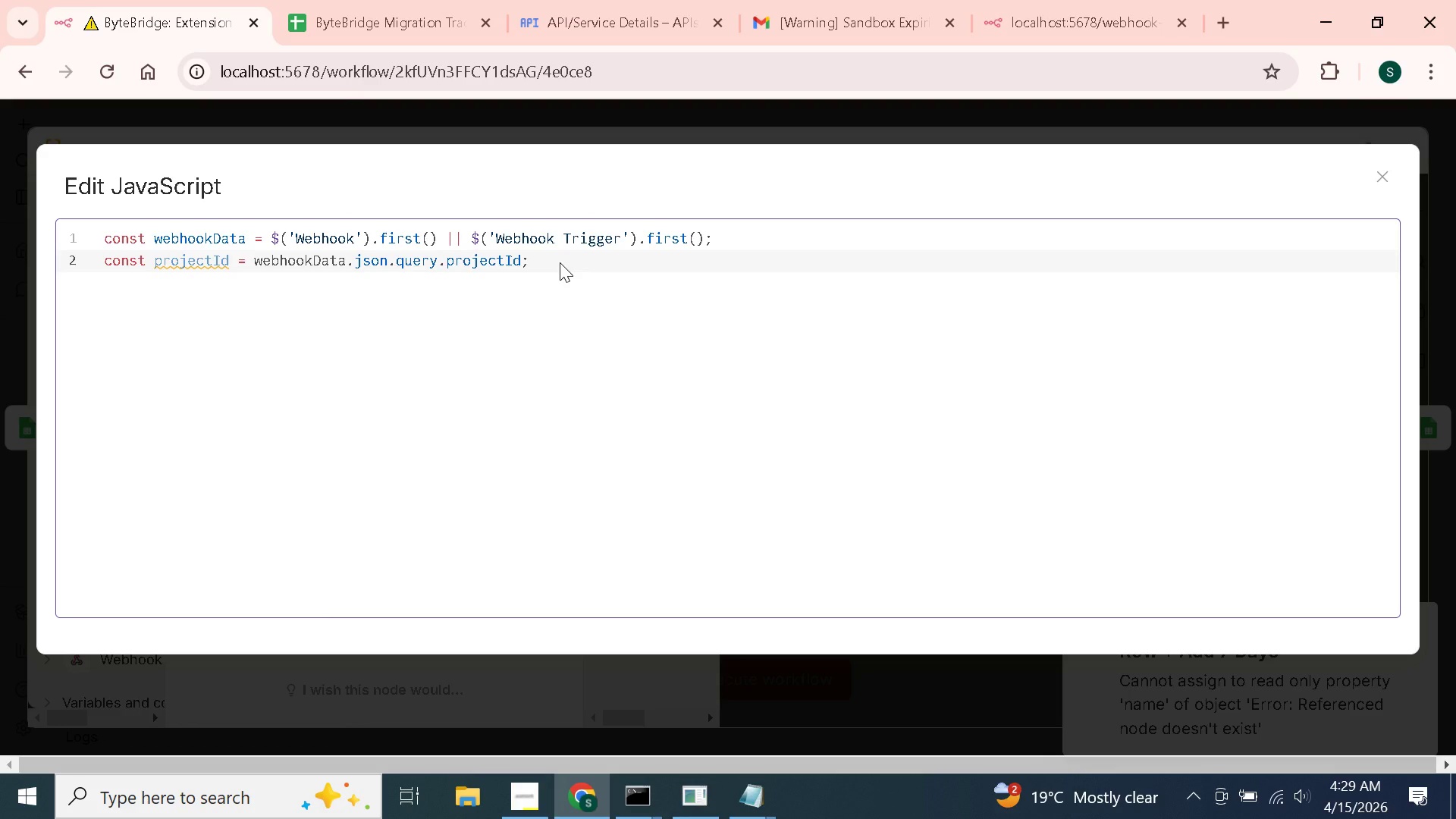 
wait(17.72)
 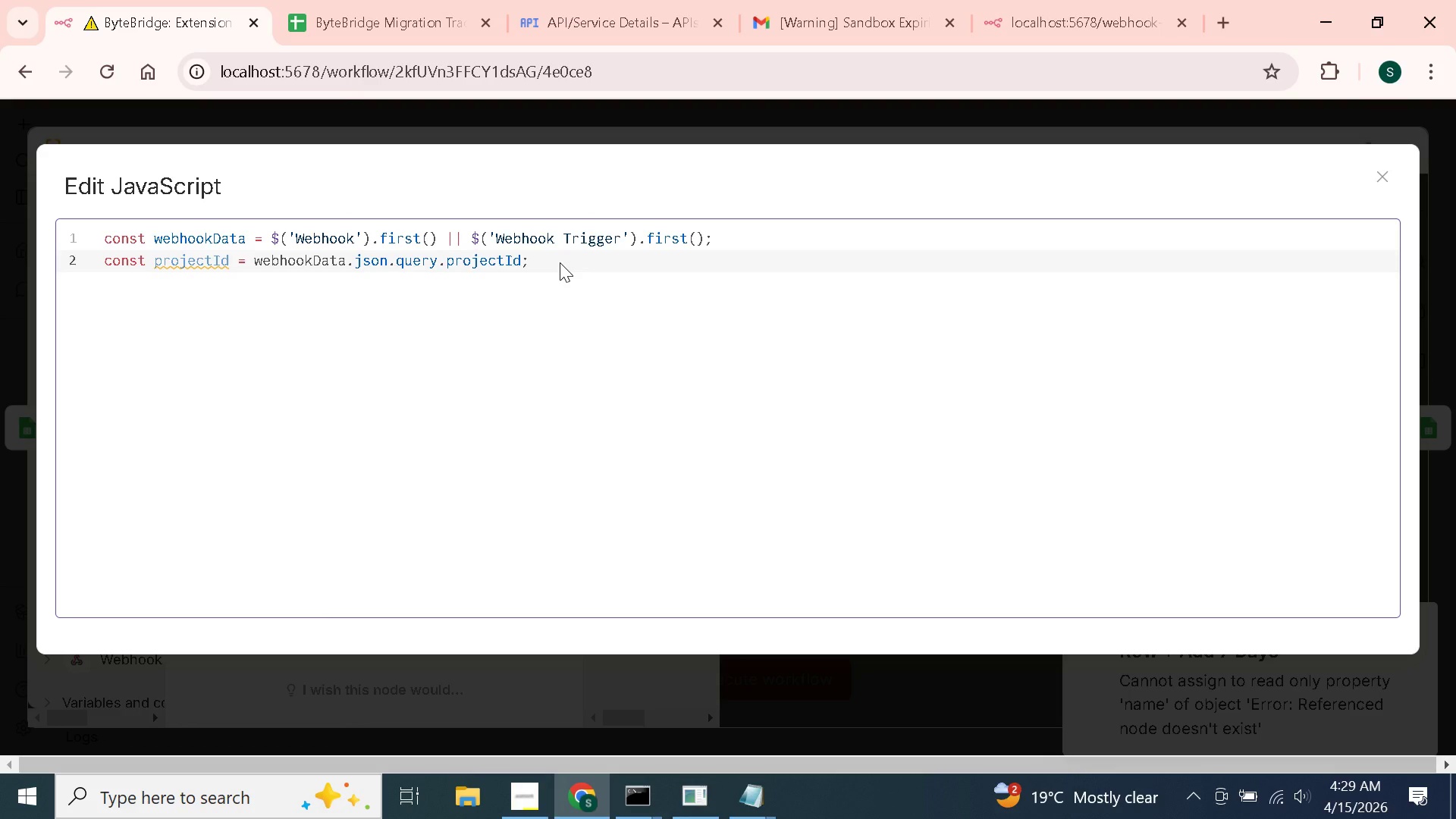 
left_click([688, 630])
 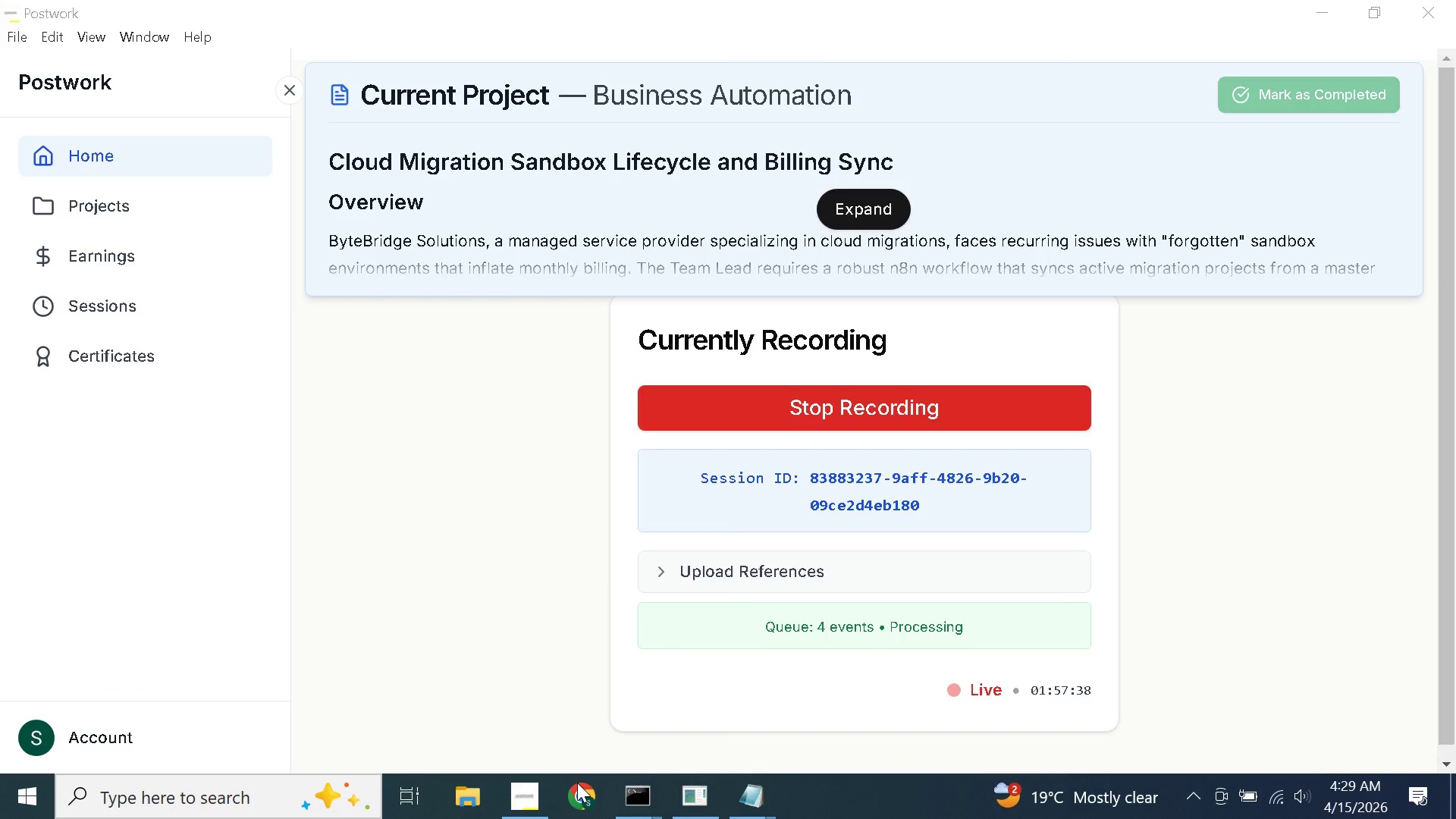 
left_click([580, 803])
 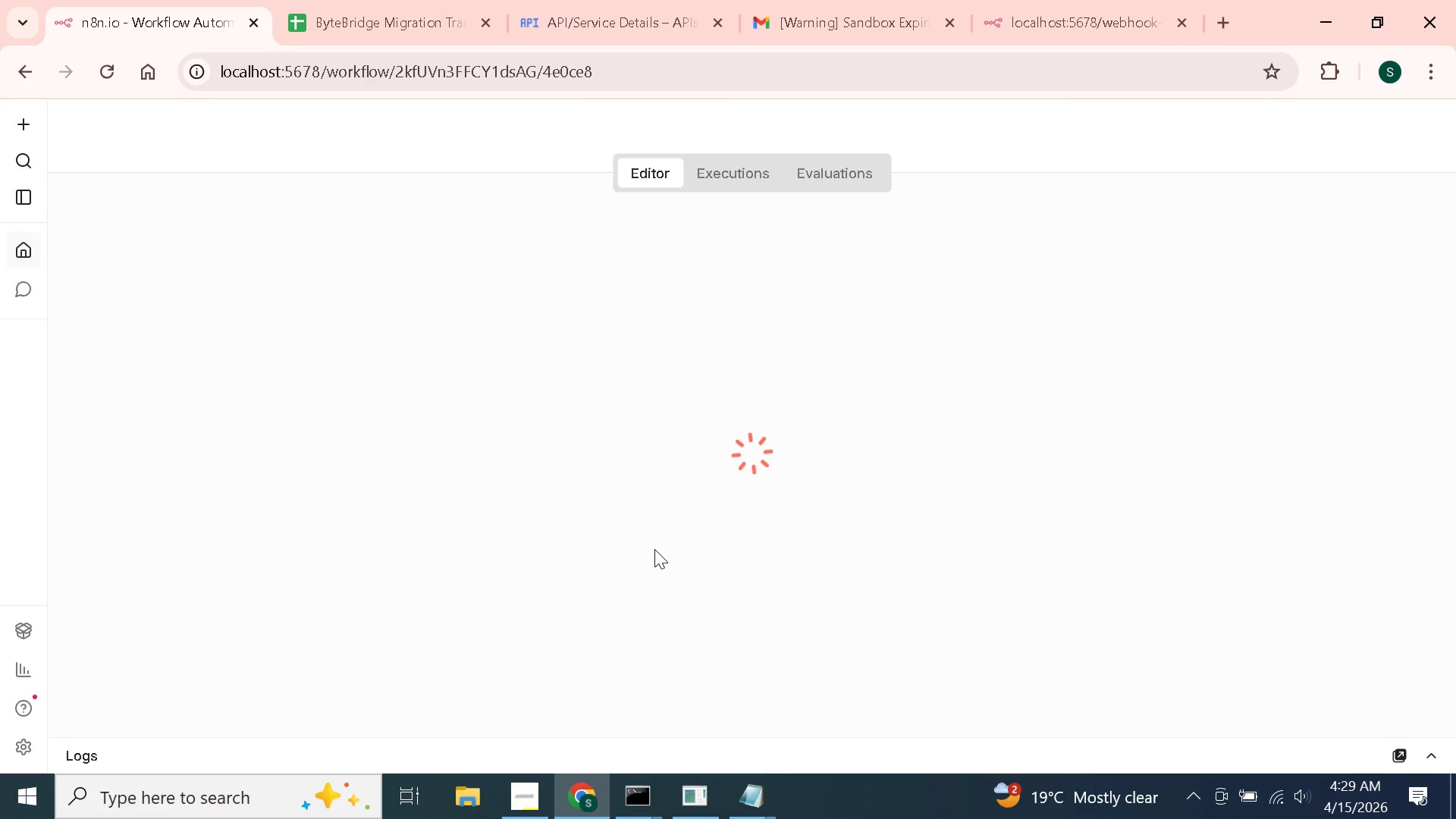 
wait(20.88)
 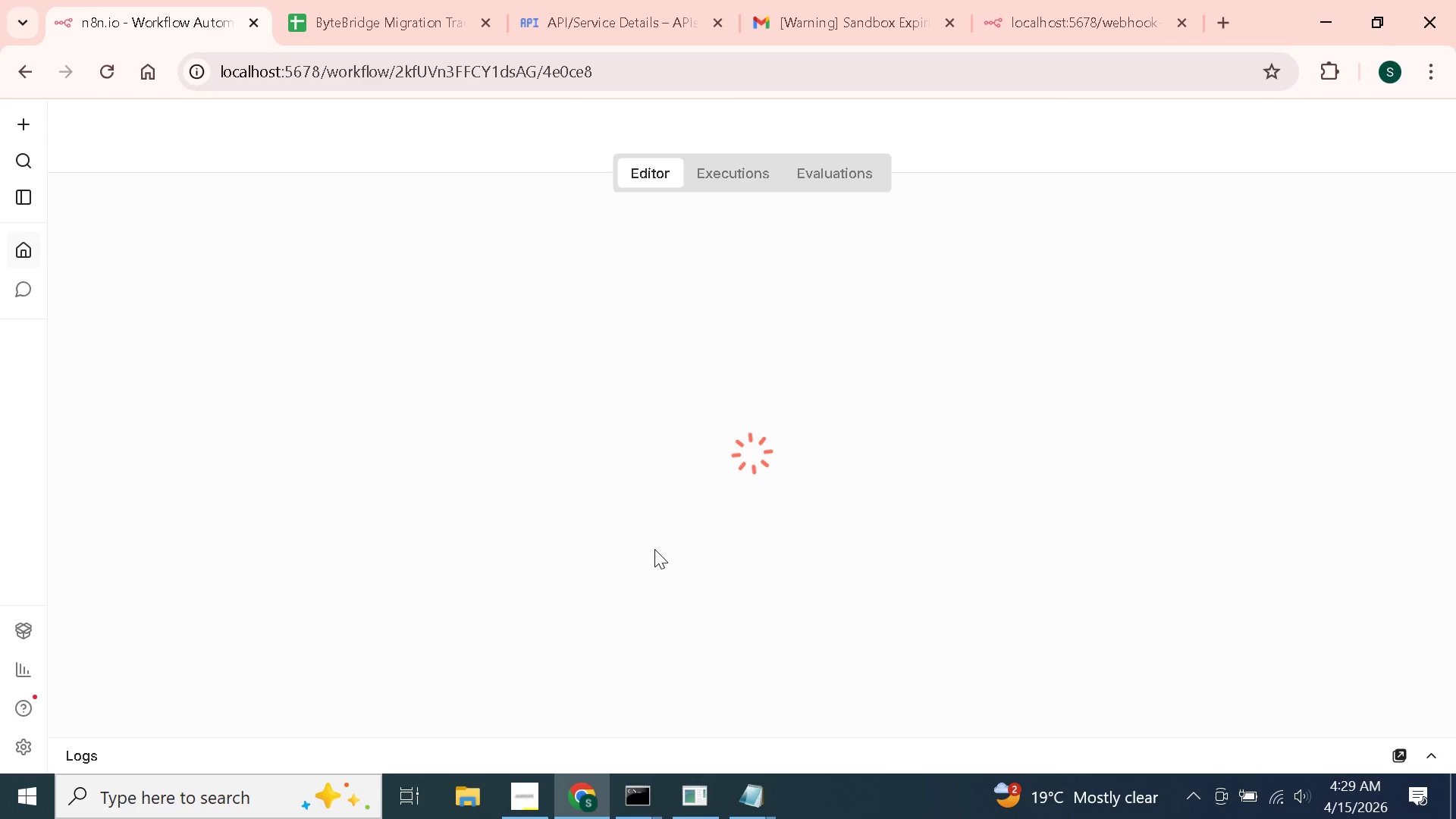 
left_click([534, 559])
 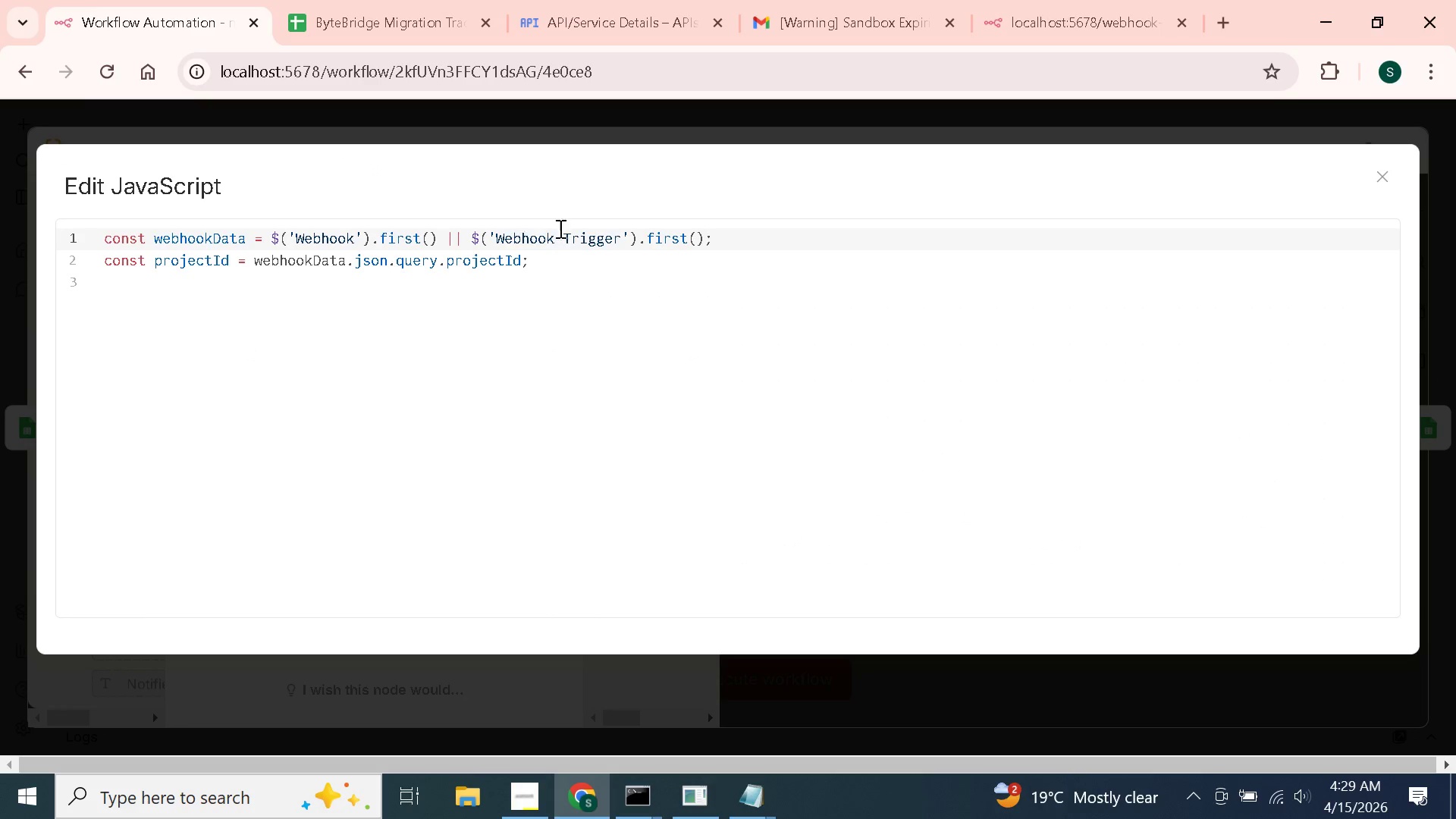 
left_click([566, 256])
 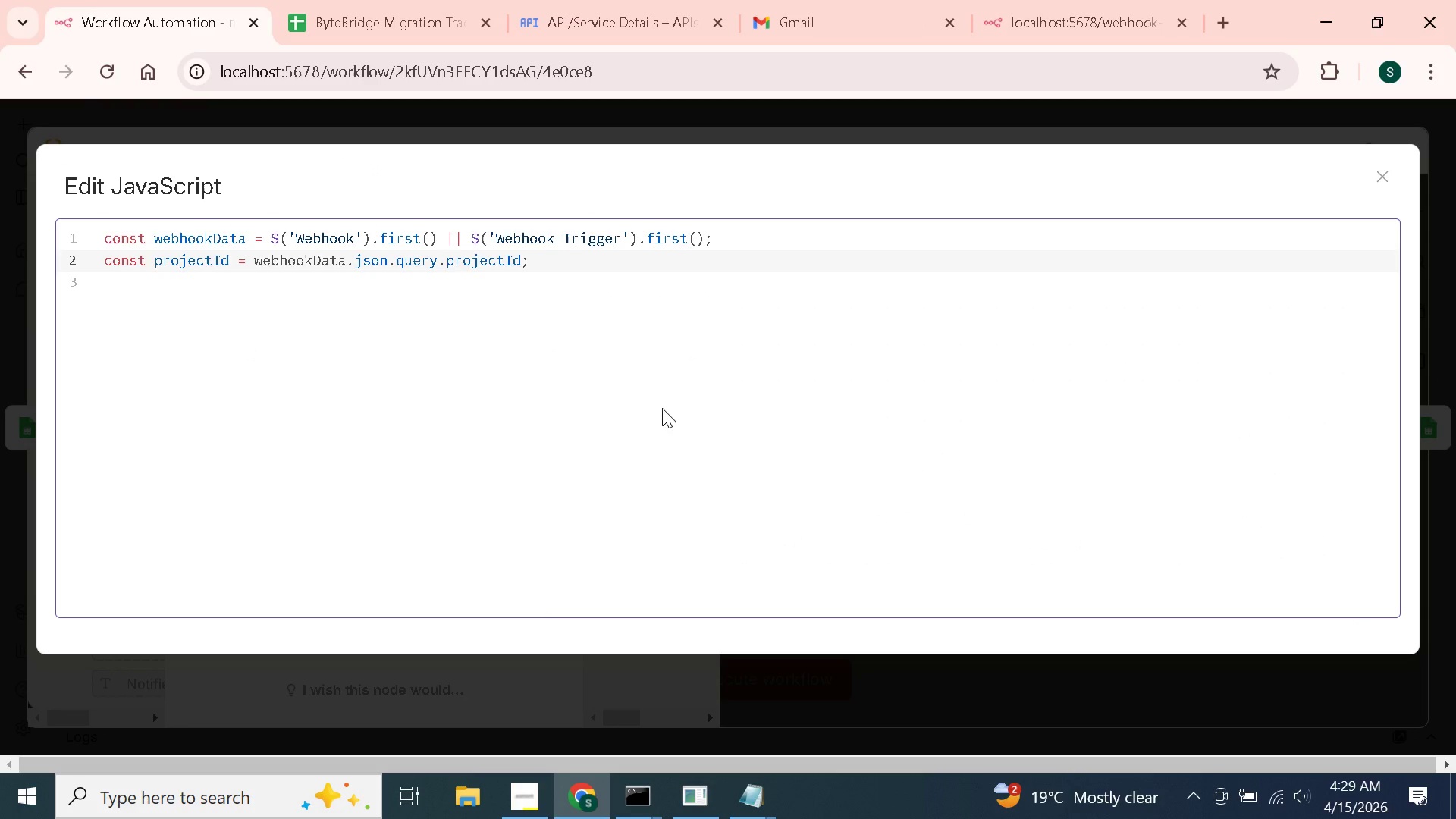 
wait(9.31)
 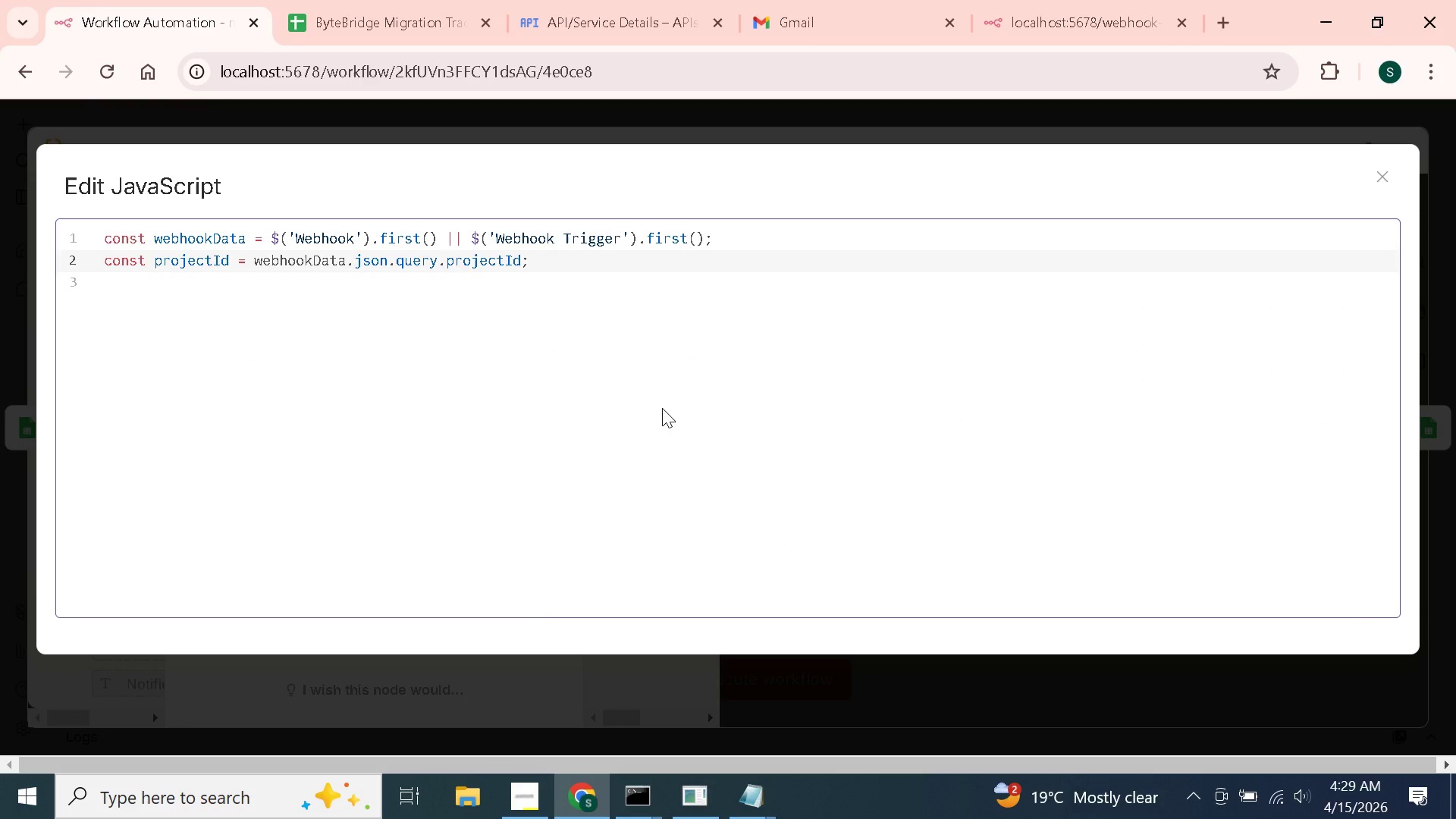 
key(Enter)
 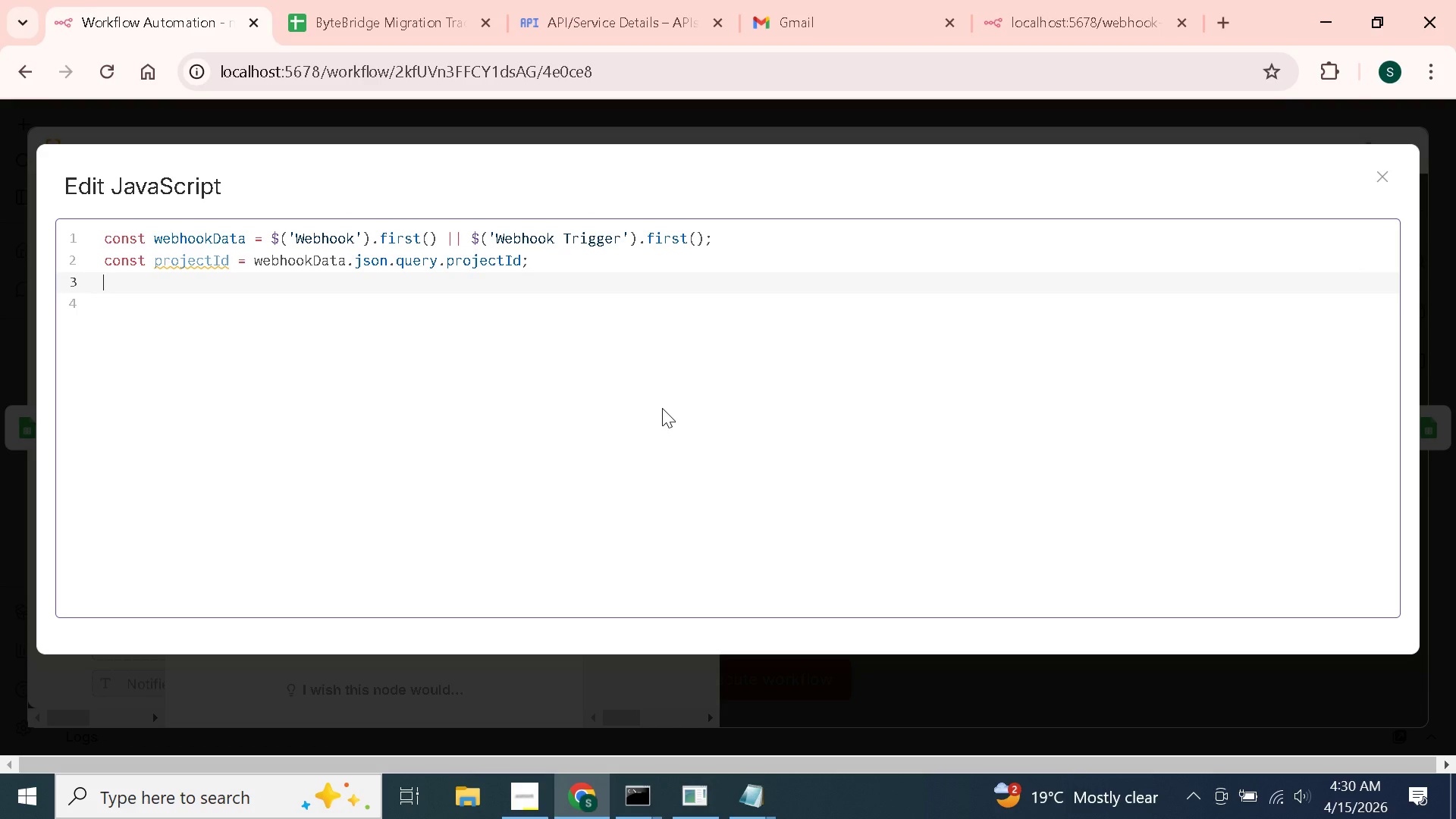 
key(Enter)
 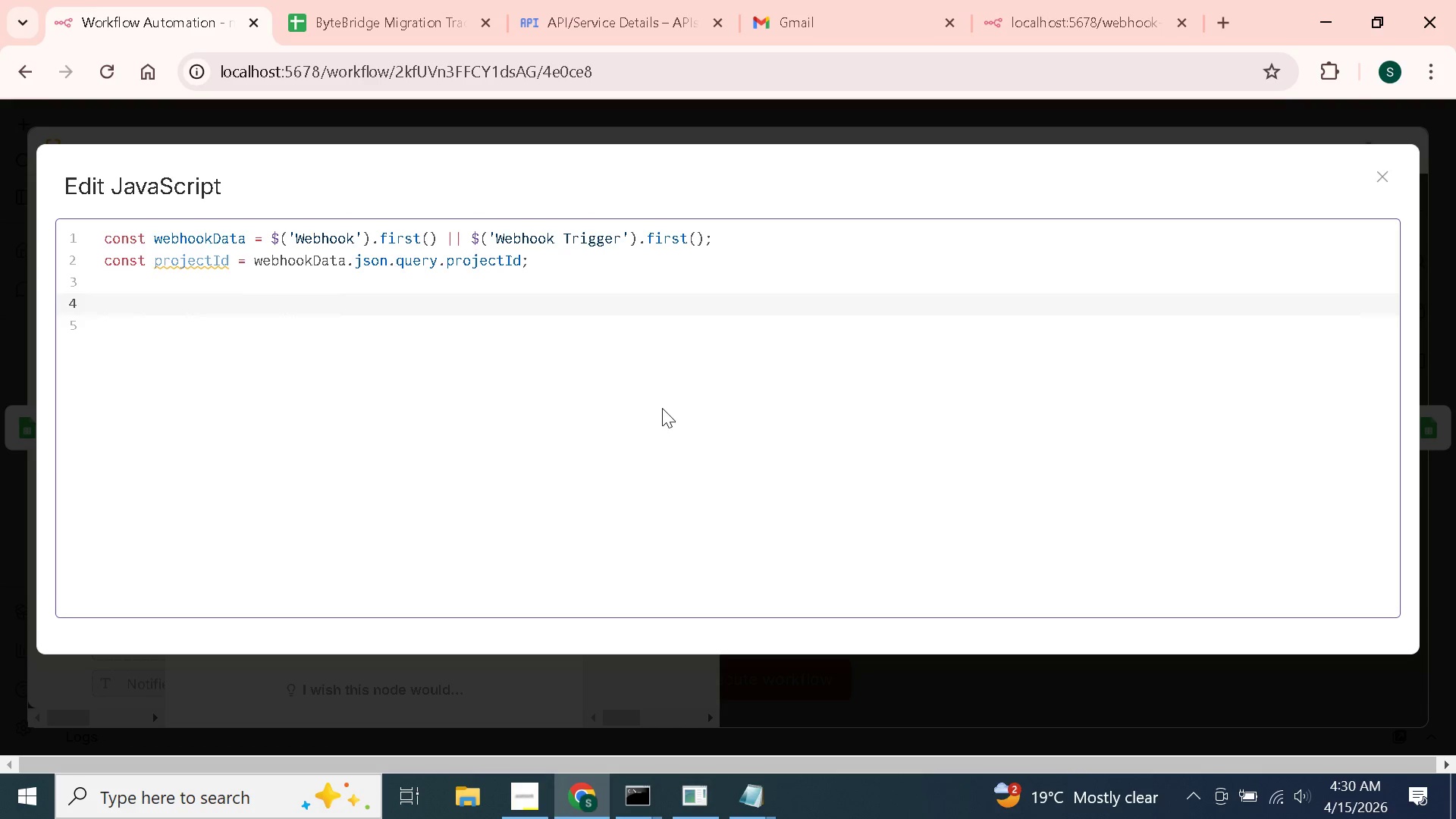 
type(const rows = $input.all()
 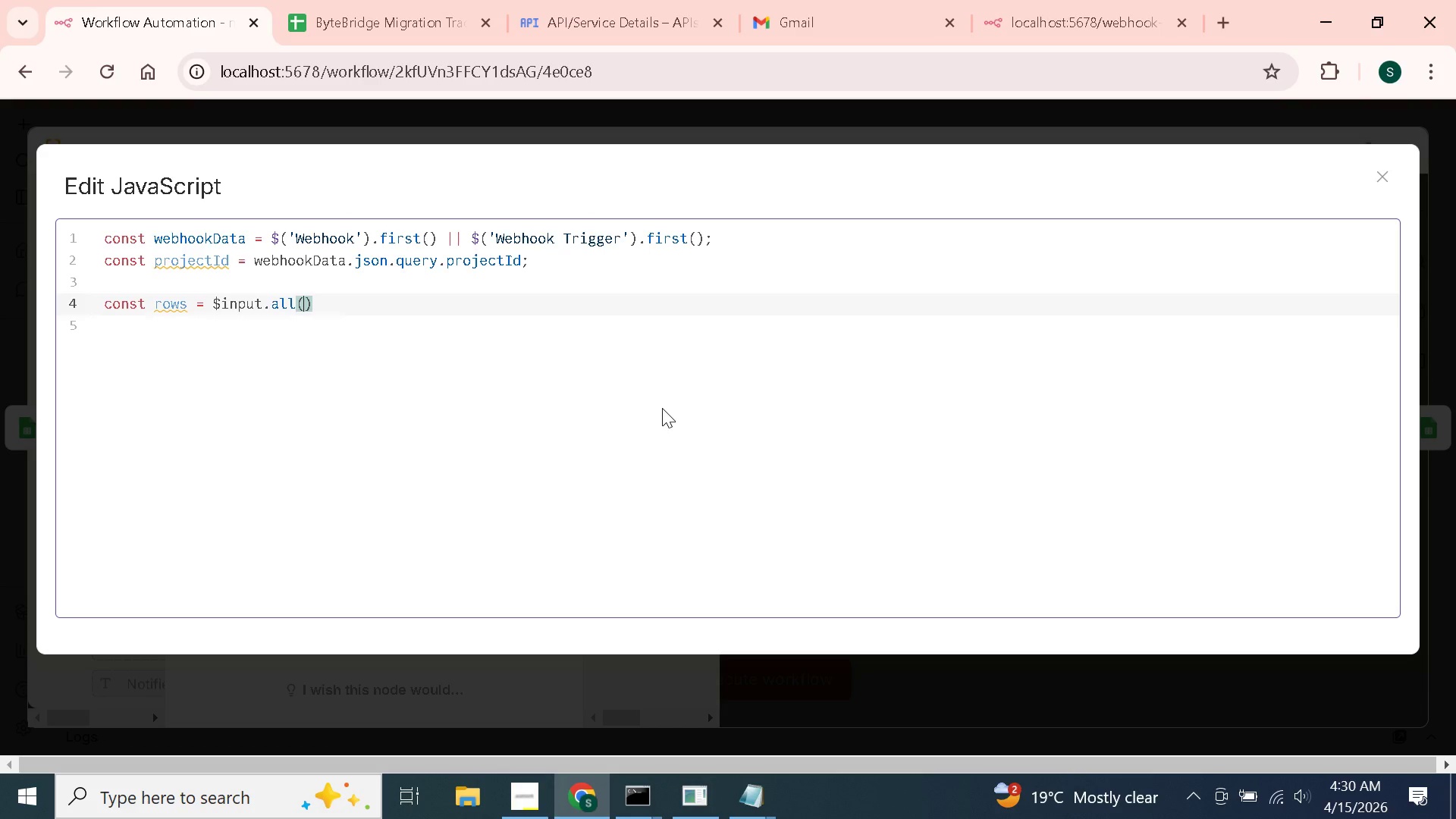 
 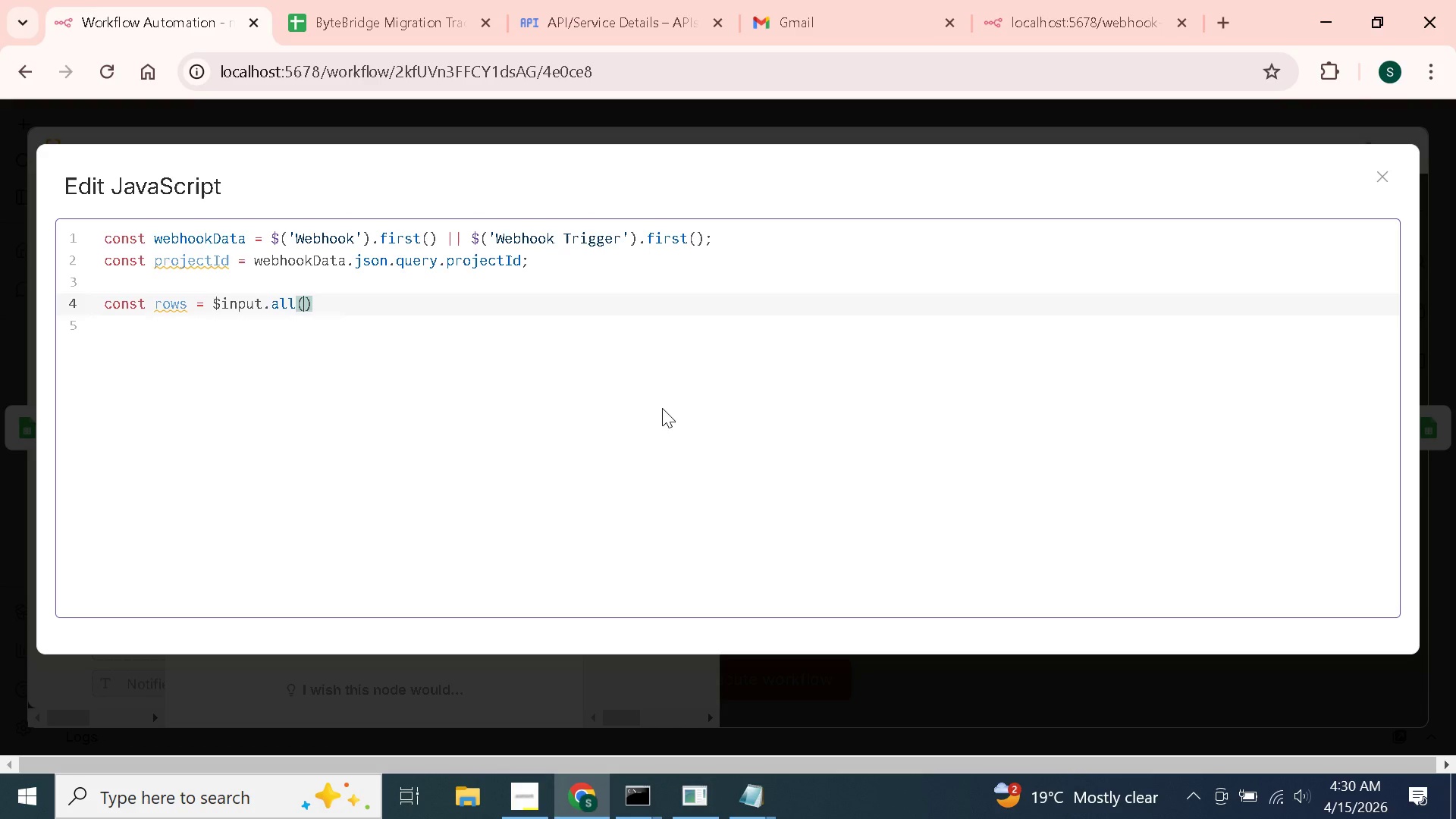 
key(ArrowRight)
 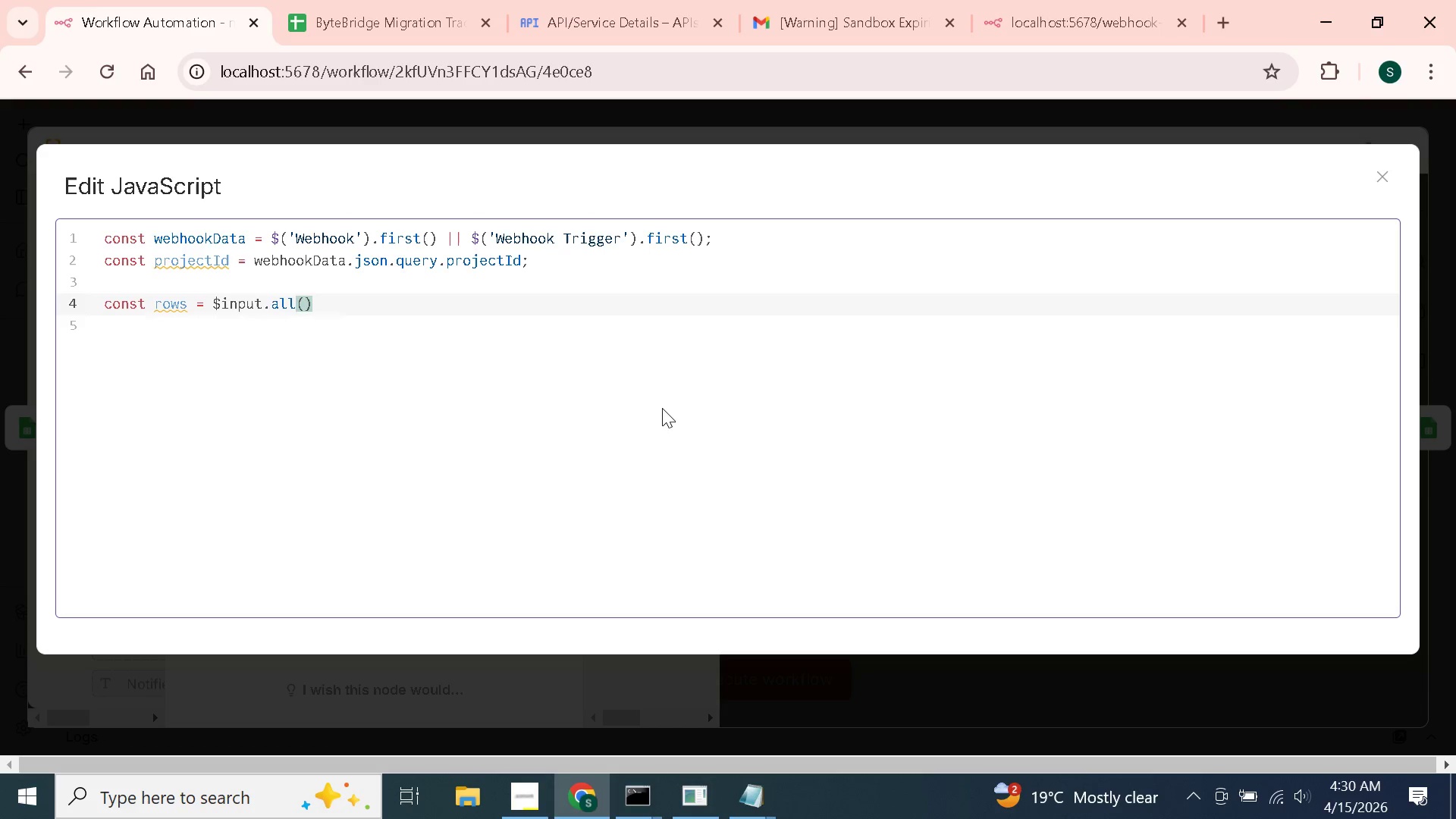 
key(Semicolon)
 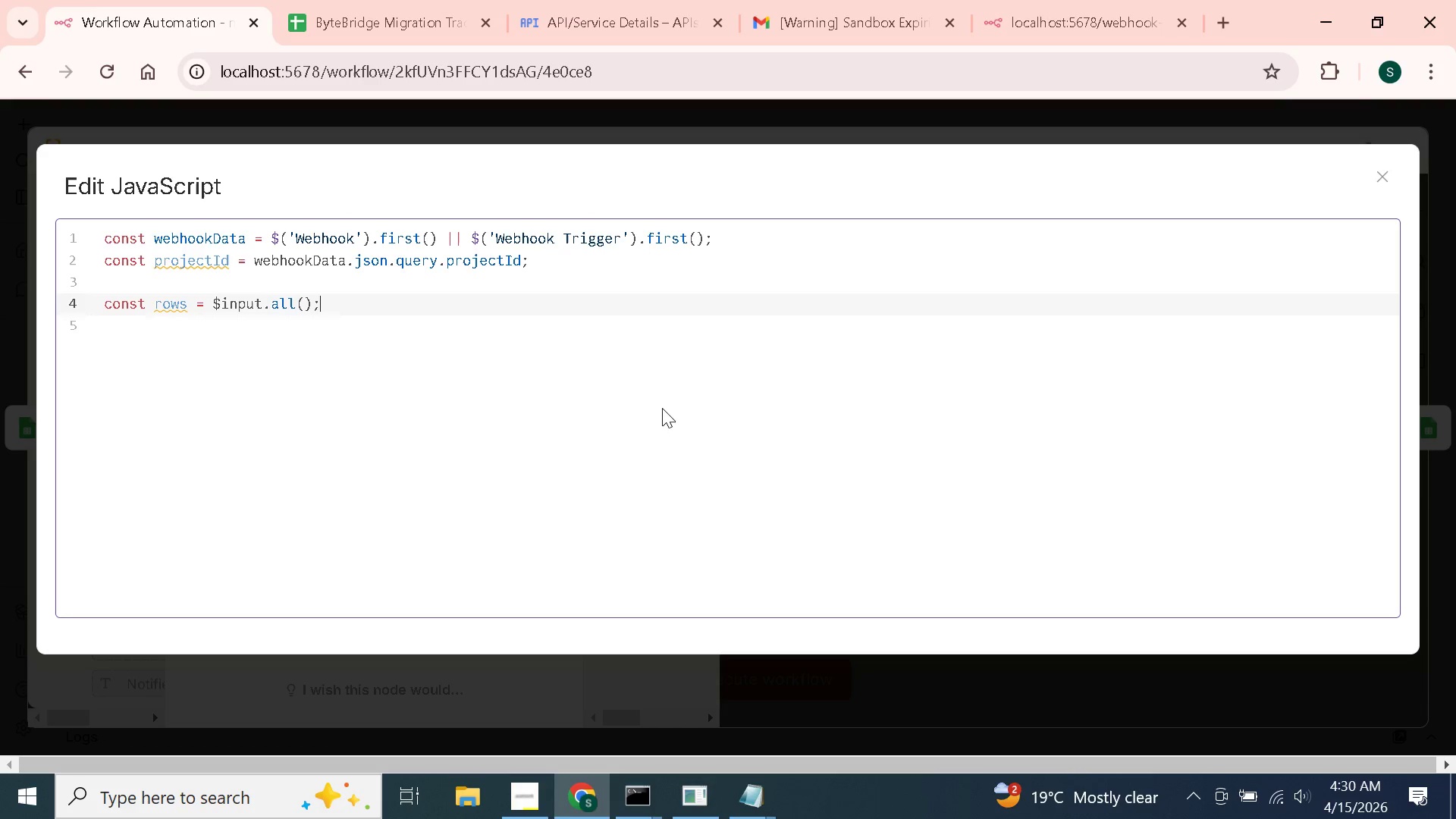 
key(Enter)
 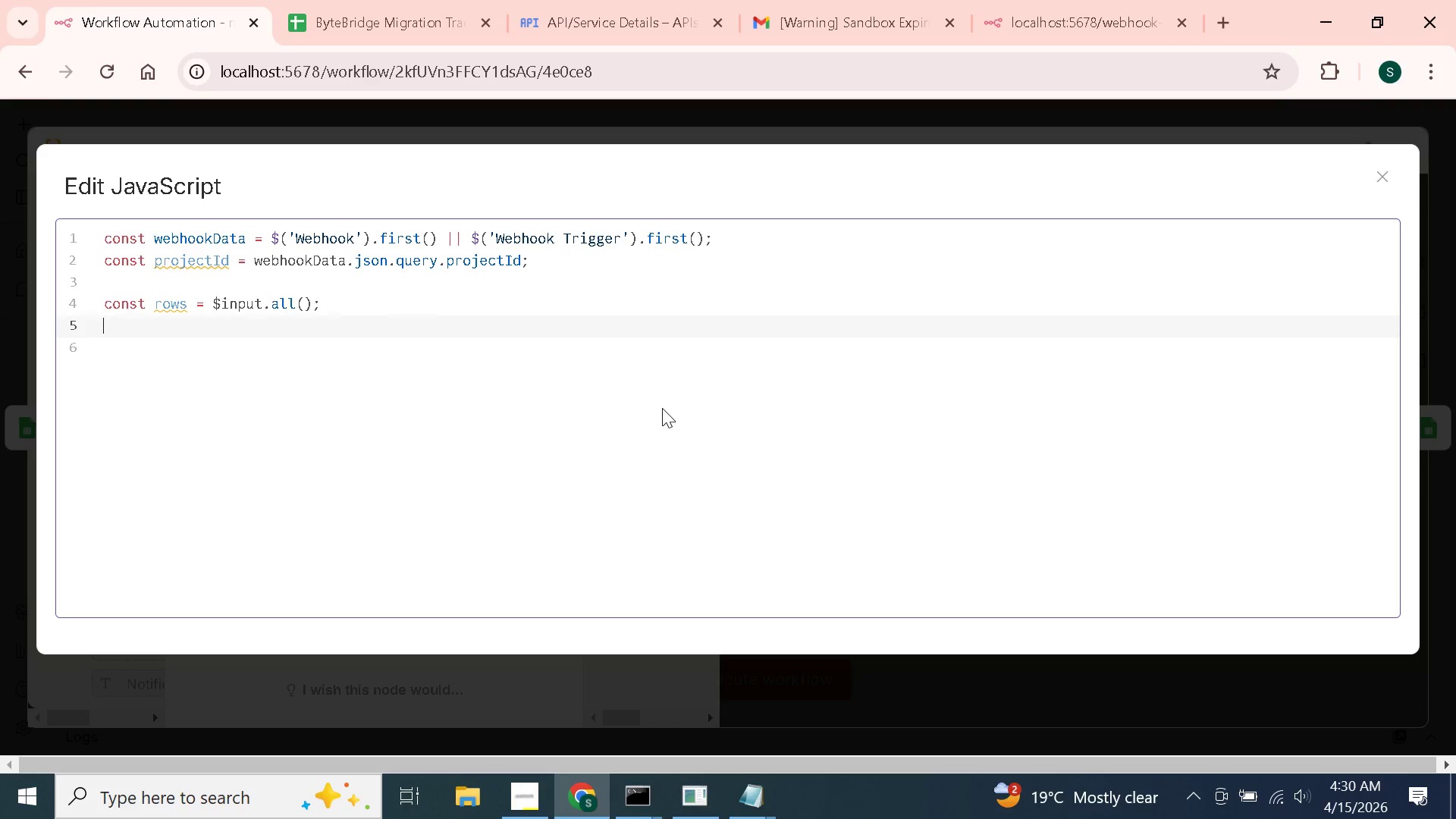 
key(Enter)
 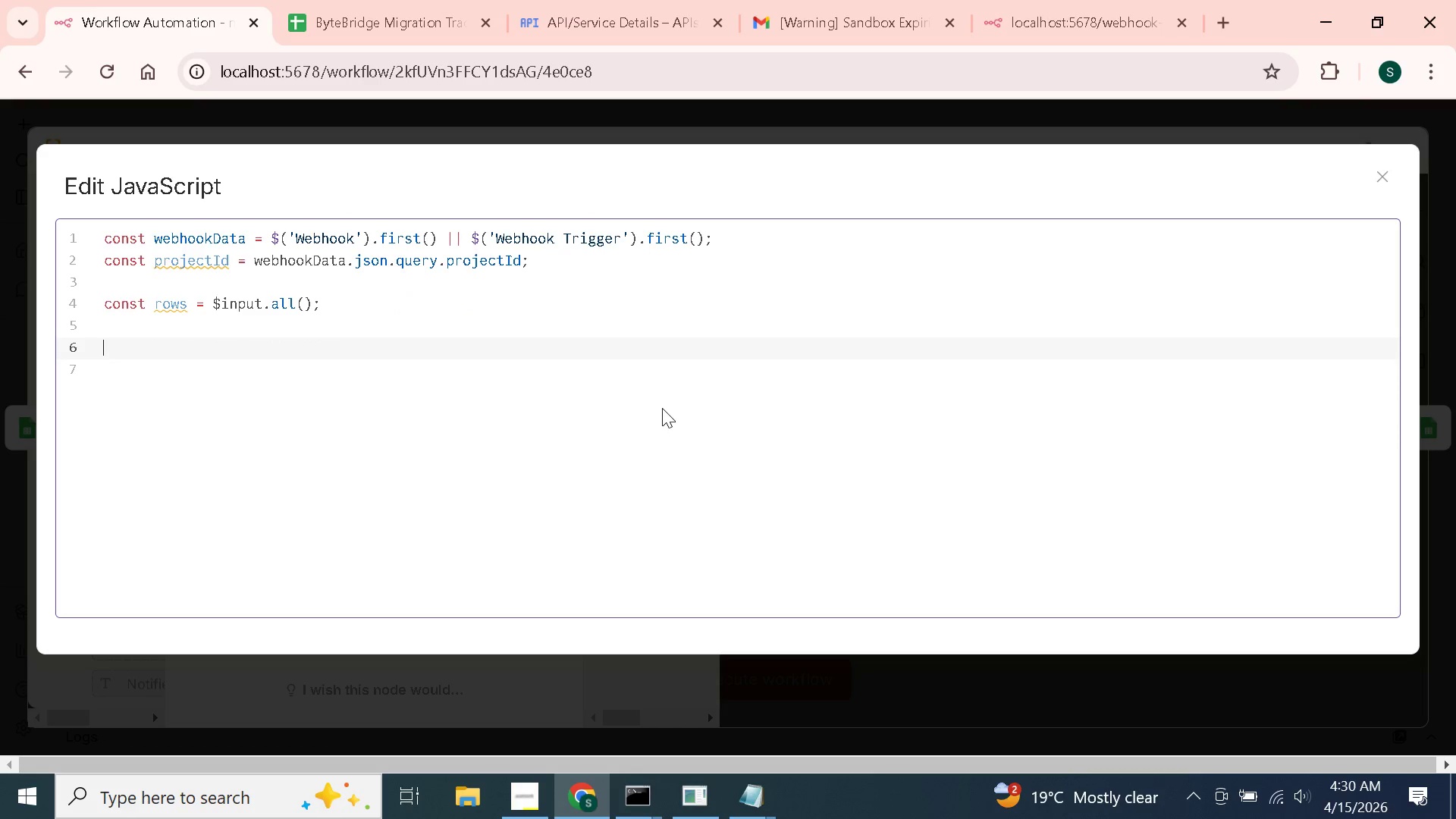 
type(const match = rows.find(r => r.json['Project ID)
 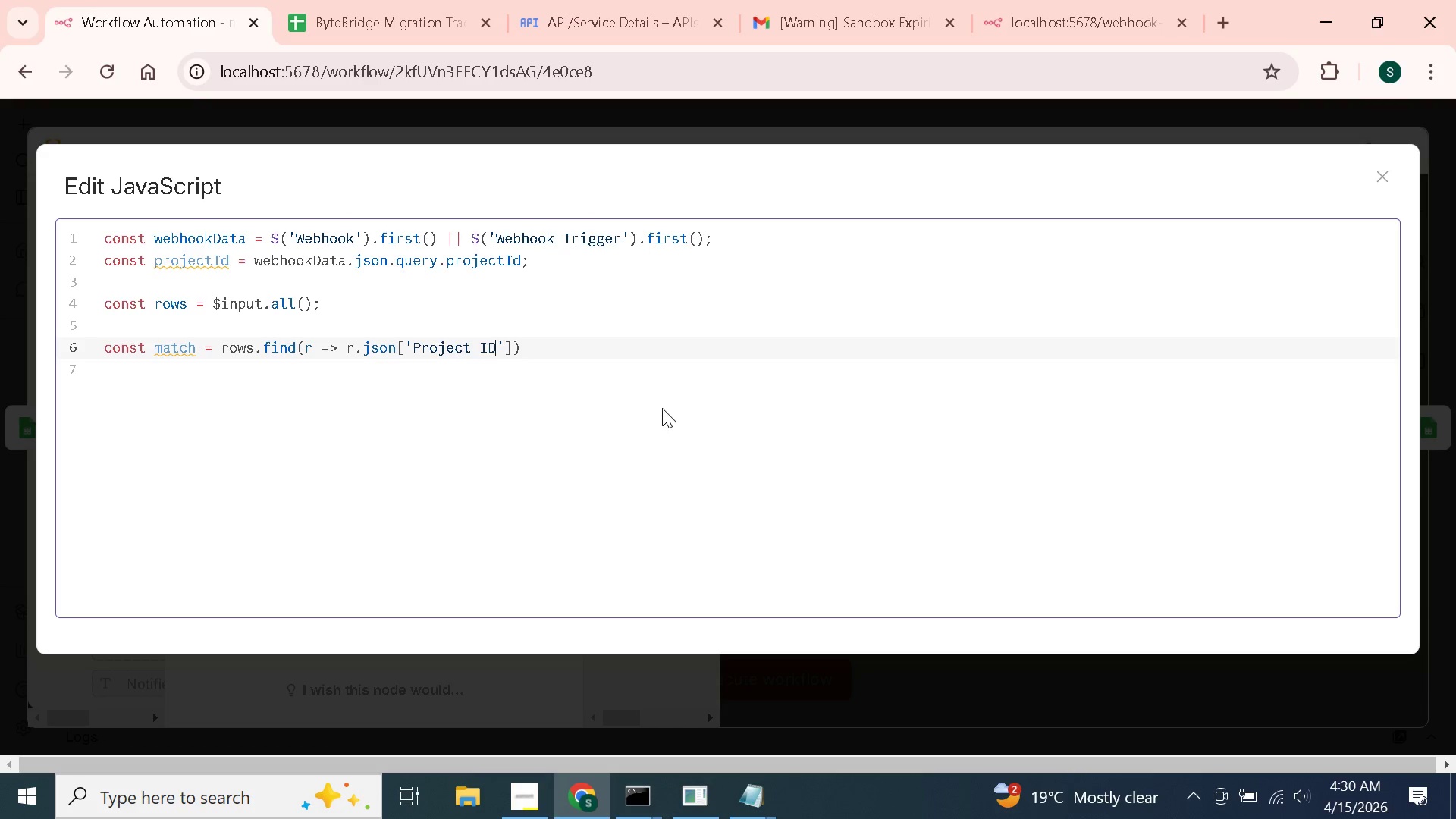 
key(ArrowRight)
 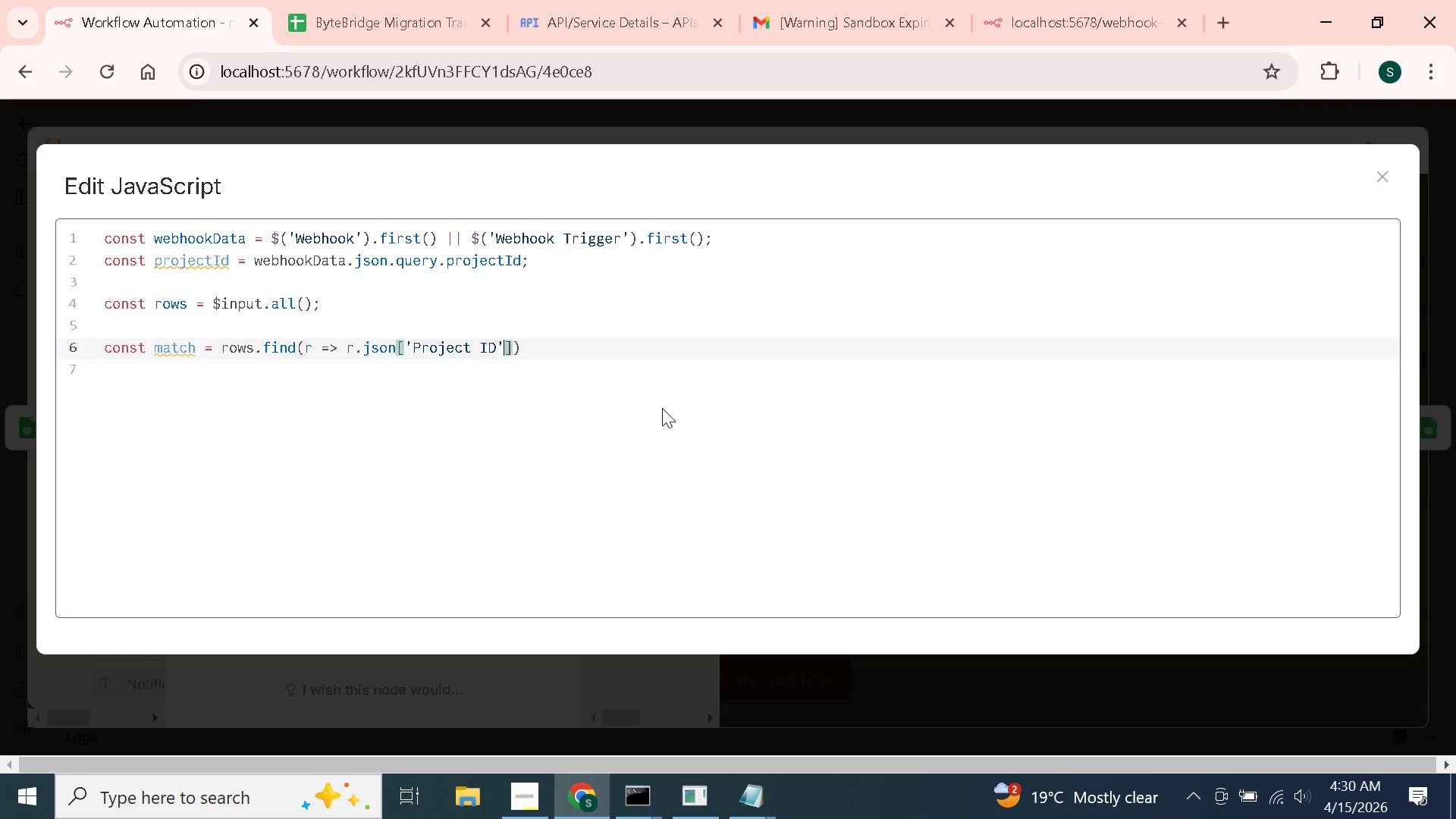 
key(ArrowRight)
 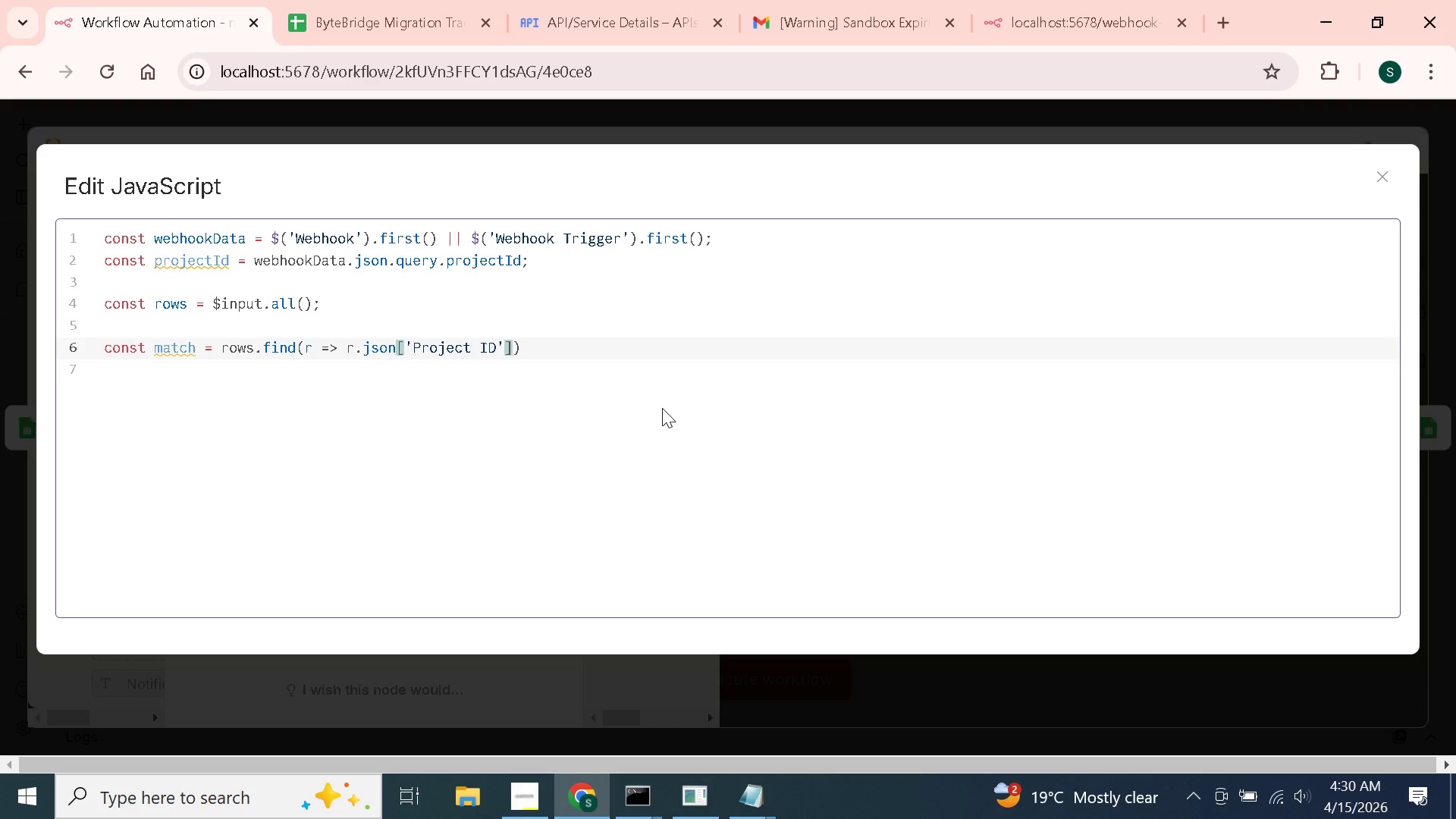 
type( === projectId)
 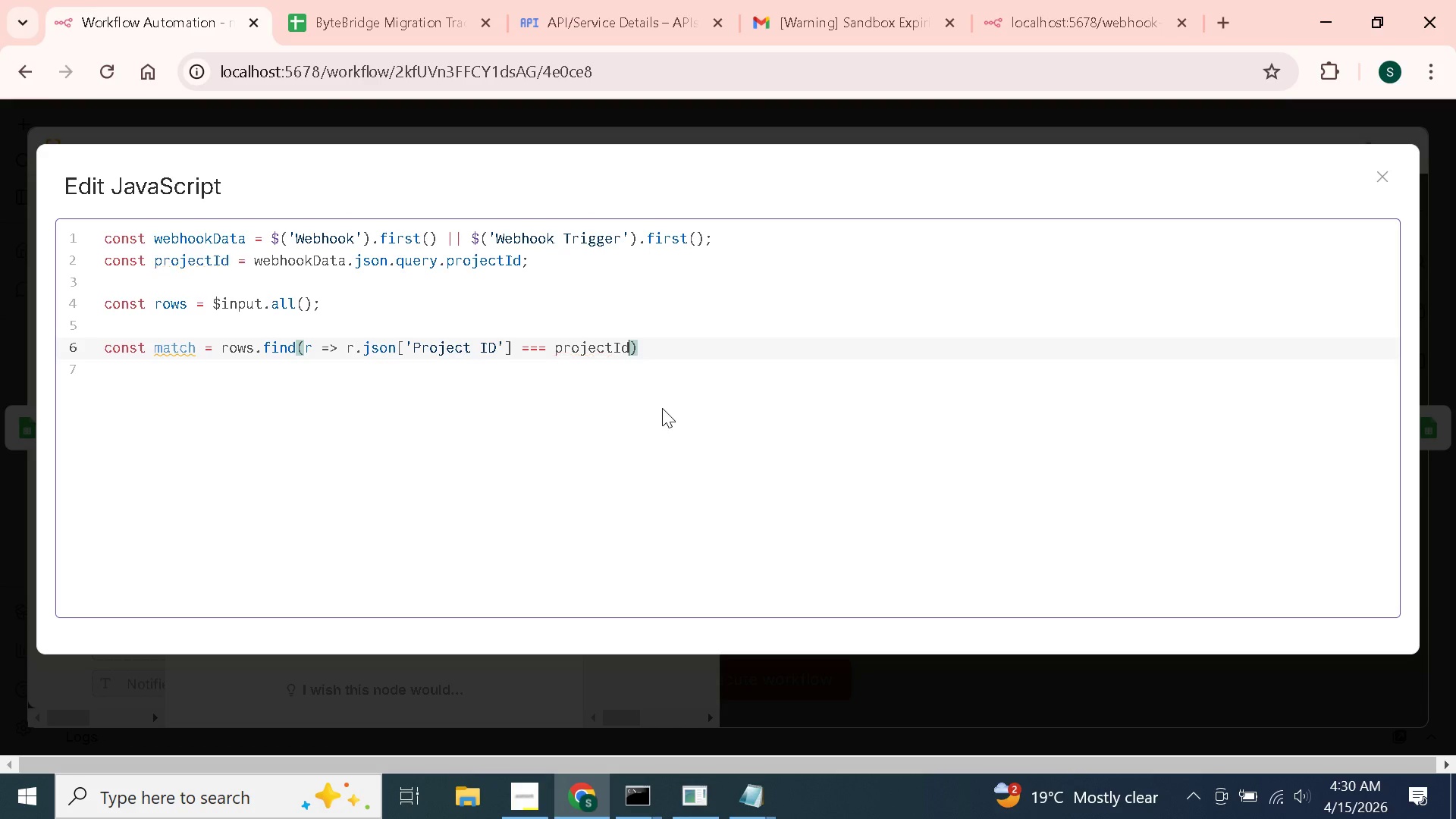 
key(ArrowRight)
 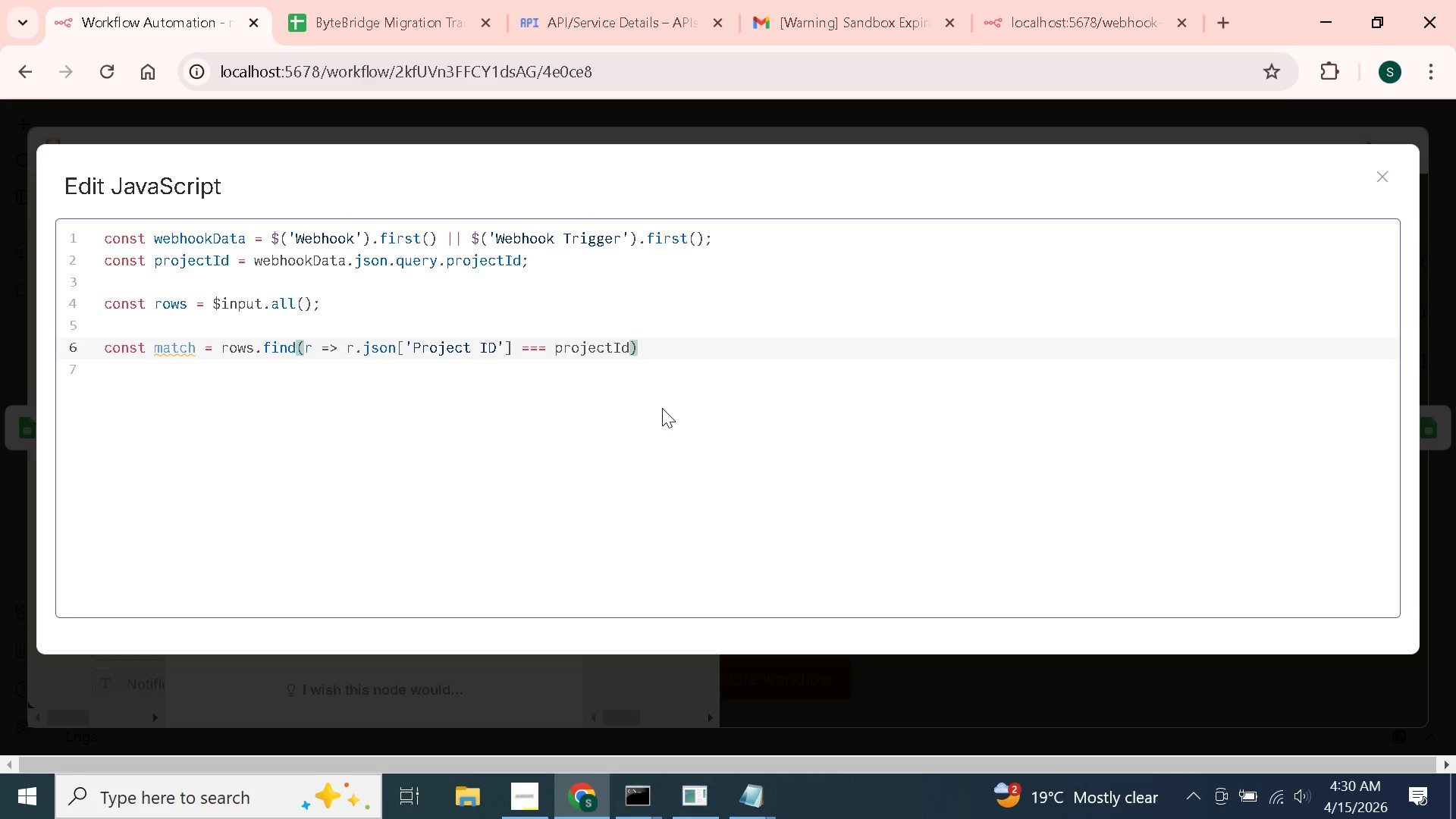 
key(Semicolon)
 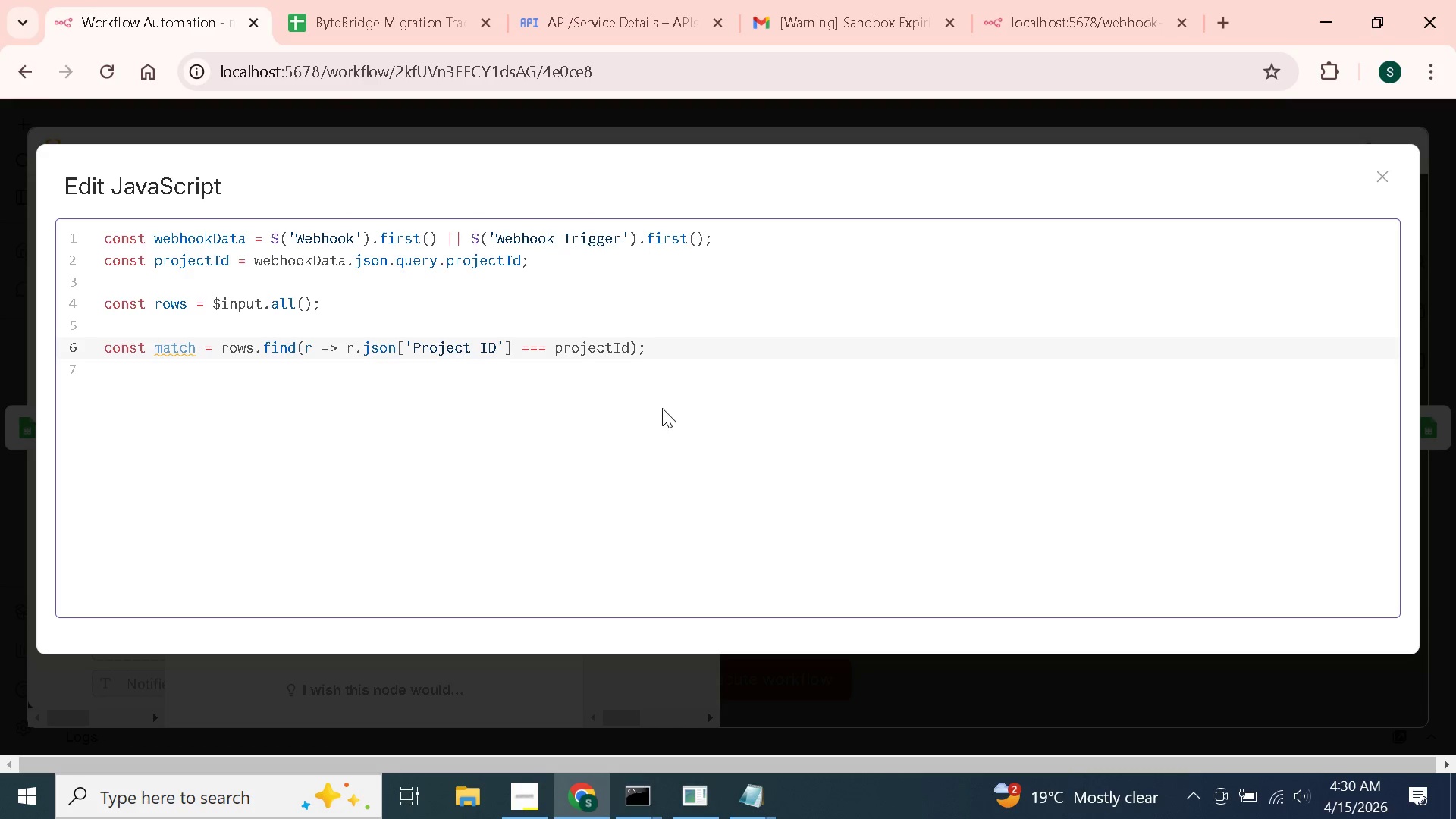 
key(Enter)
 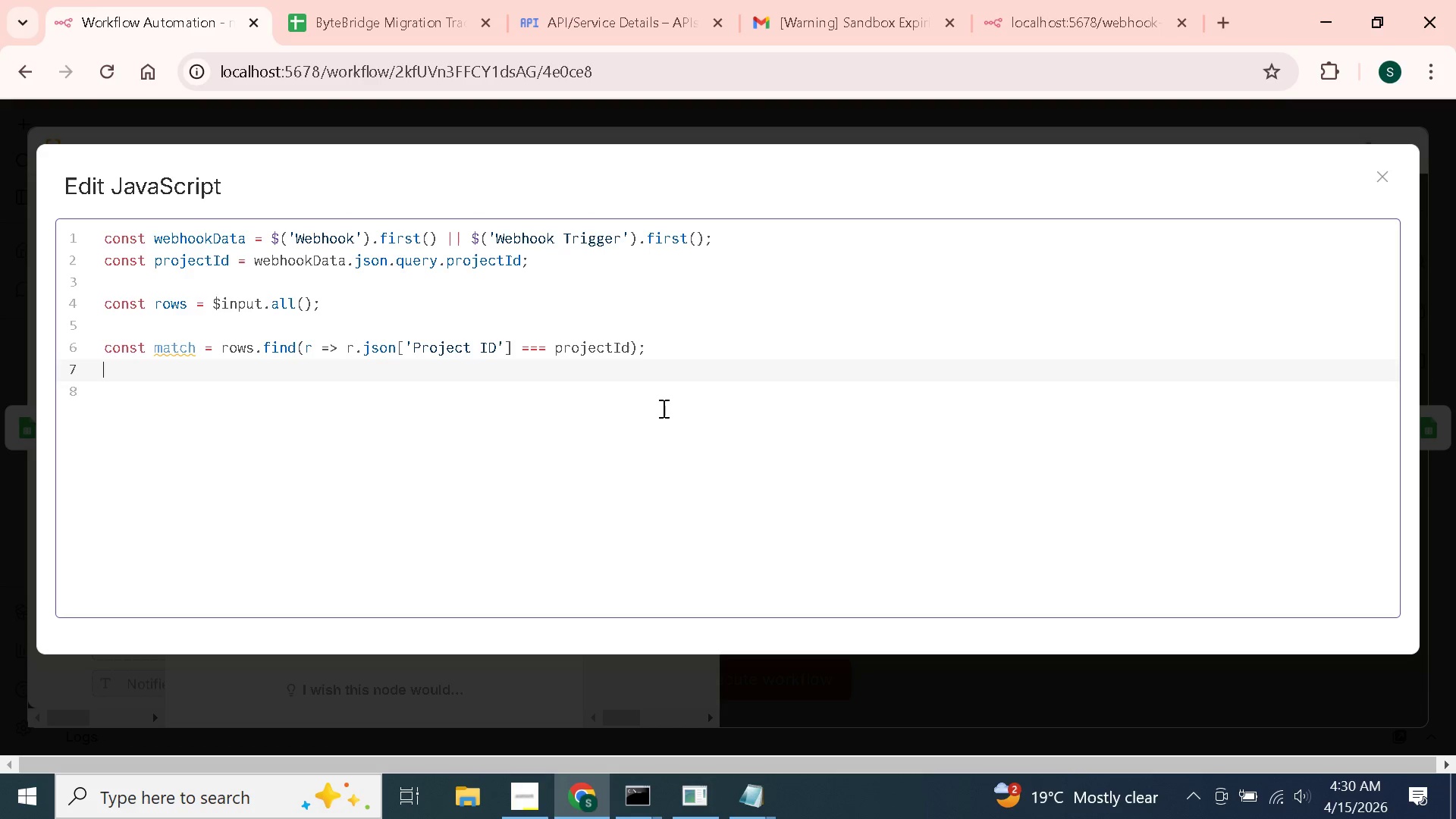 
key(Enter)
 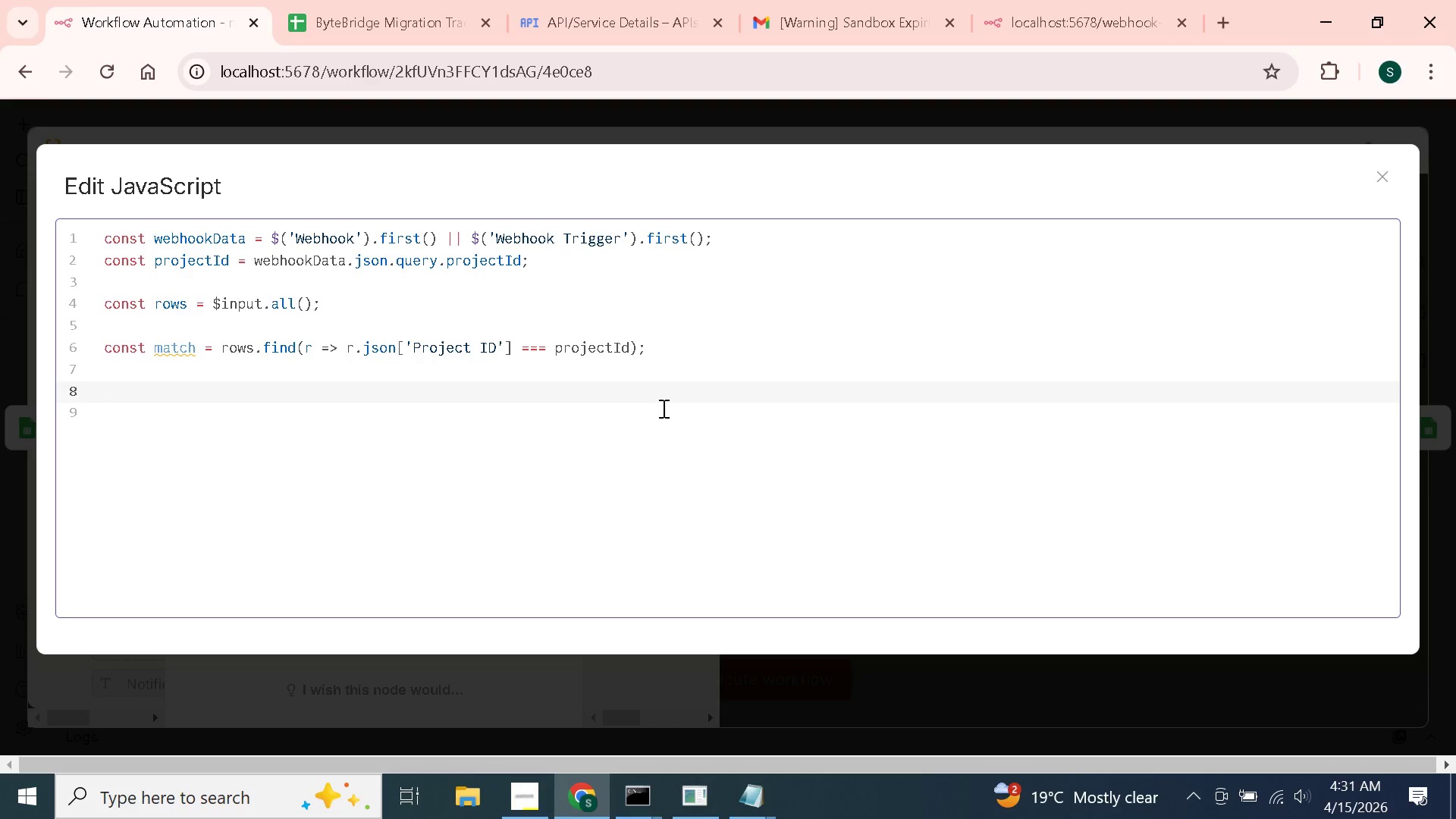 
type(if(!match)
 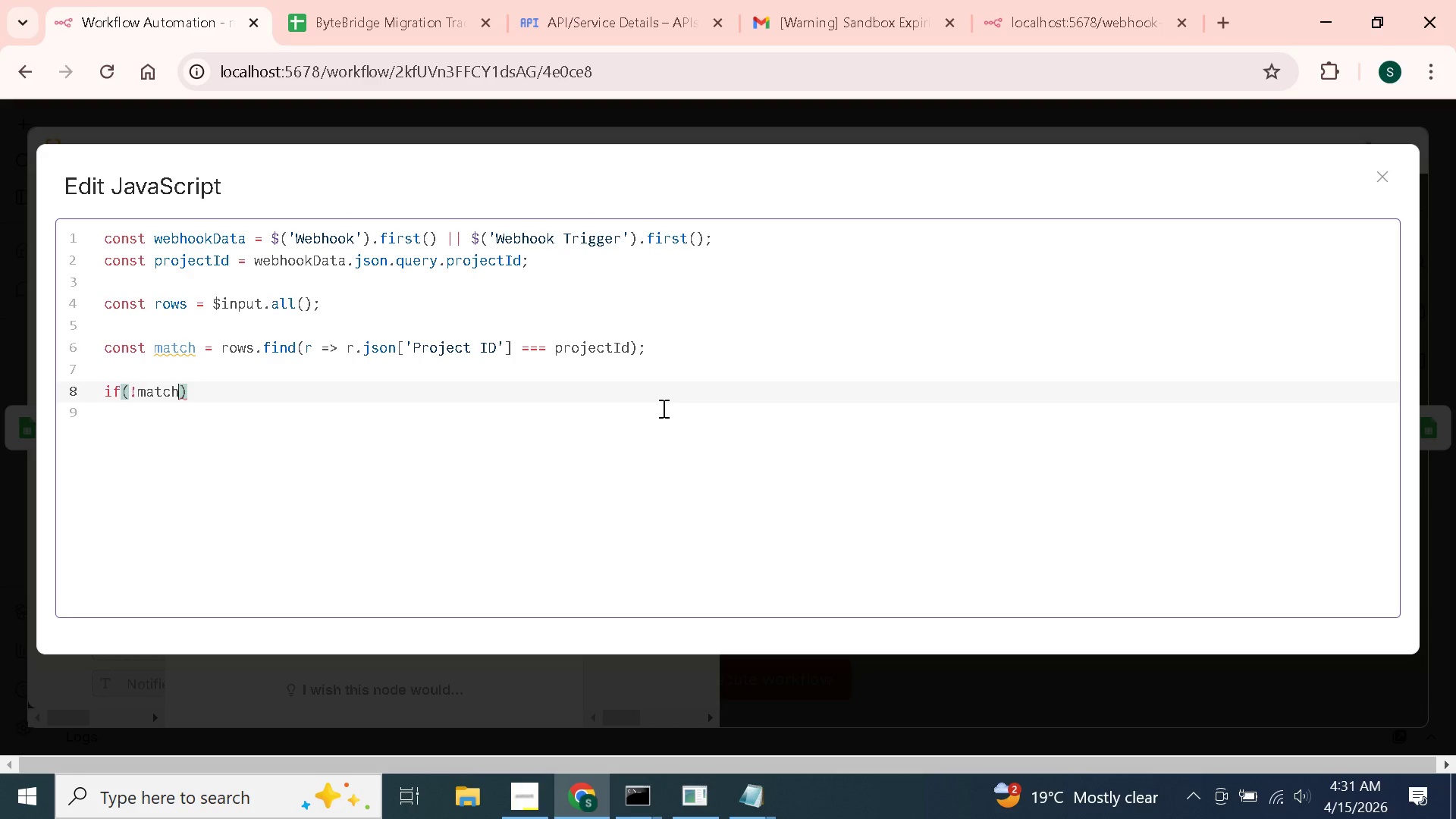 
key(ArrowRight)
 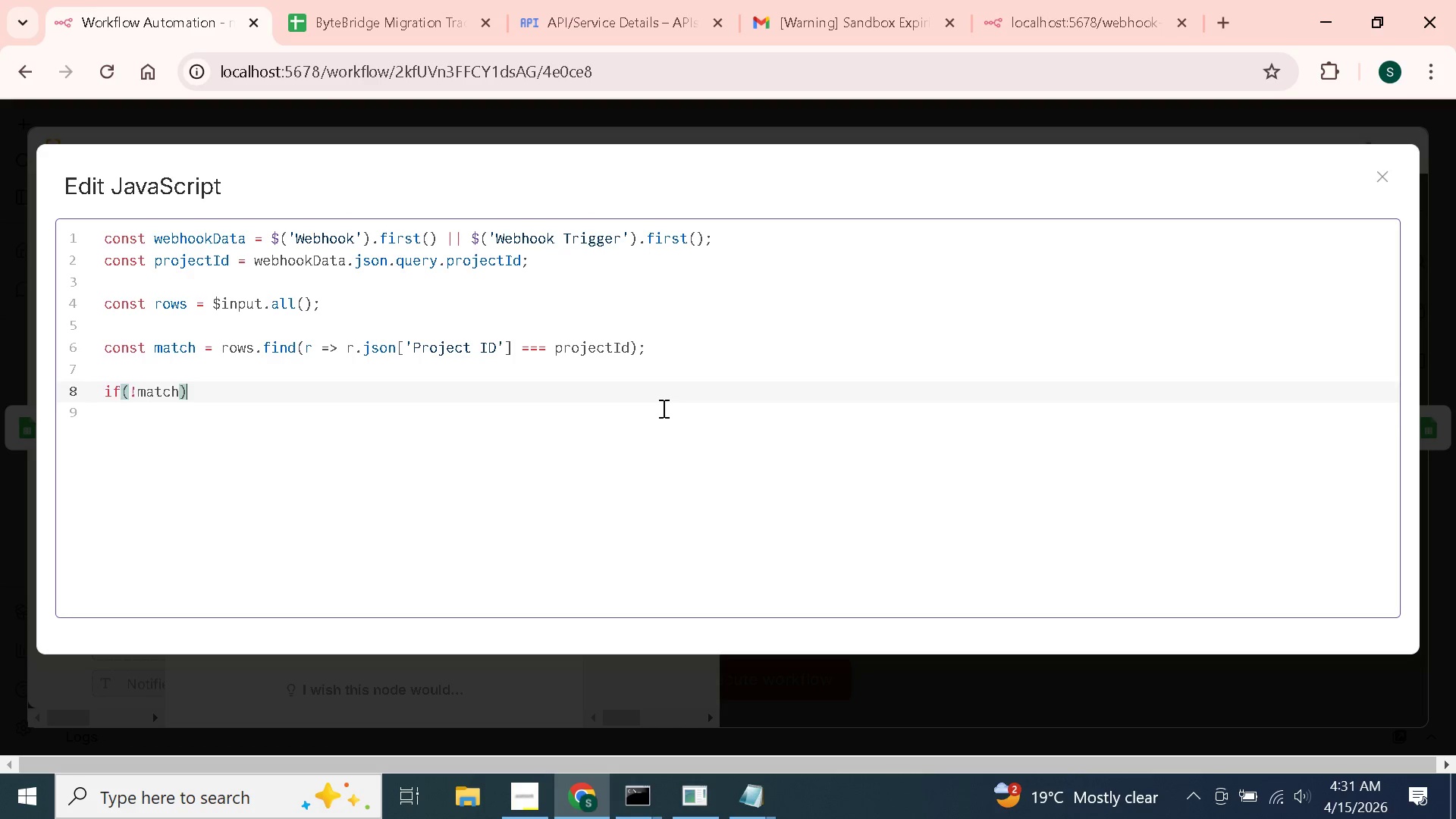 
key(ArrowRight)
 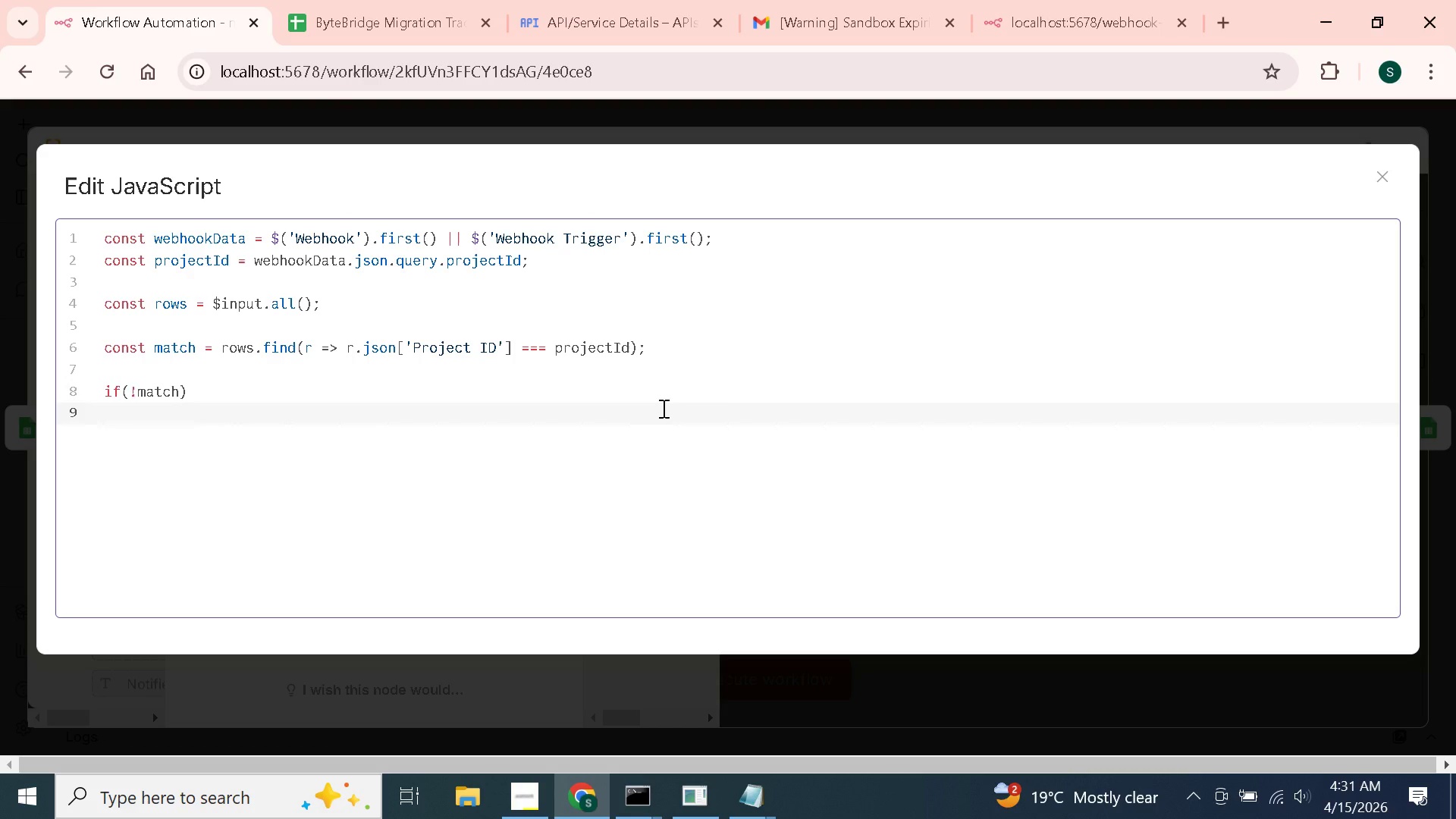 
key(ArrowLeft)
 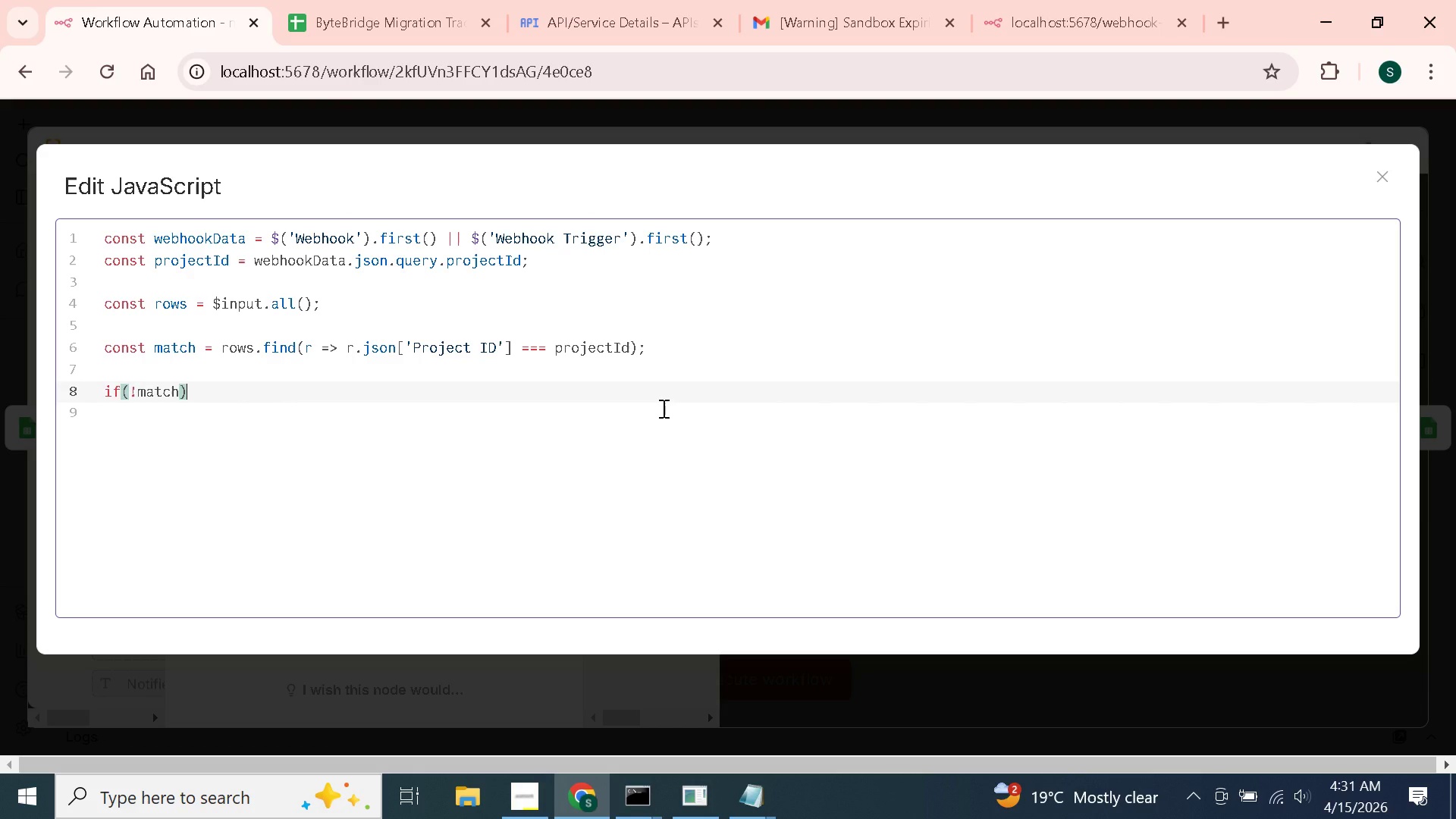 
key(Shift+BracketLeft)
 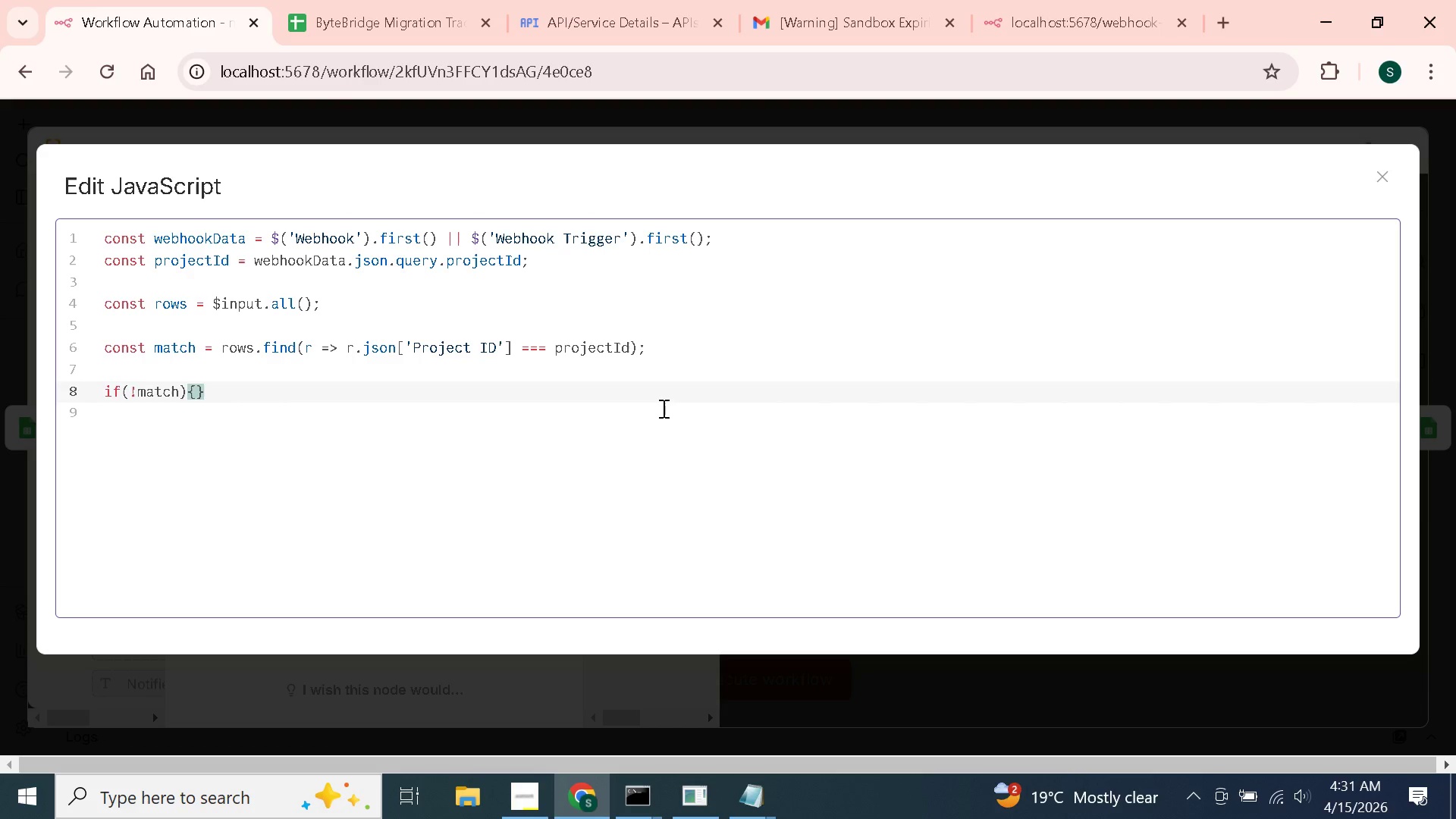 
key(Enter)
 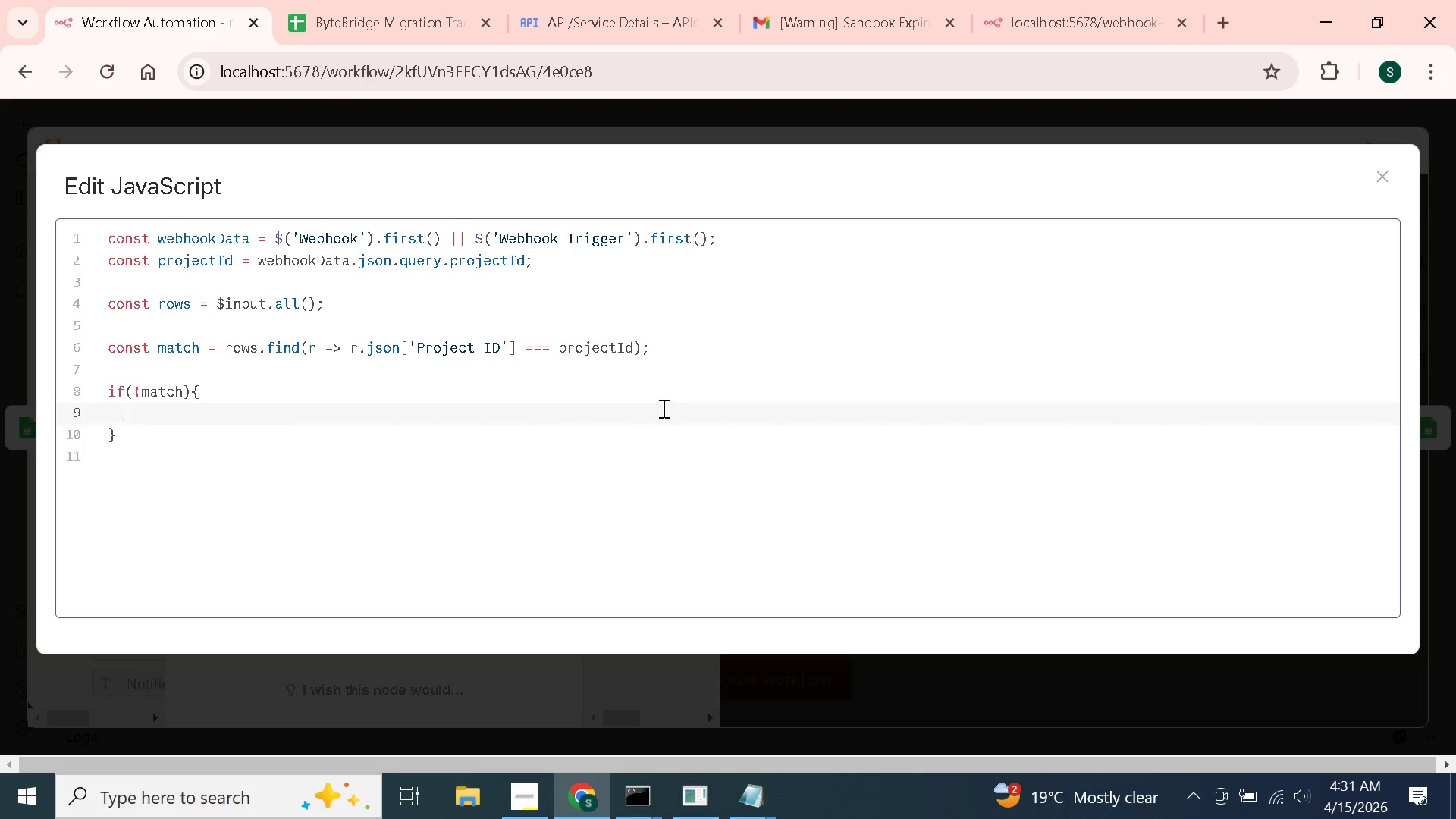 
type(retr)
key(Backspace)
type(urn [{json: { success: false, message: 'Project ID)
 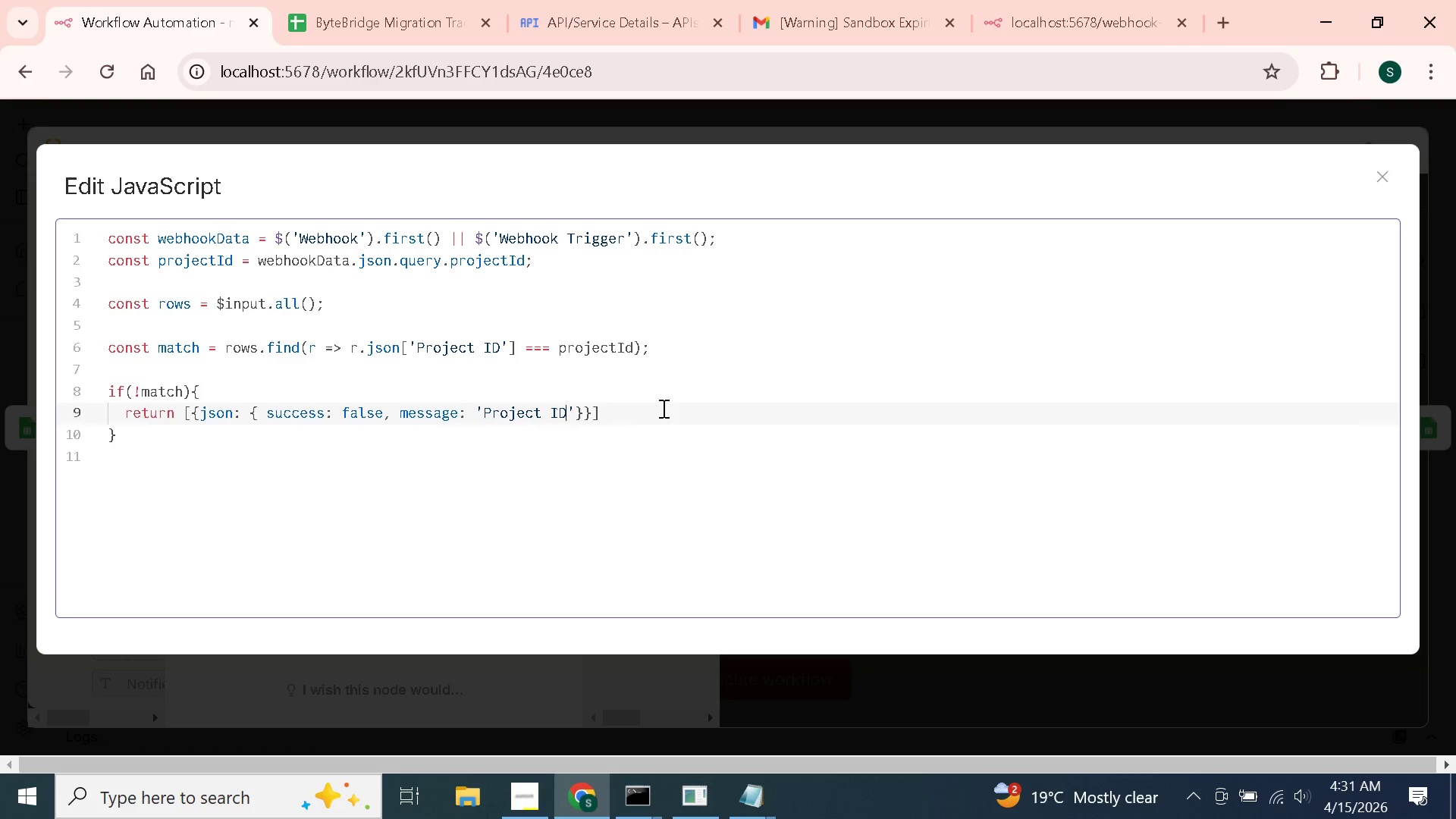 
key(ArrowRight)
 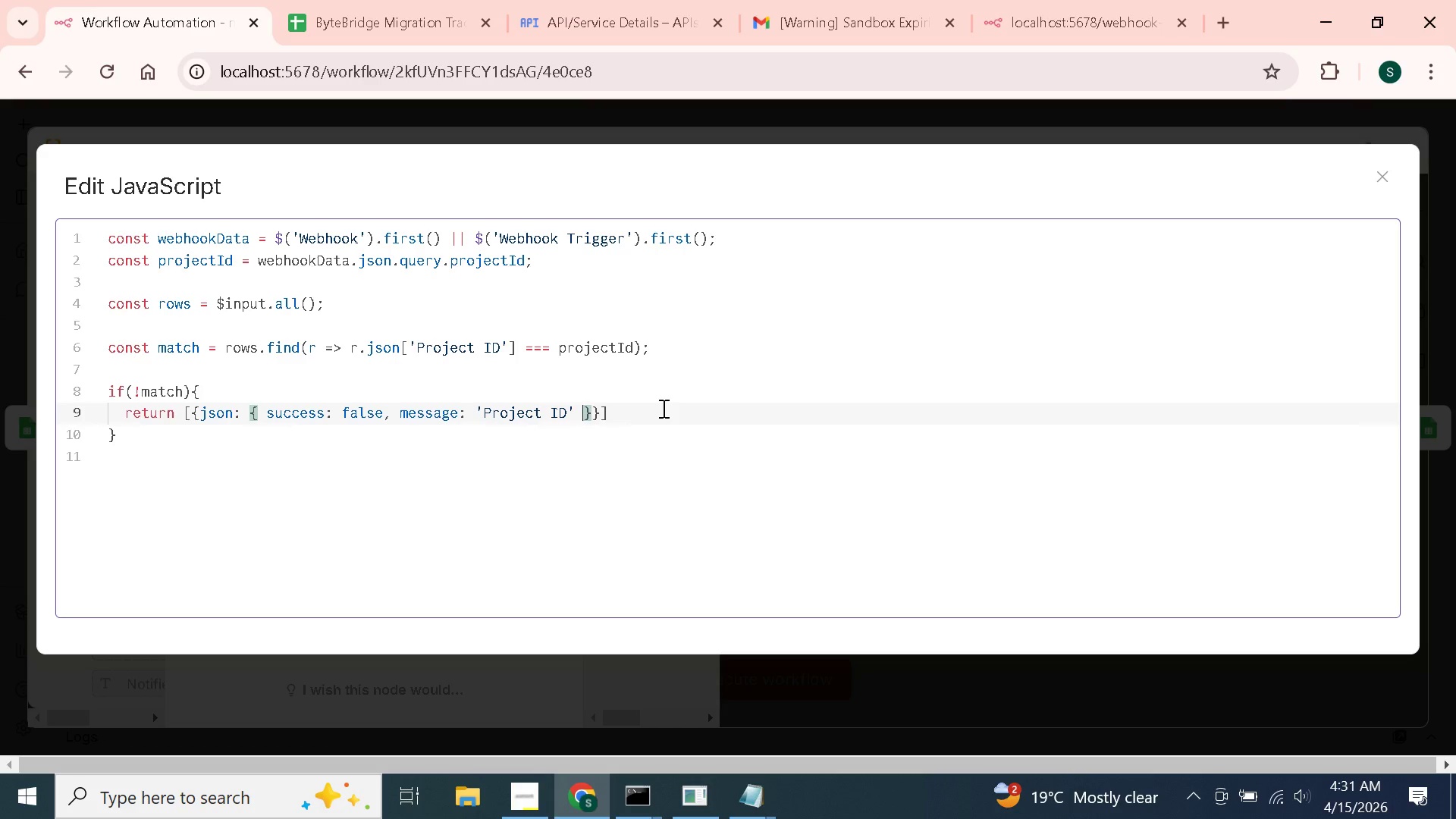 
type( + pri)
key(Backspace)
type(ojectId +)
 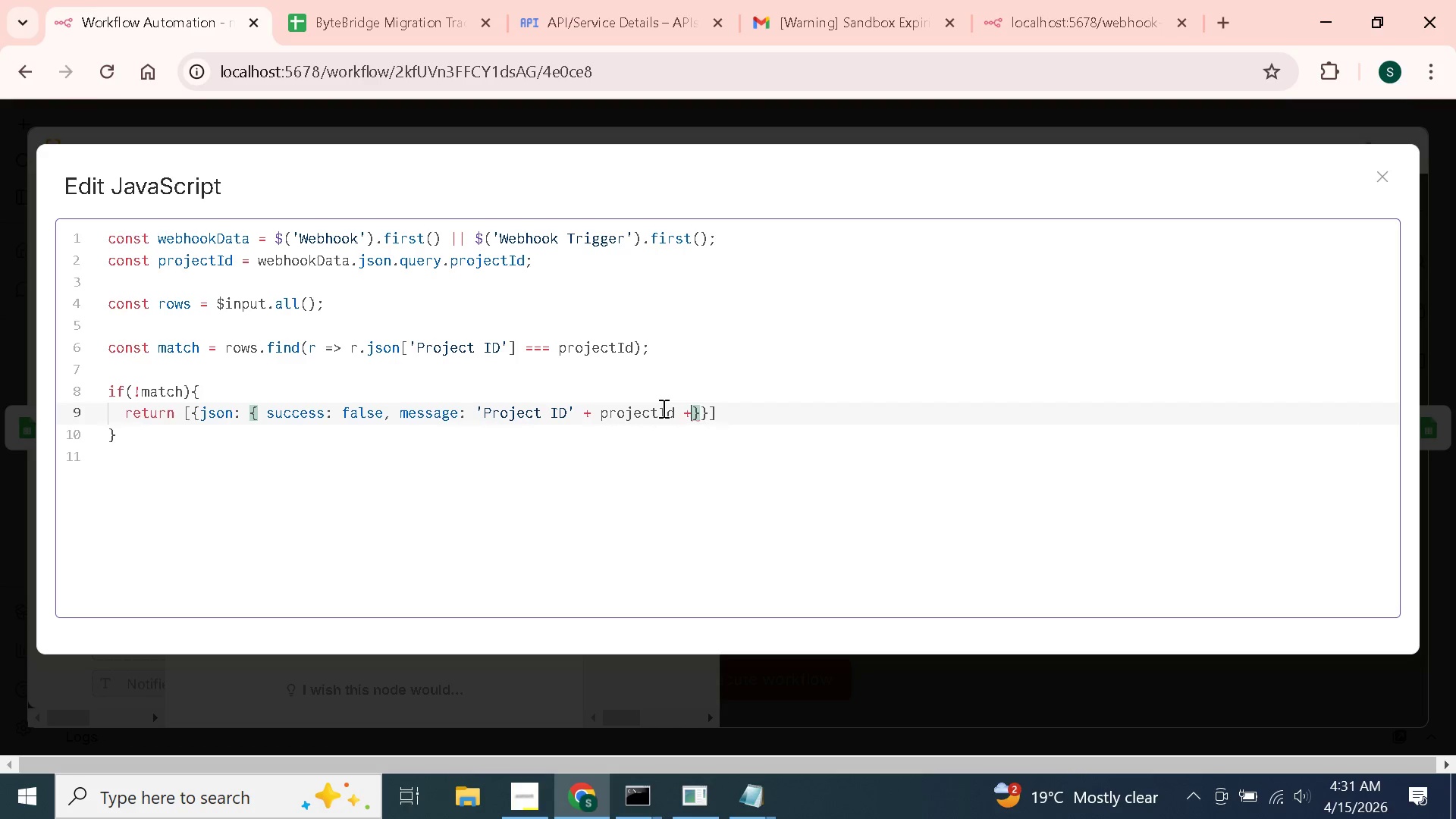 
key(Quote)
 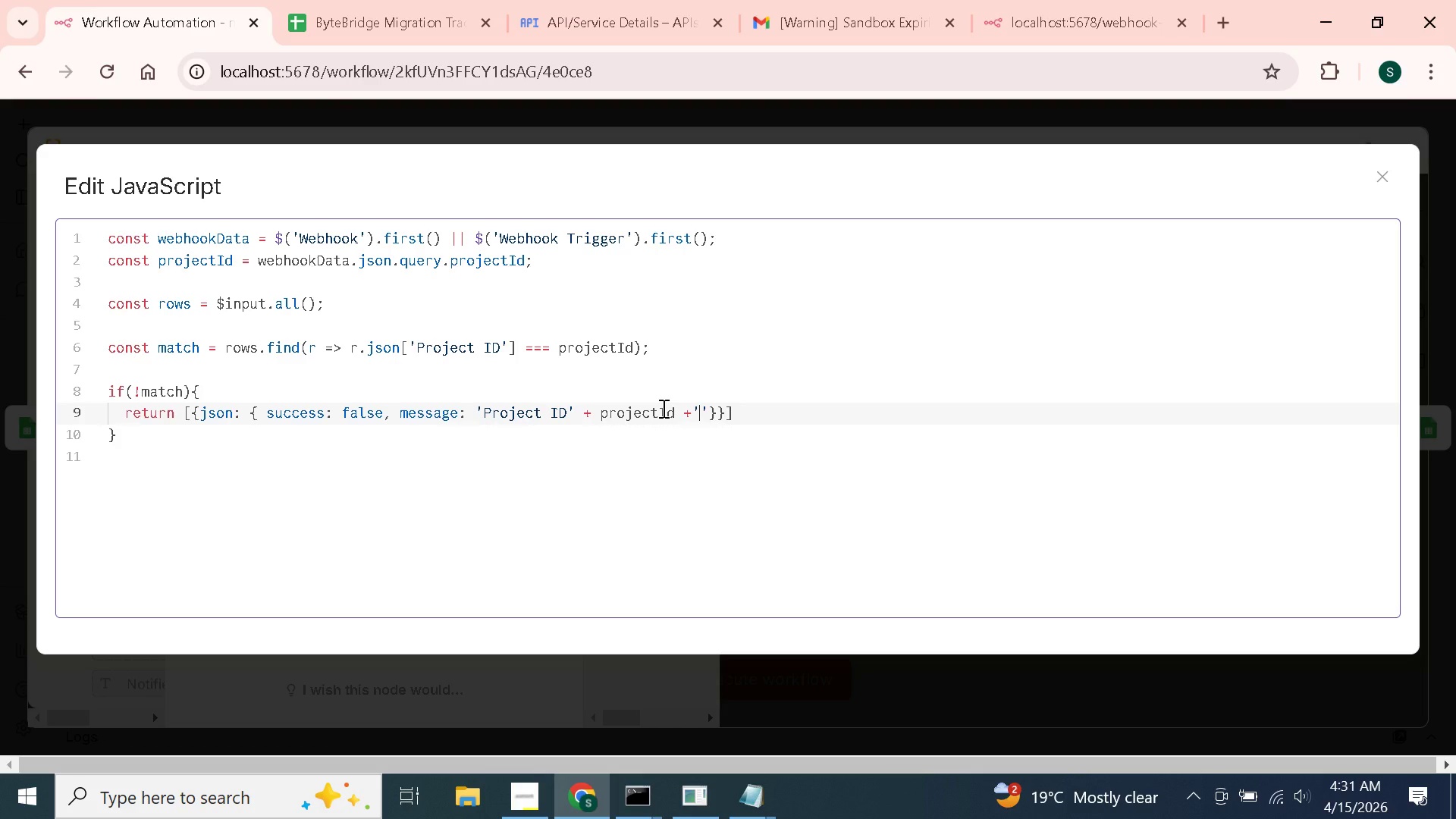 
wait(6.7)
 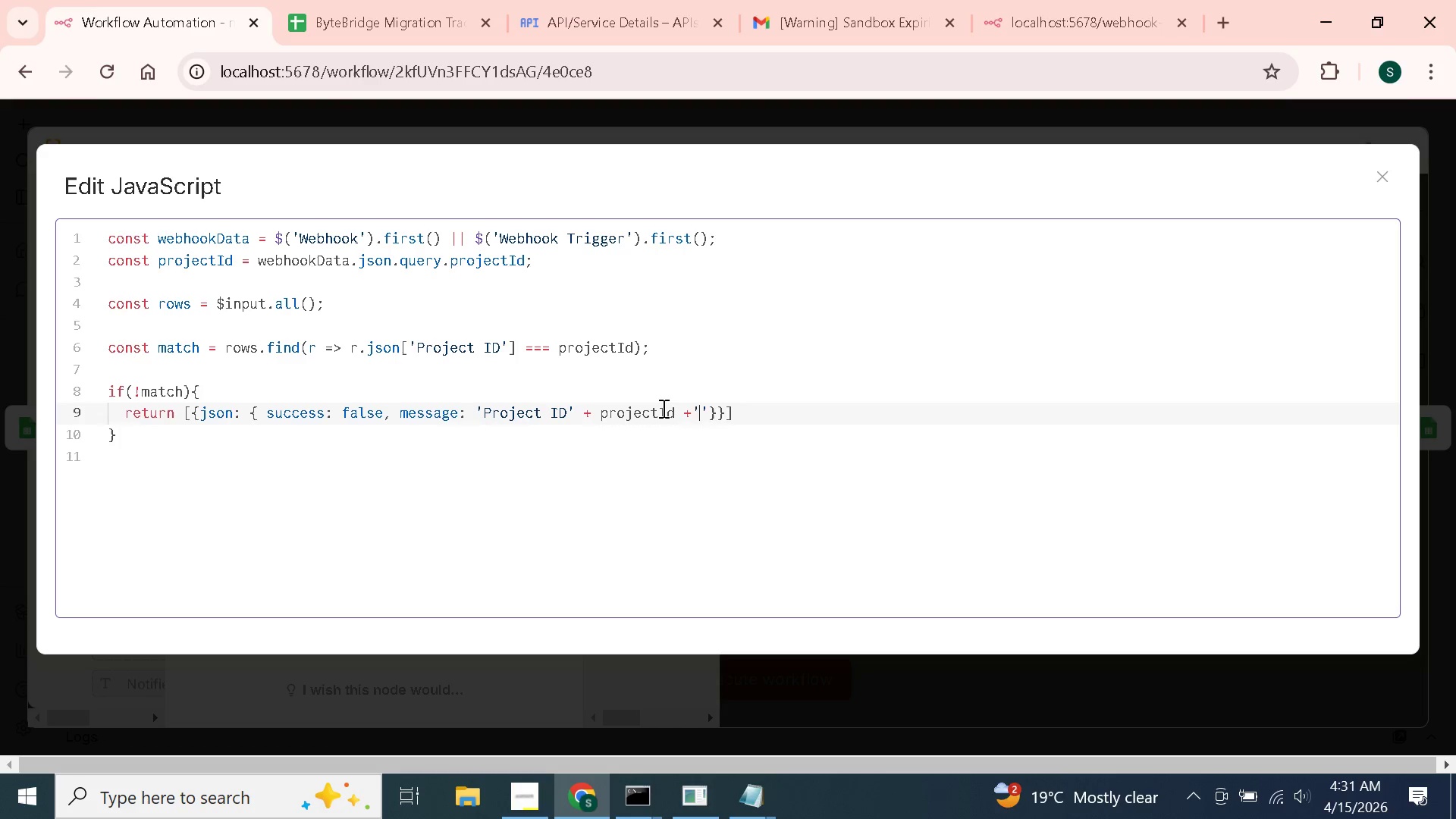 
type( not found in sheet.)
 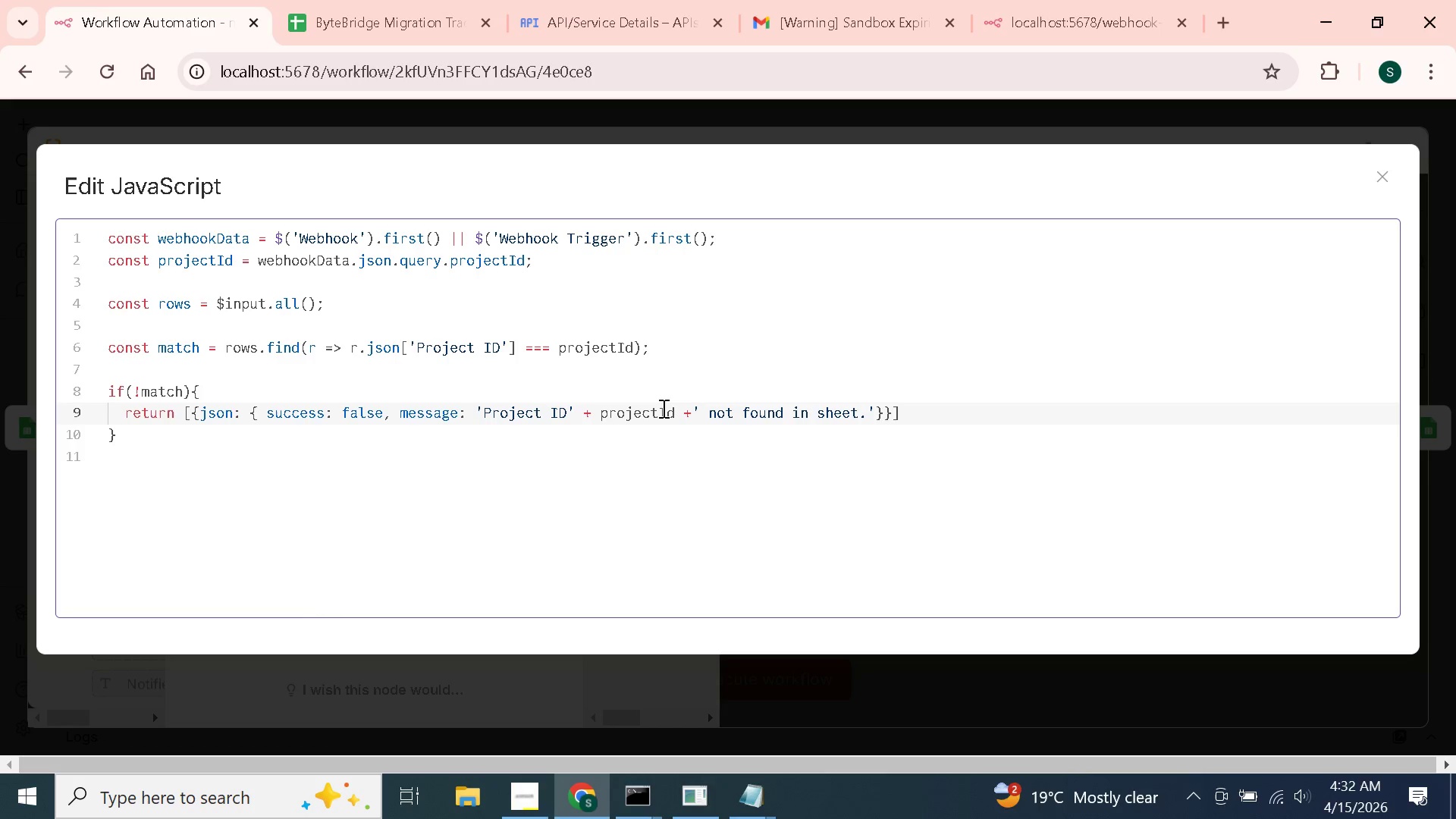 
key(ArrowRight)
 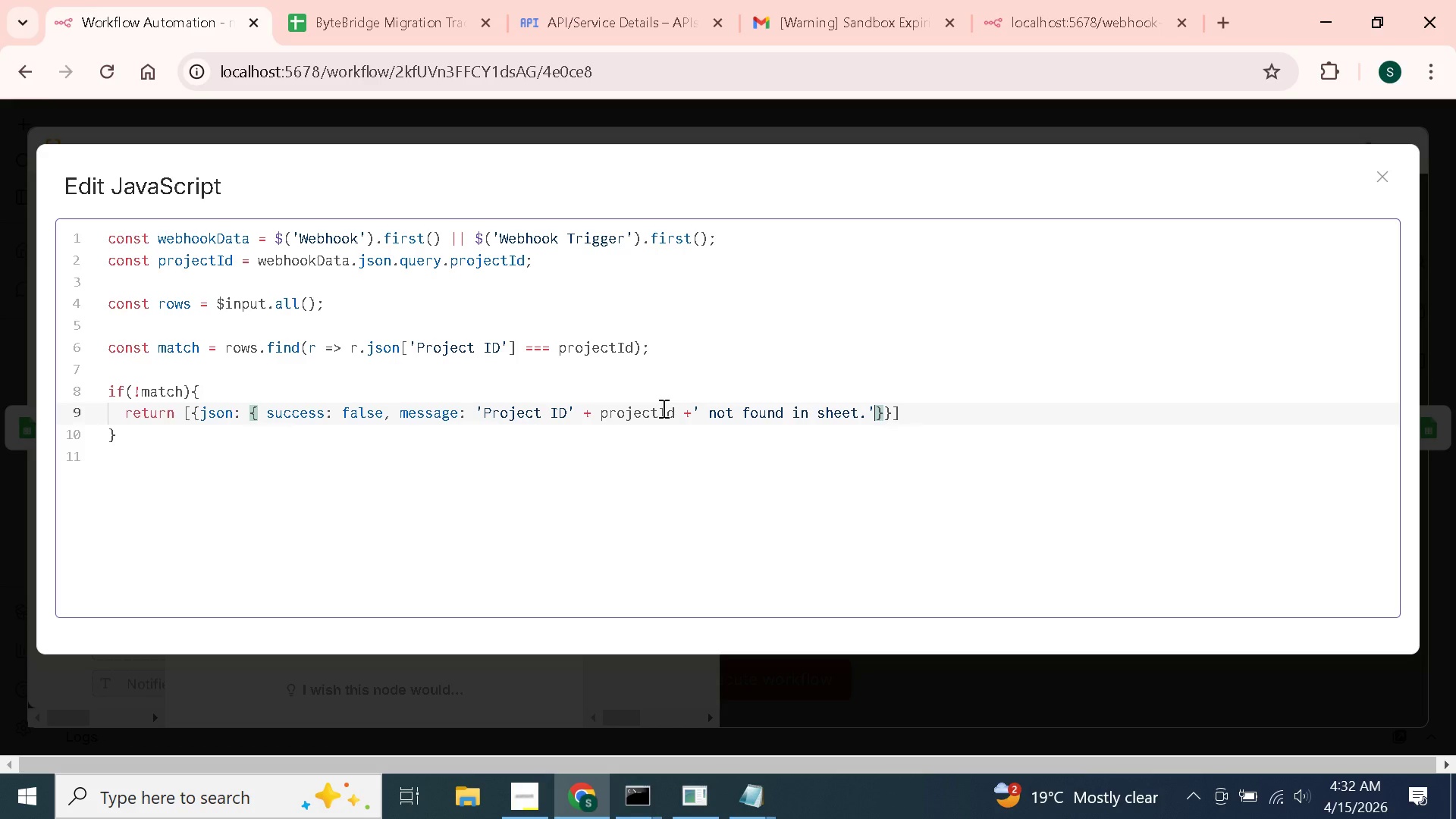 
key(ArrowRight)
 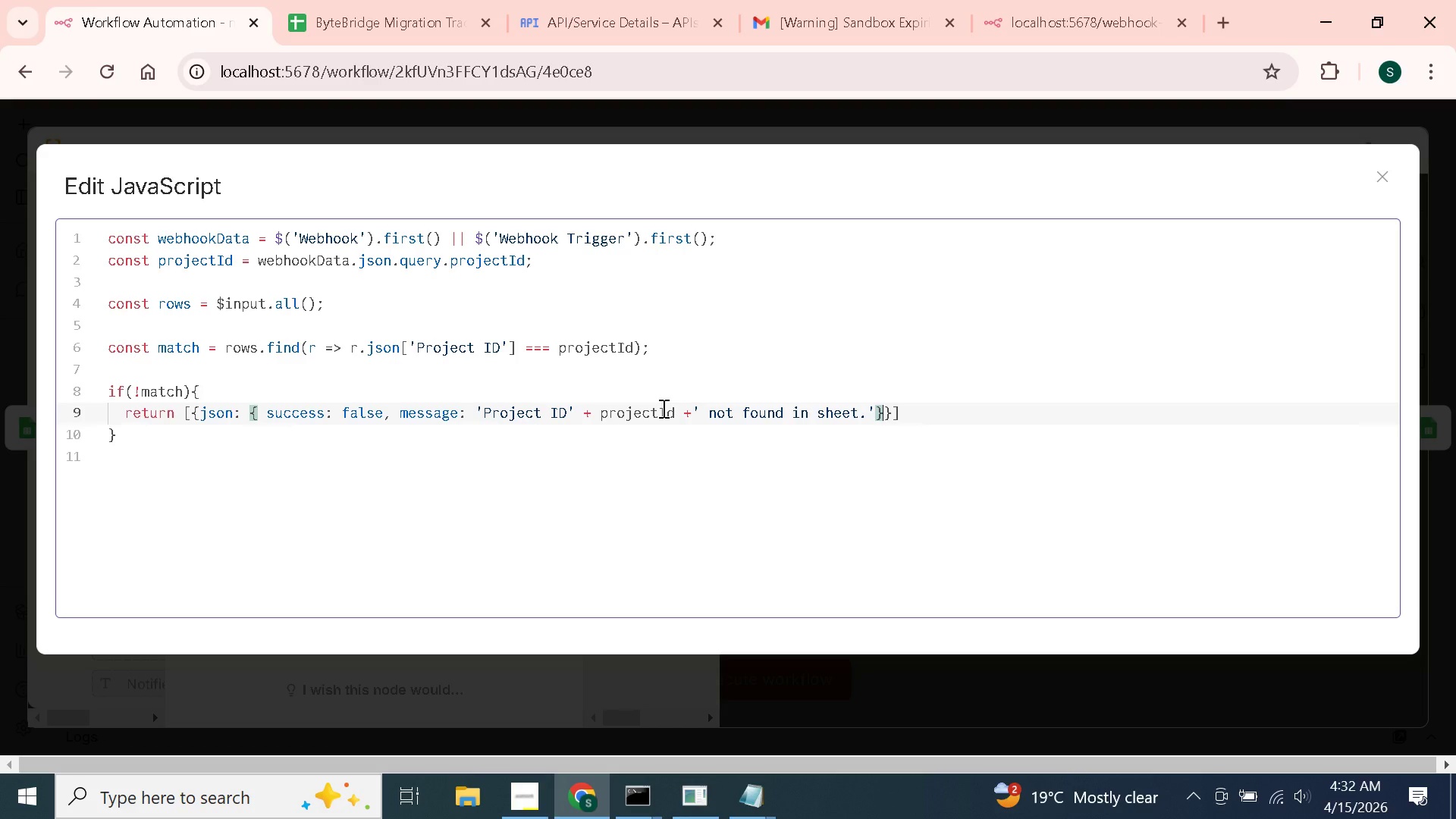 
key(Space)
 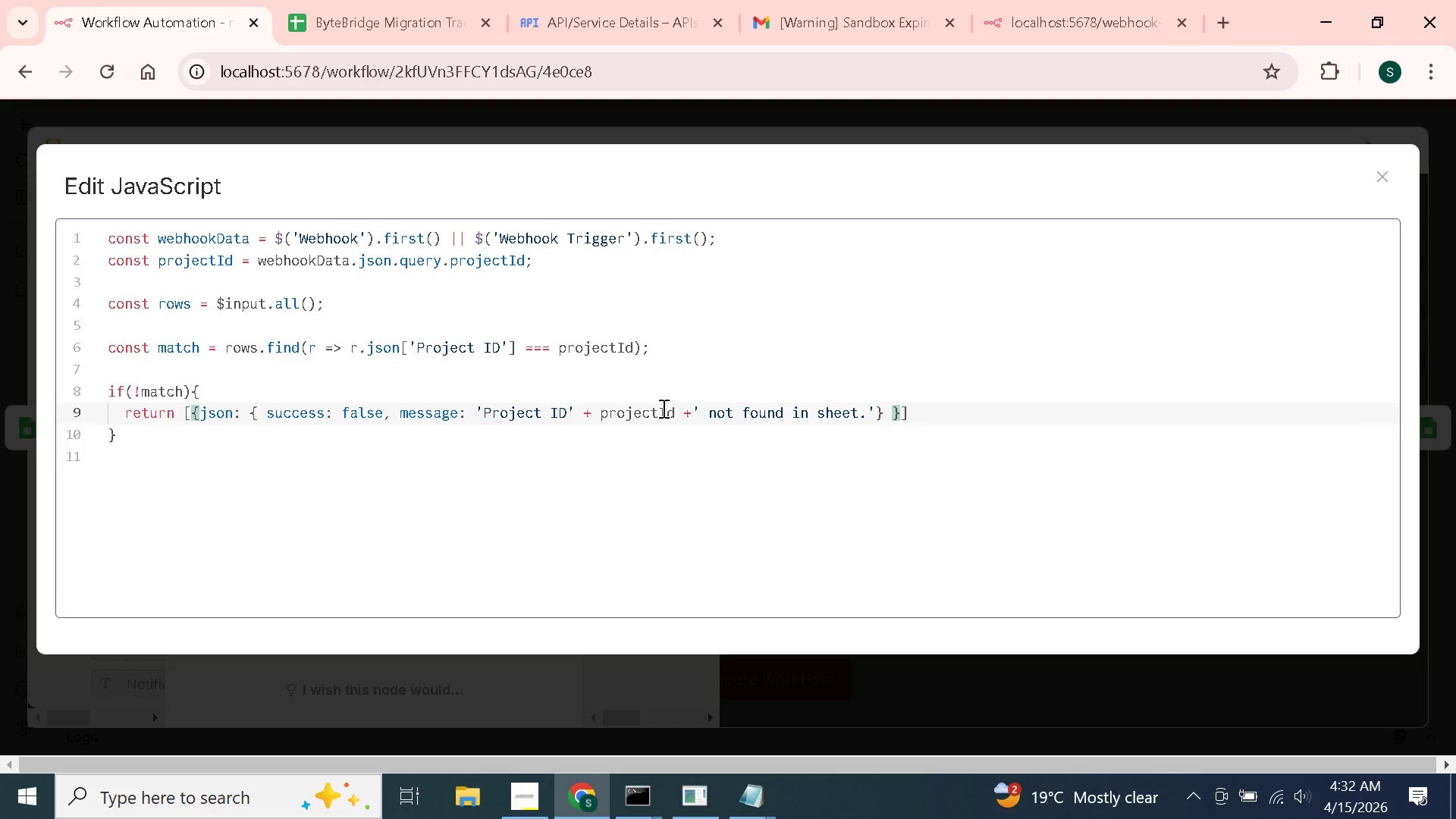 
key(ArrowRight)
 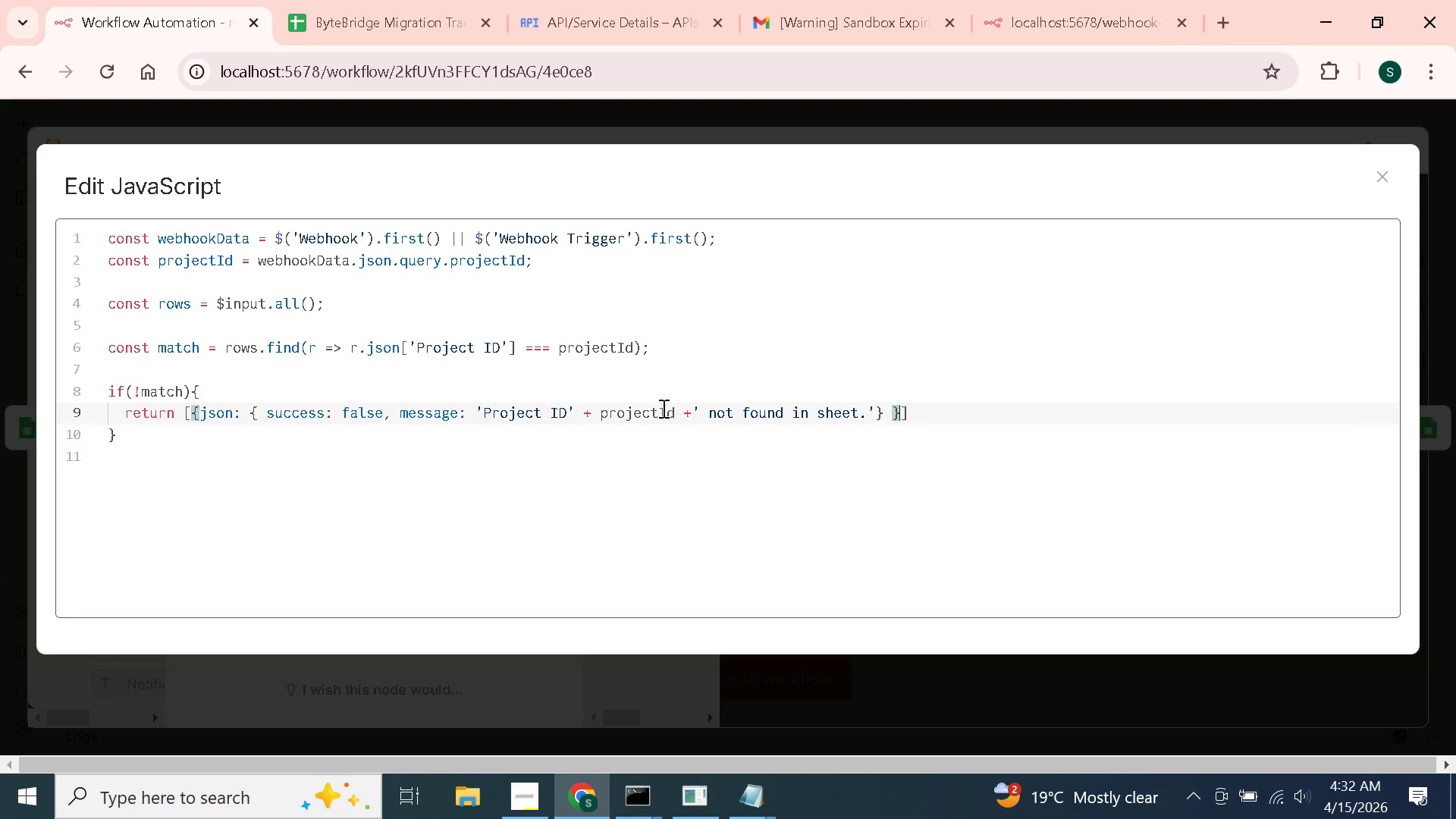 
key(ArrowRight)
 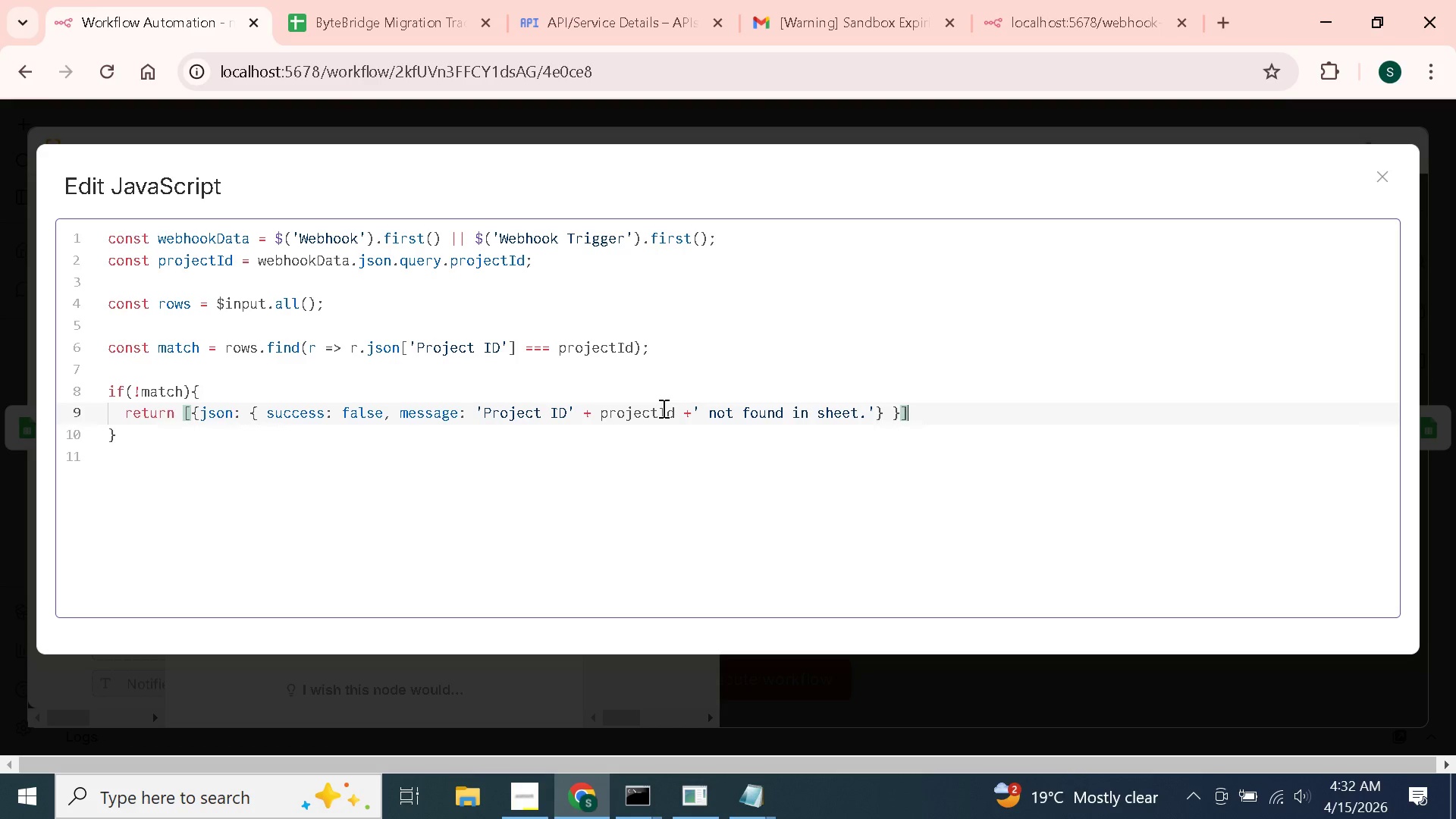 
key(Semicolon)
 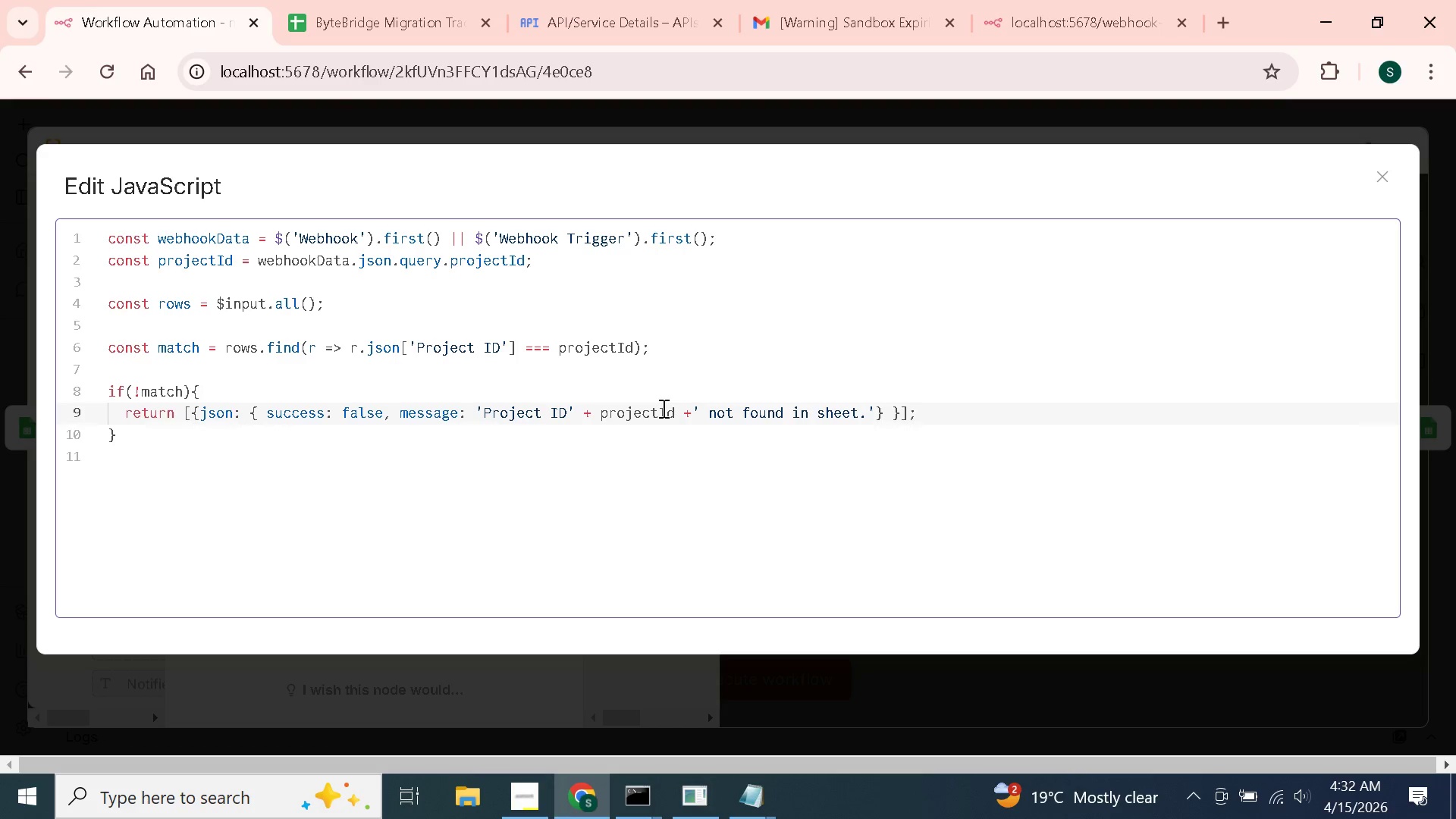 
key(ArrowDown)
 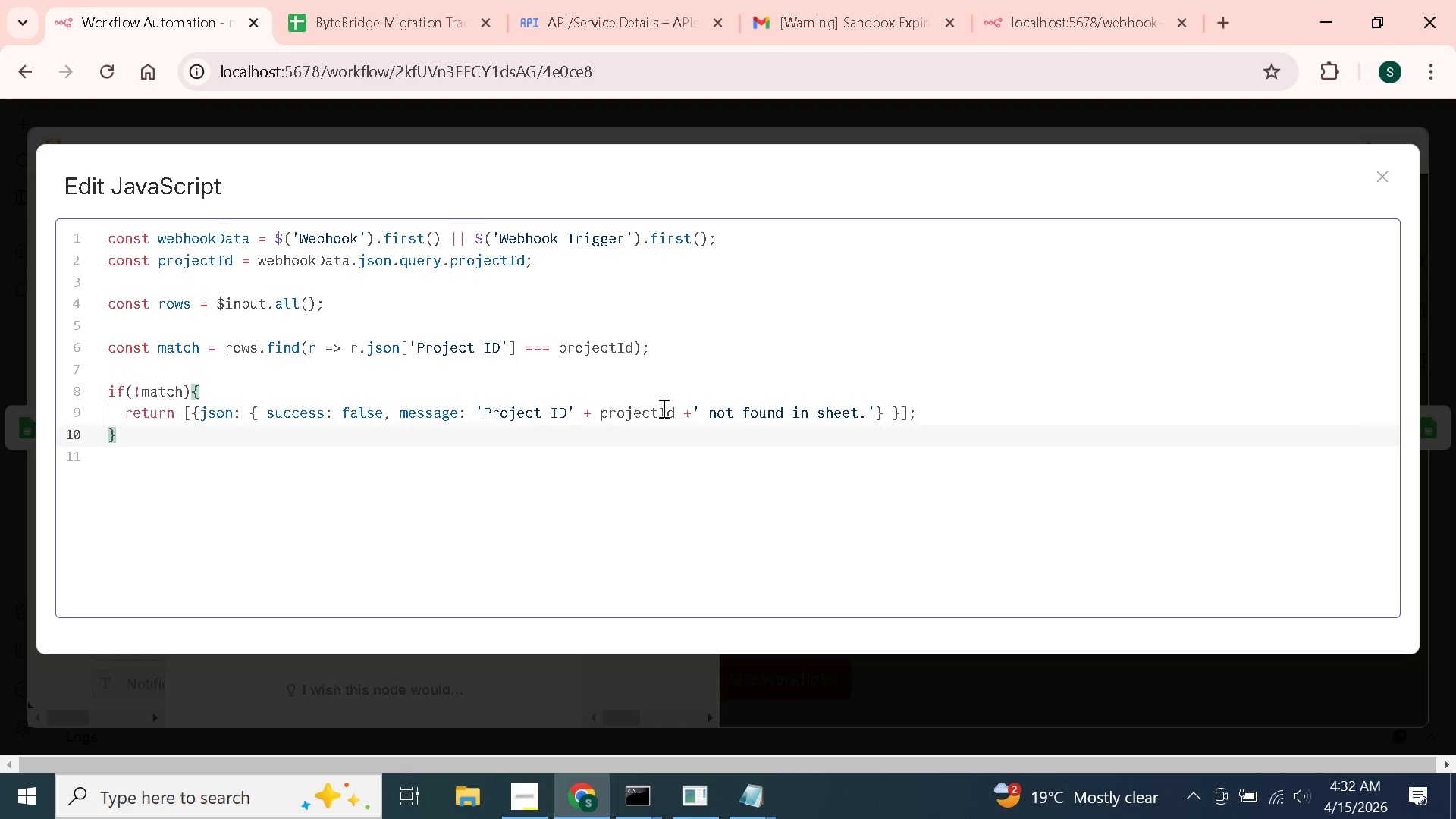 
key(Enter)
 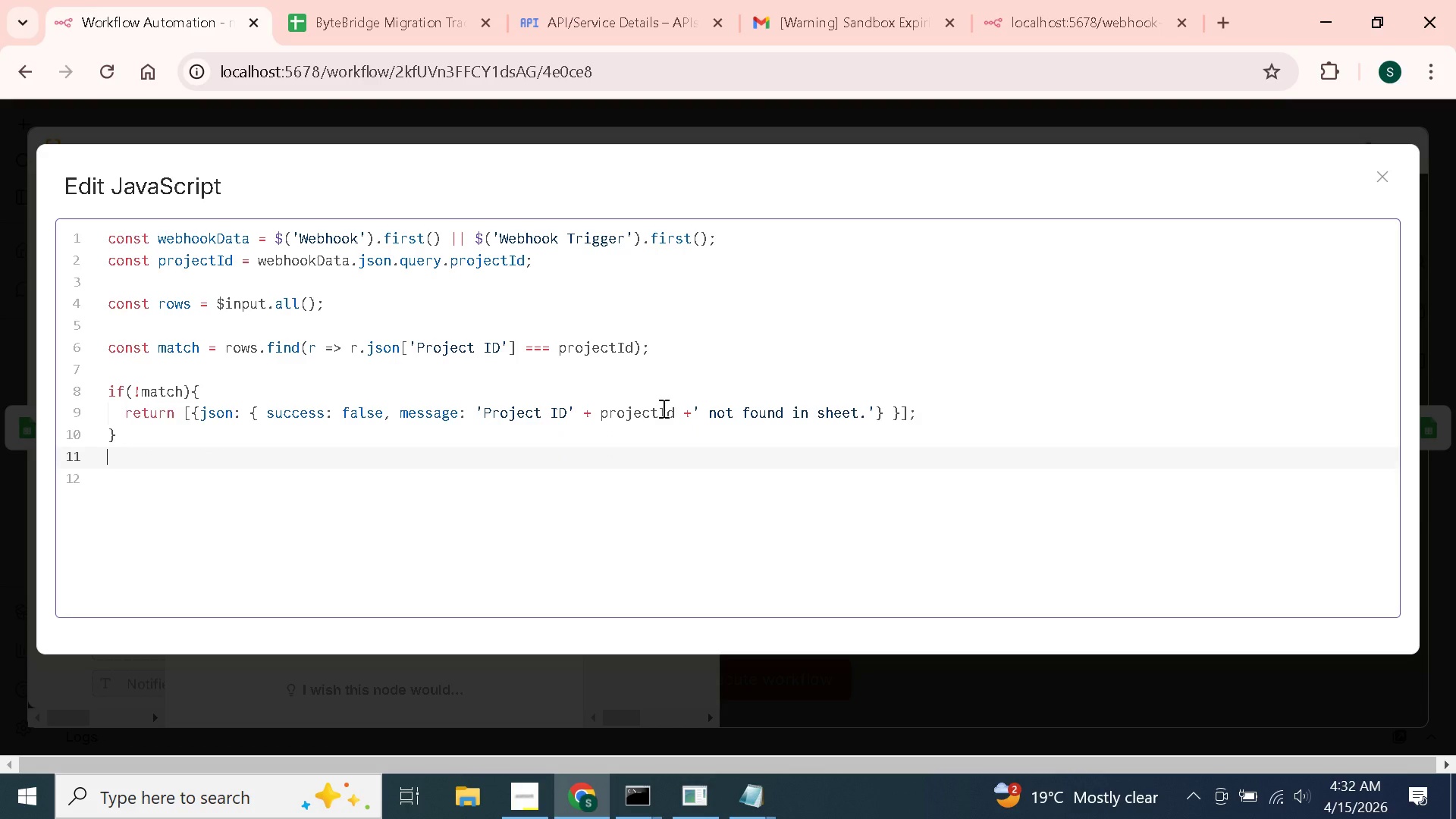 
key(Enter)
 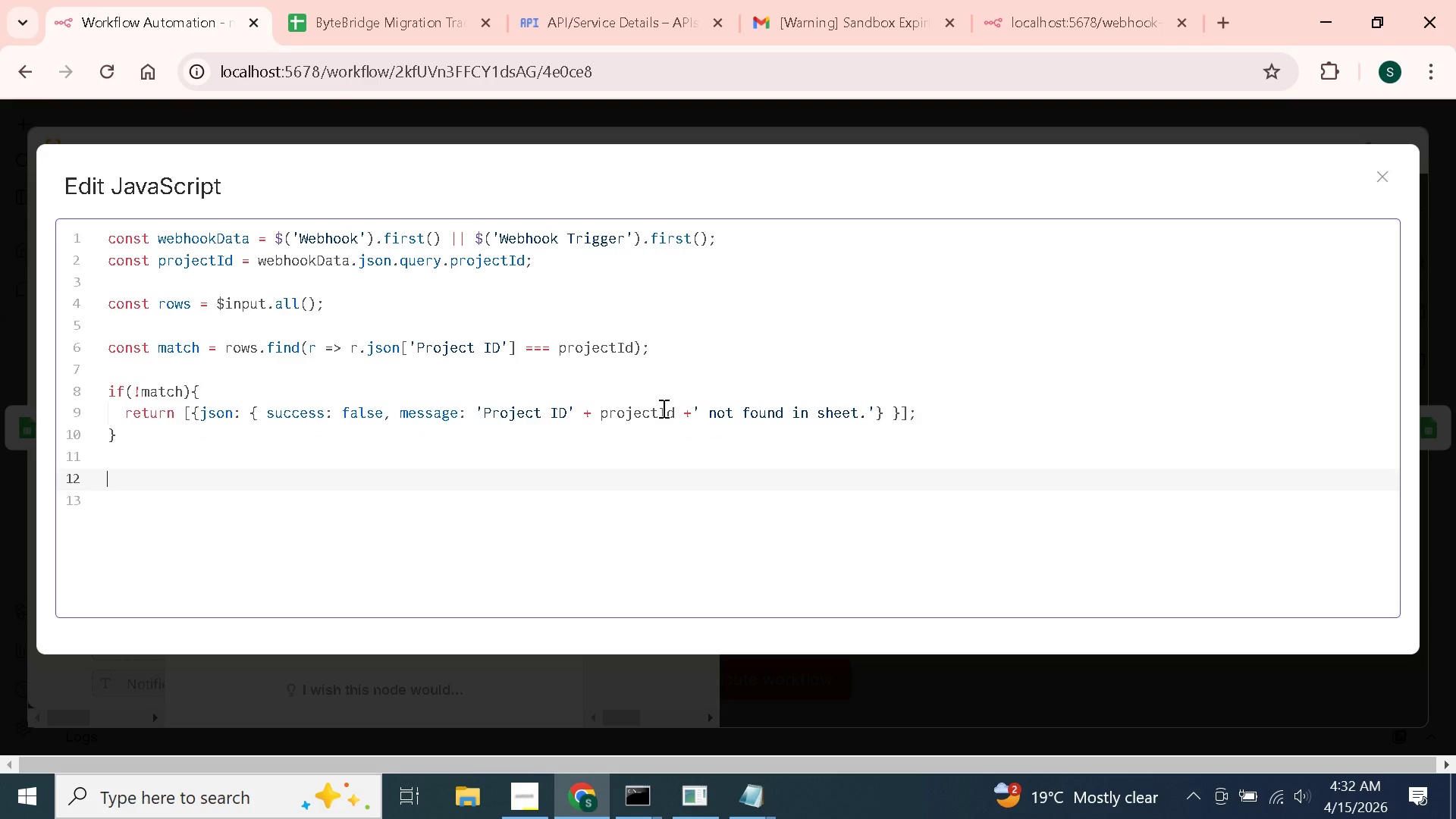 
type(const current = new Date(match.json)
 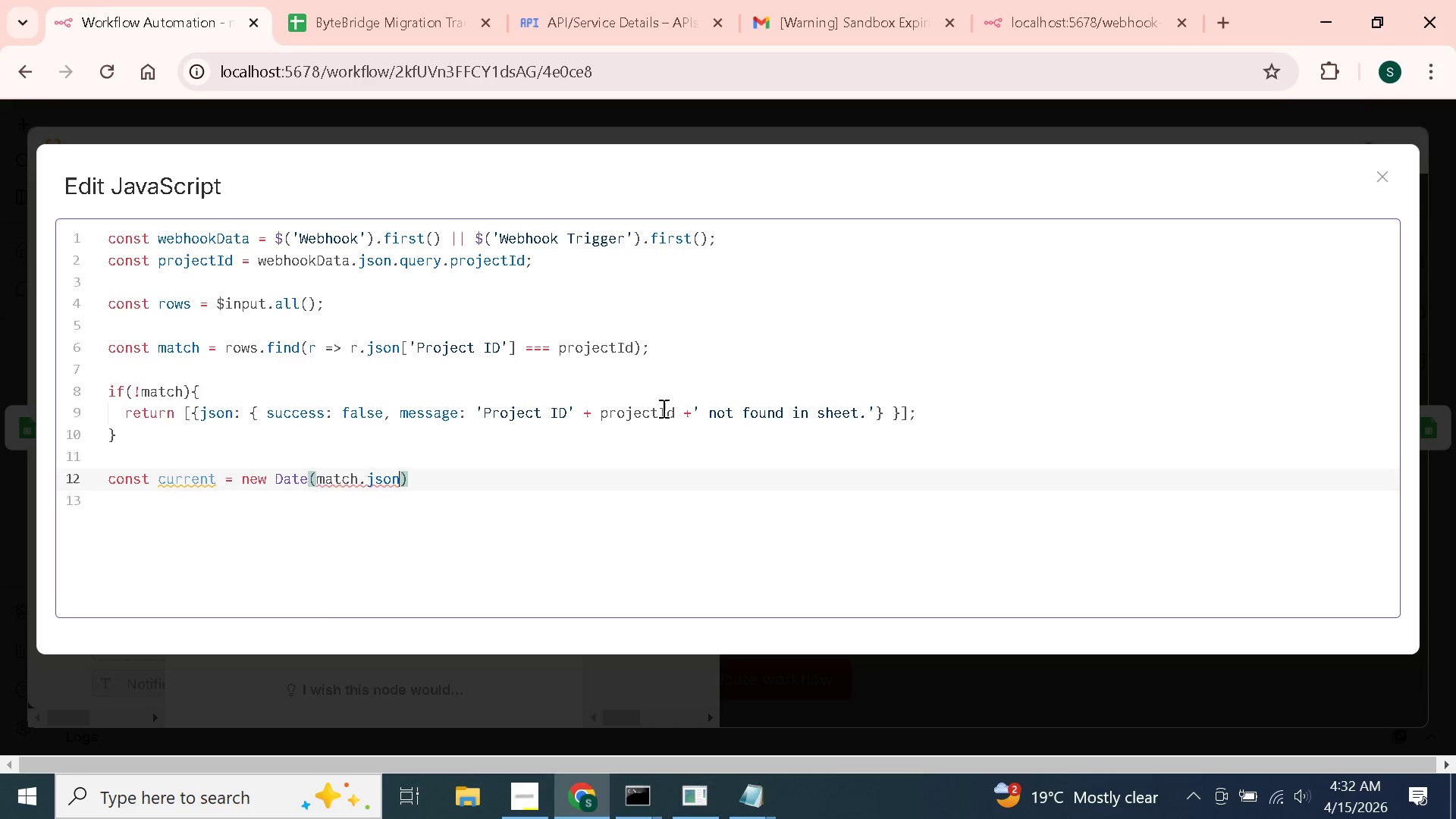 
type(['Expiration Date)
 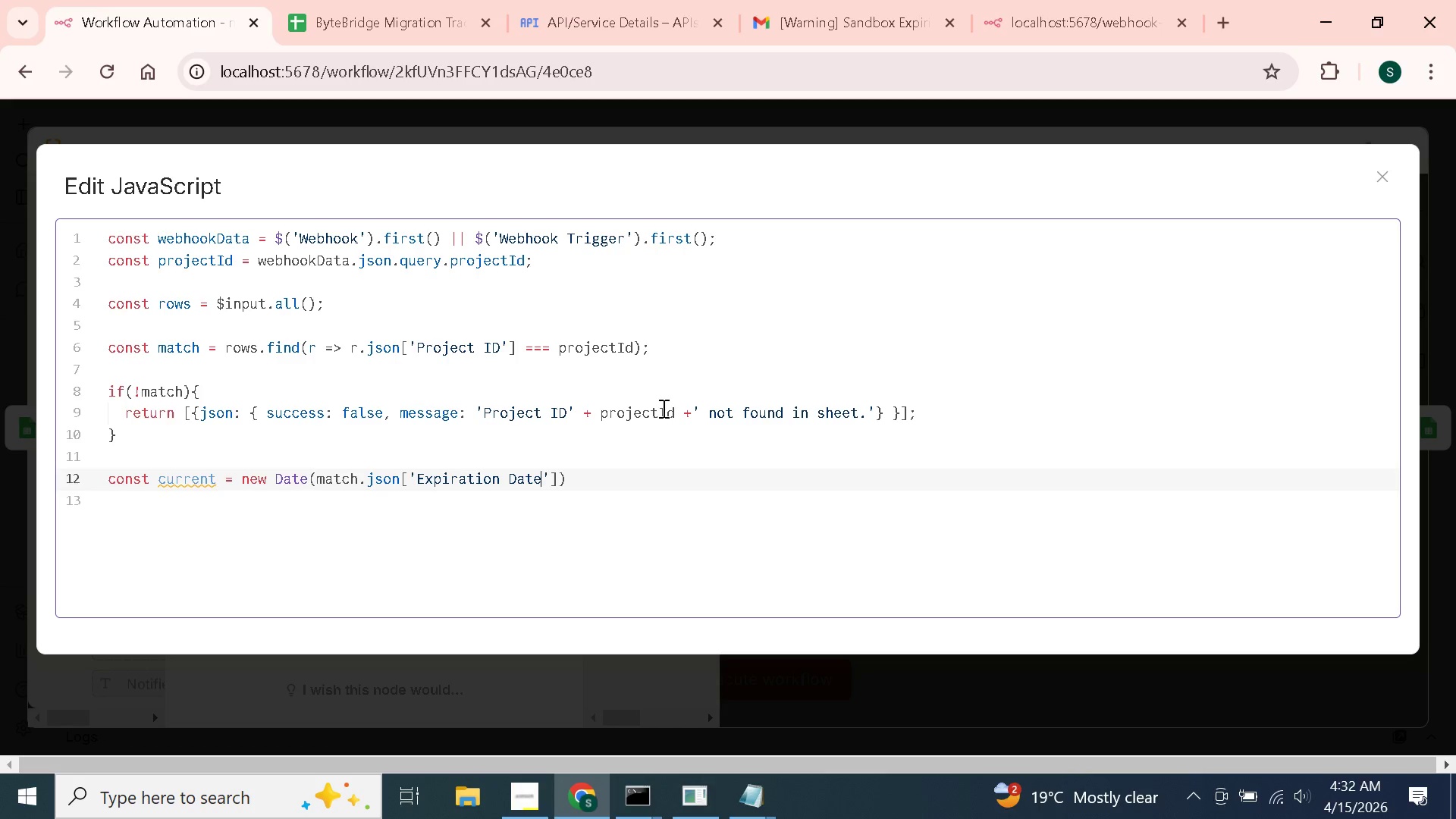 
key(ArrowRight)
 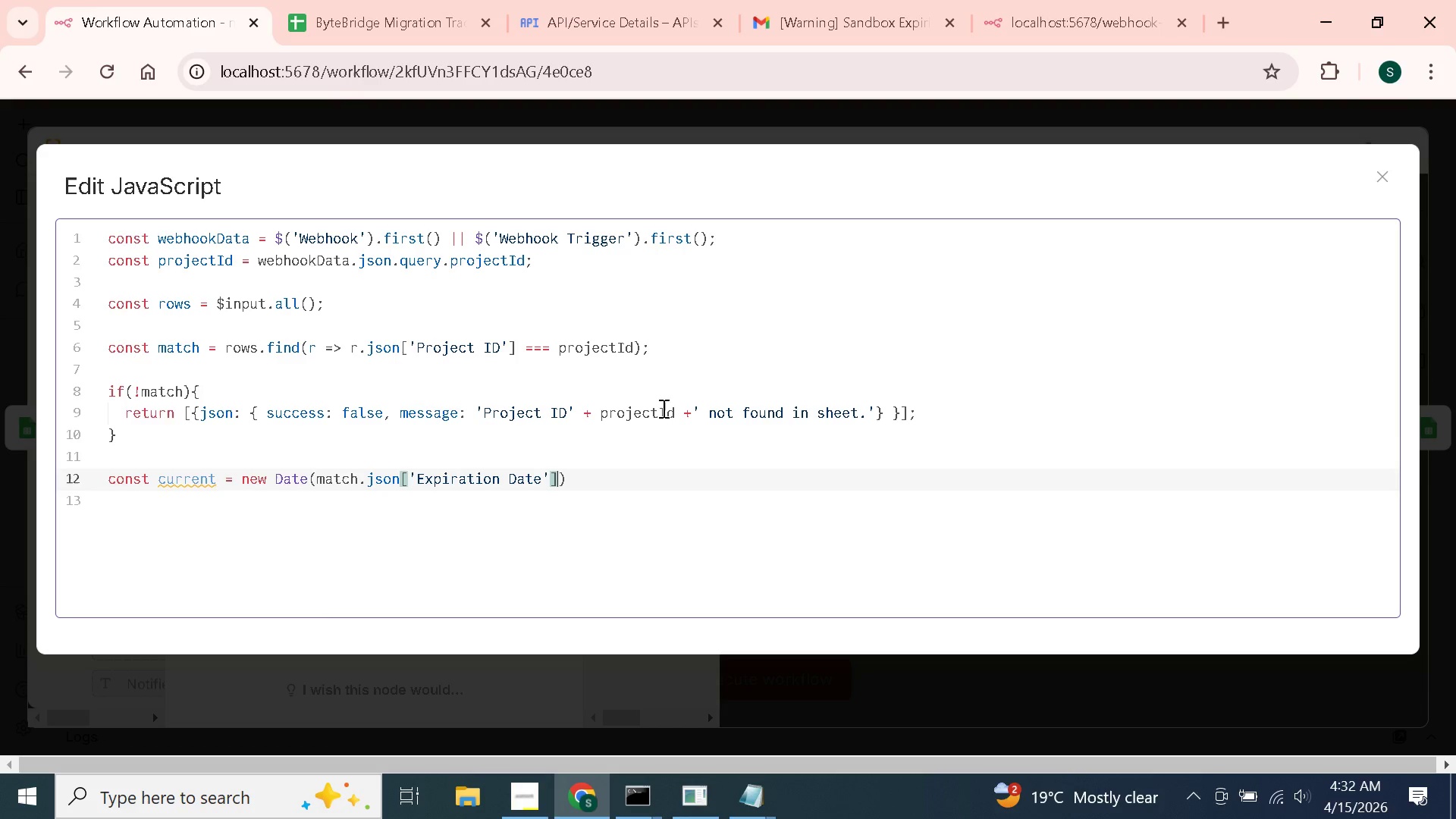 
key(ArrowRight)
 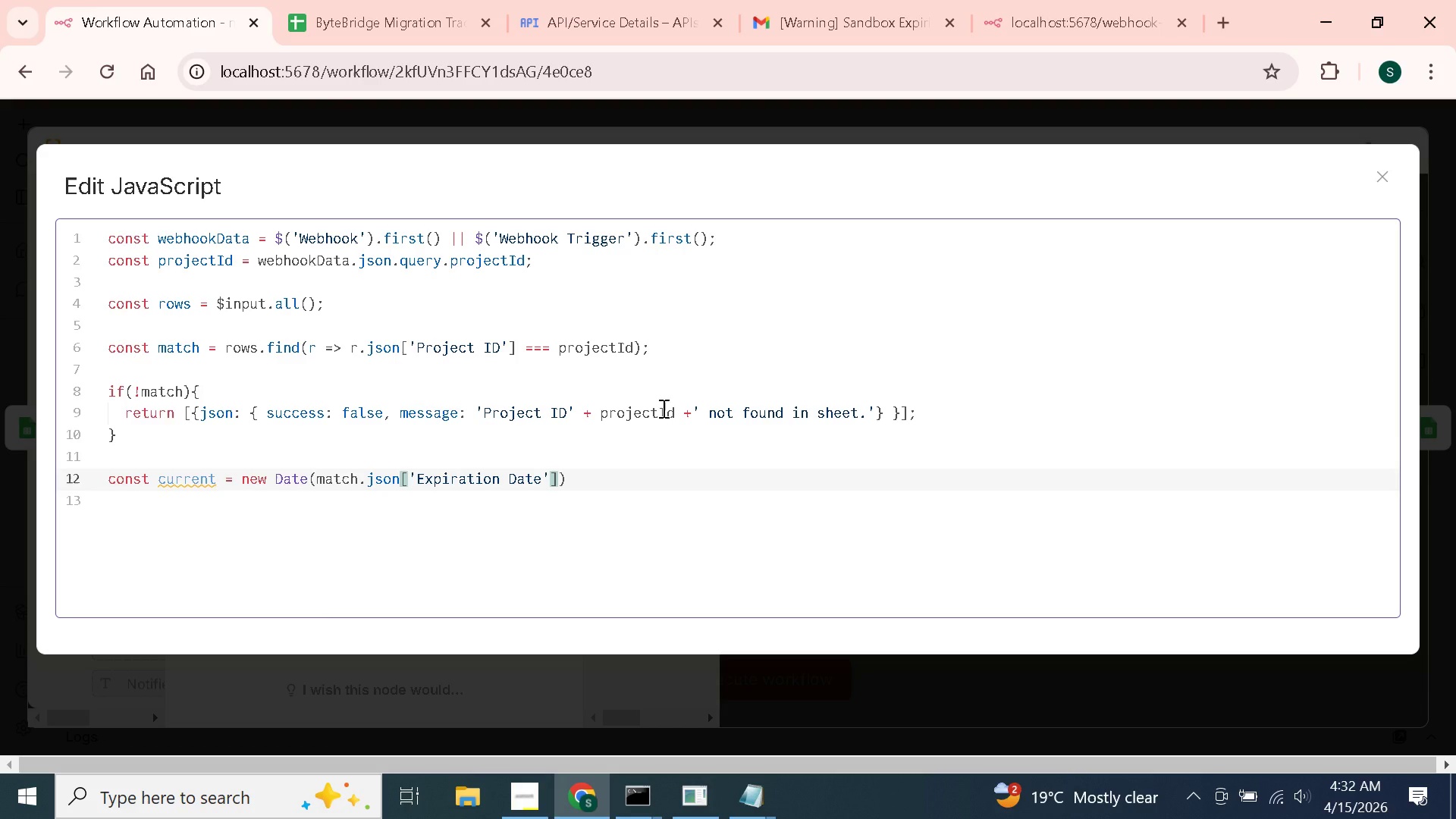 
key(ArrowRight)
 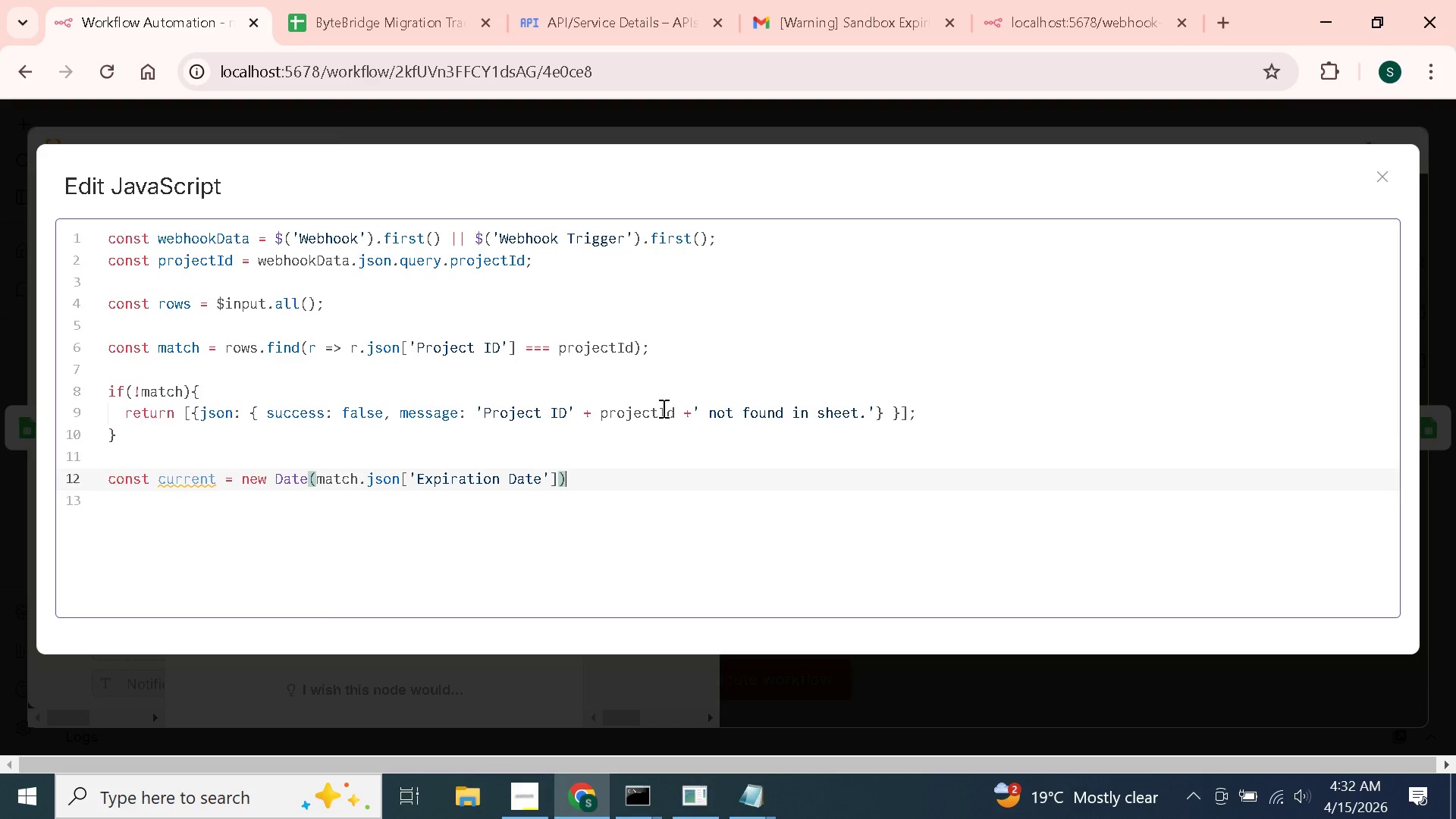 
key(Semicolon)
 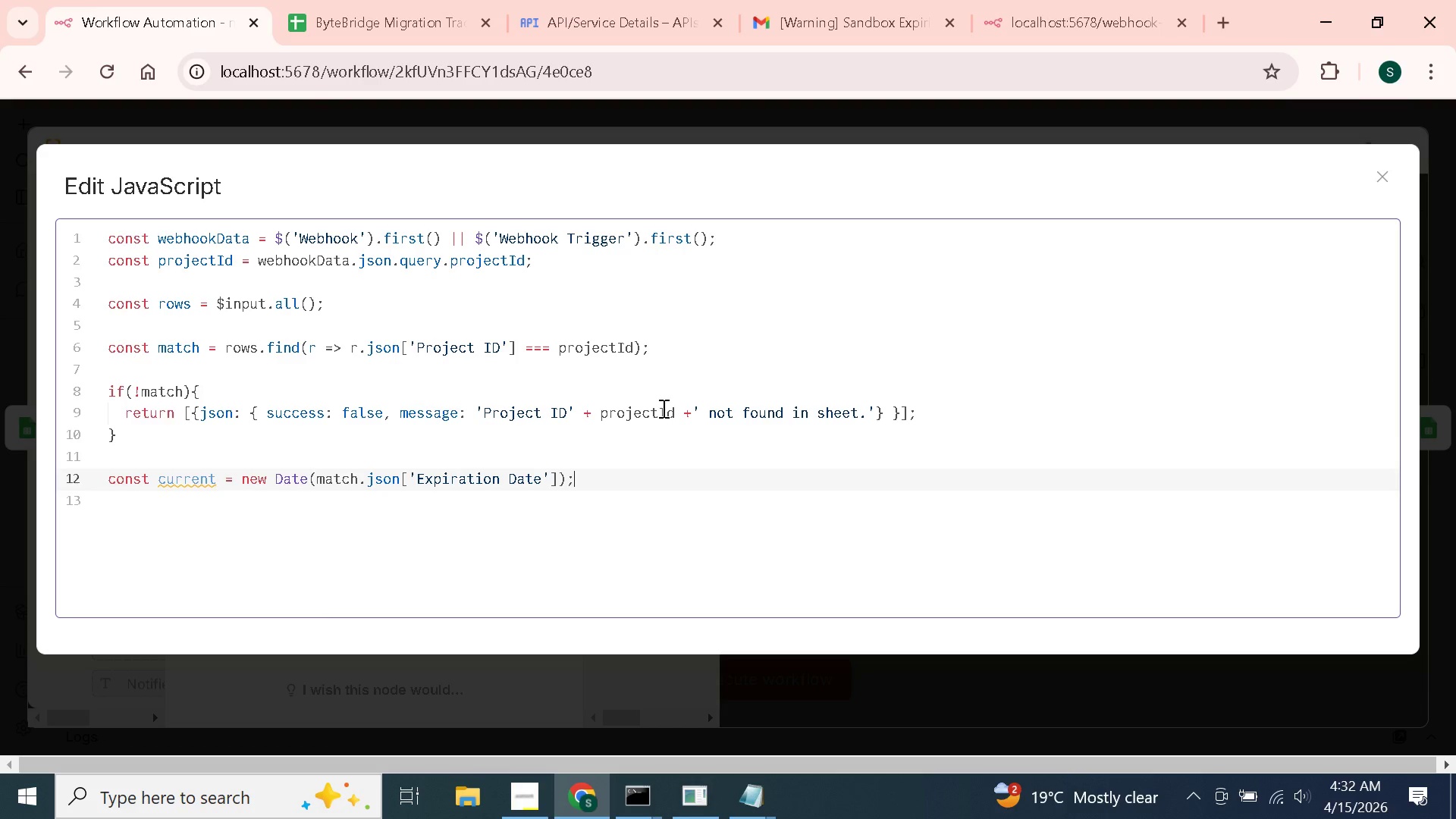 
key(Enter)
 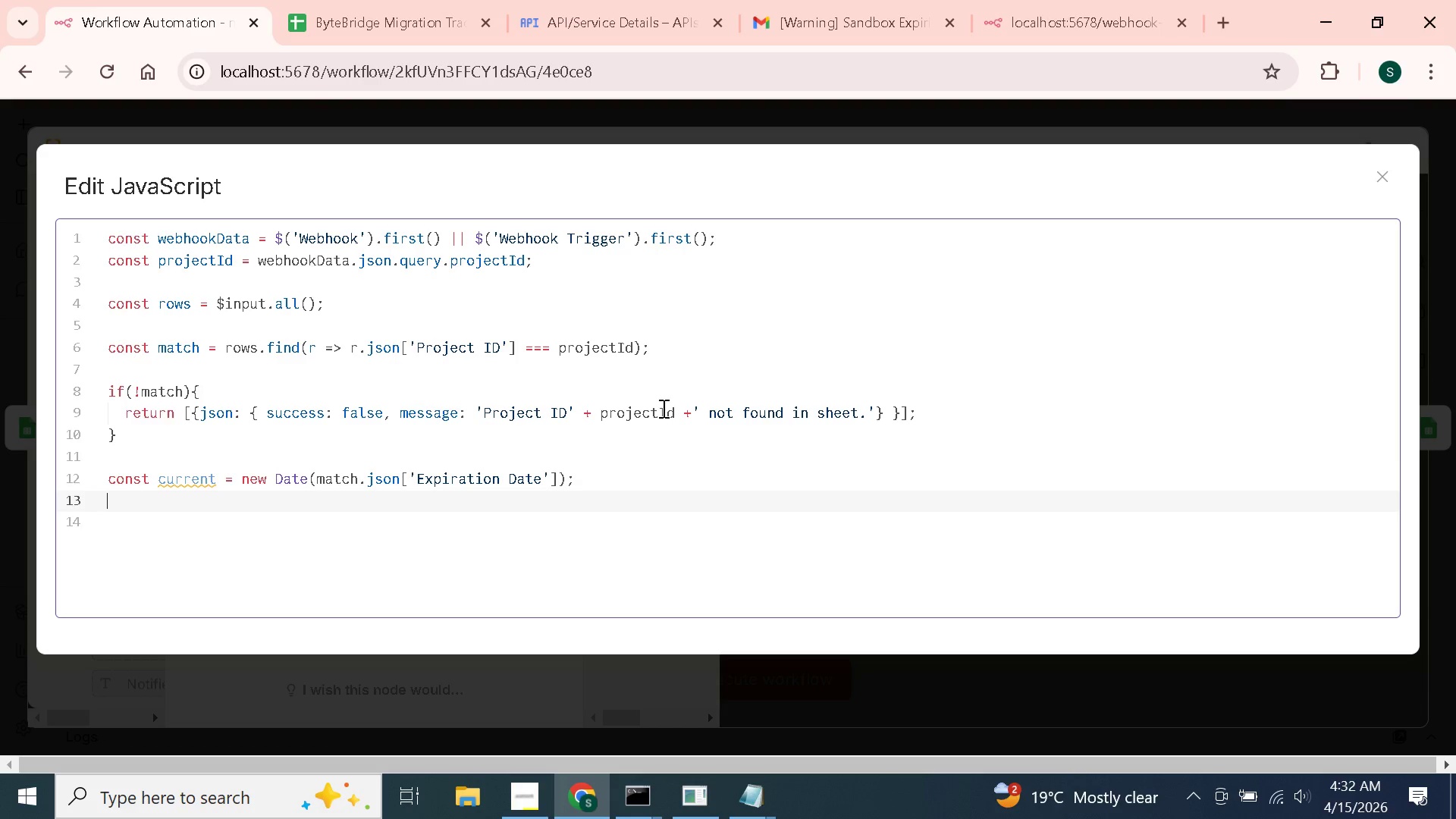 
type(ci)
key(Backspace)
type(urrent.setDate(current.getDate()
 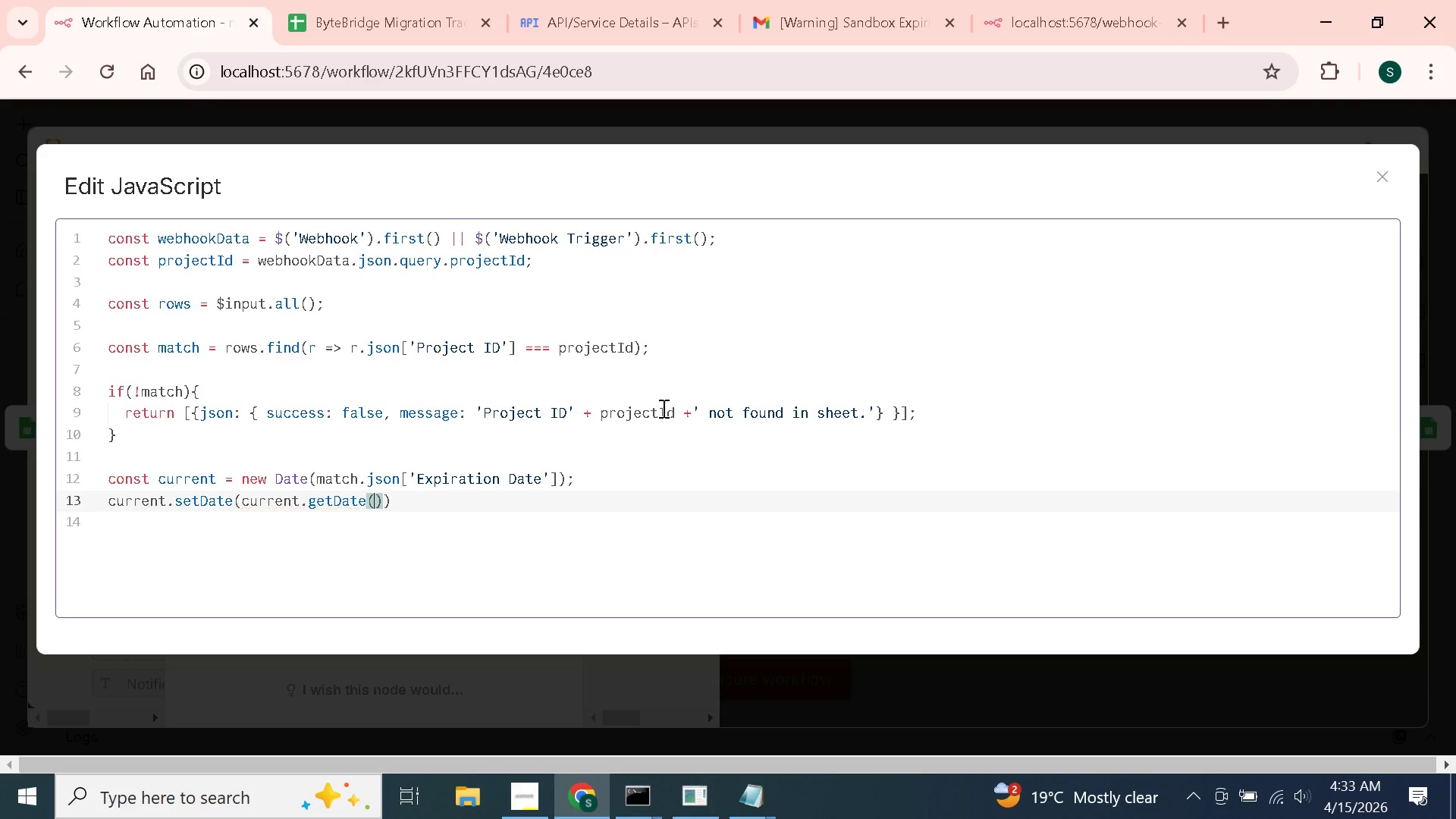 
key(ArrowRight)
 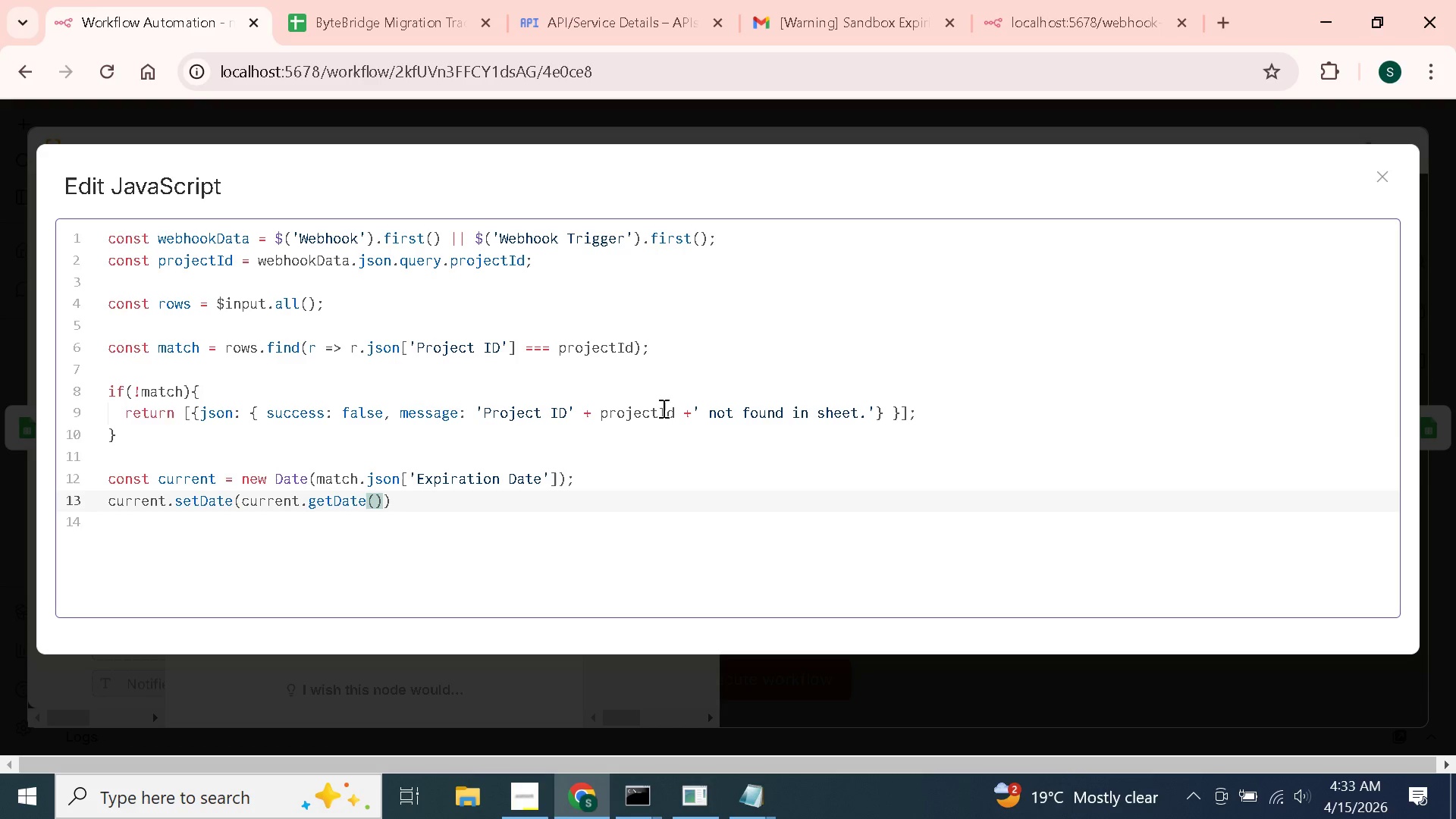 
key(Space)
 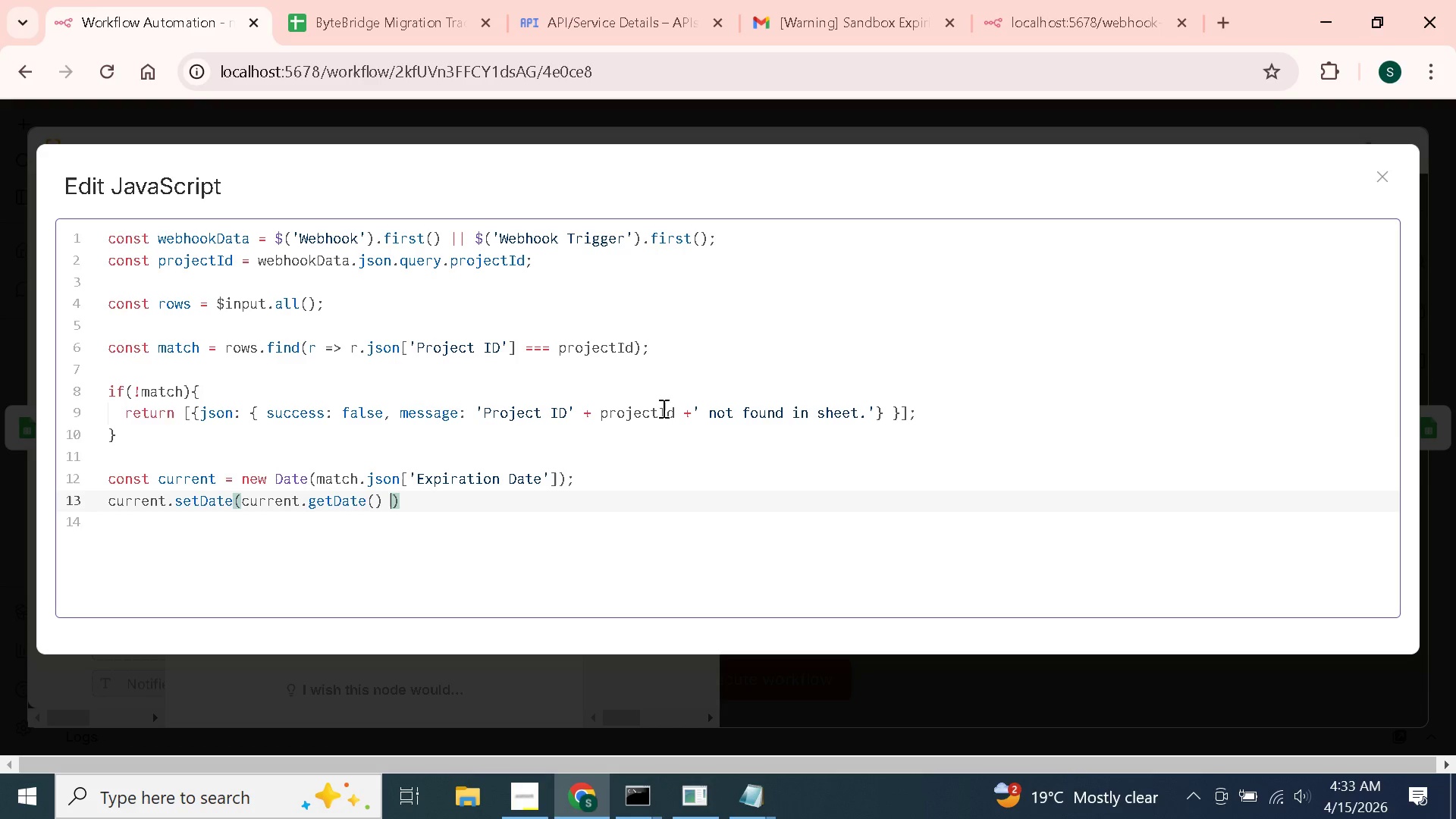 
key(Shift+ShiftLeft)
 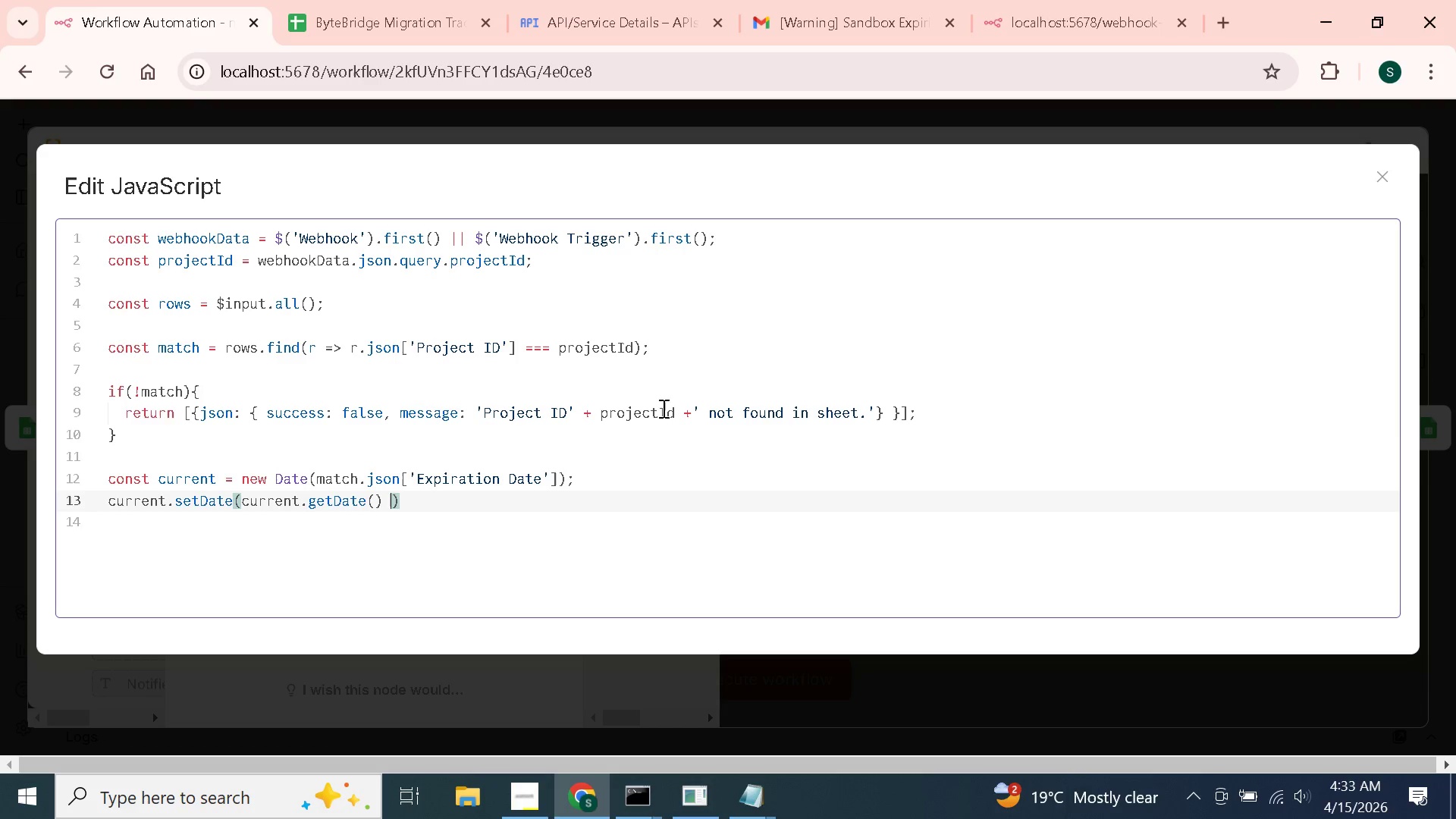 
key(Shift+Equal)
 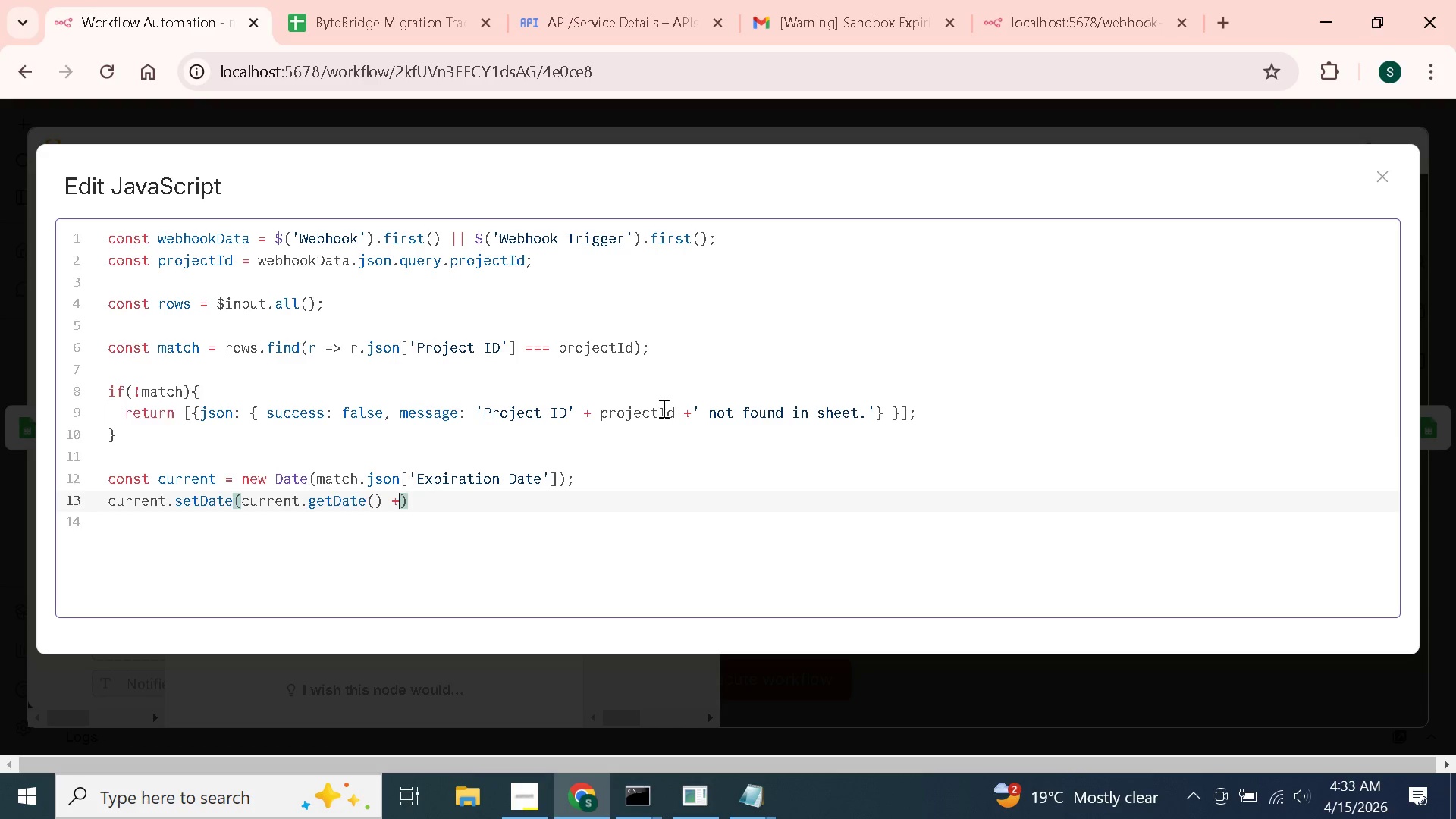 
key(Space)
 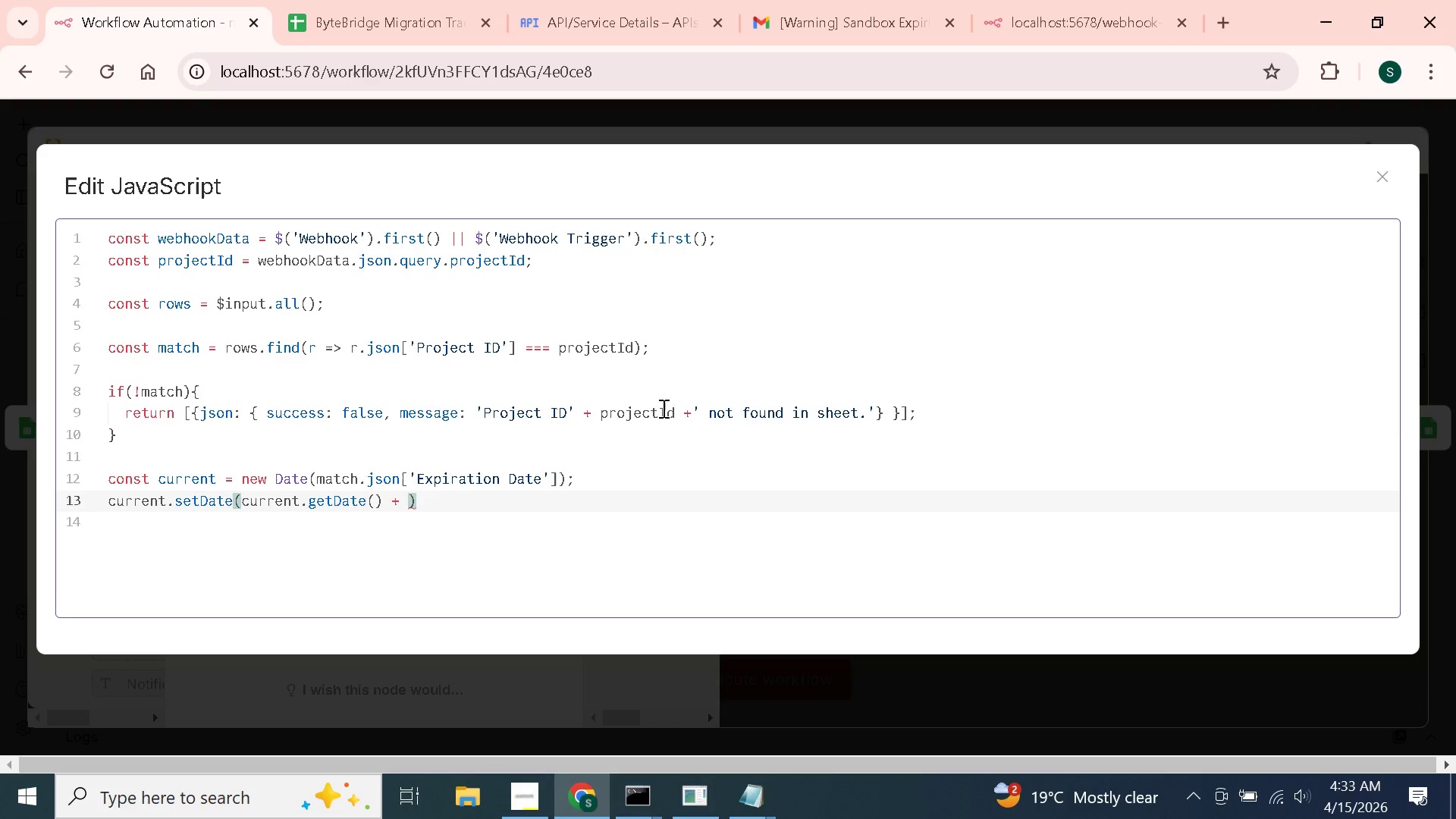 
key(7)
 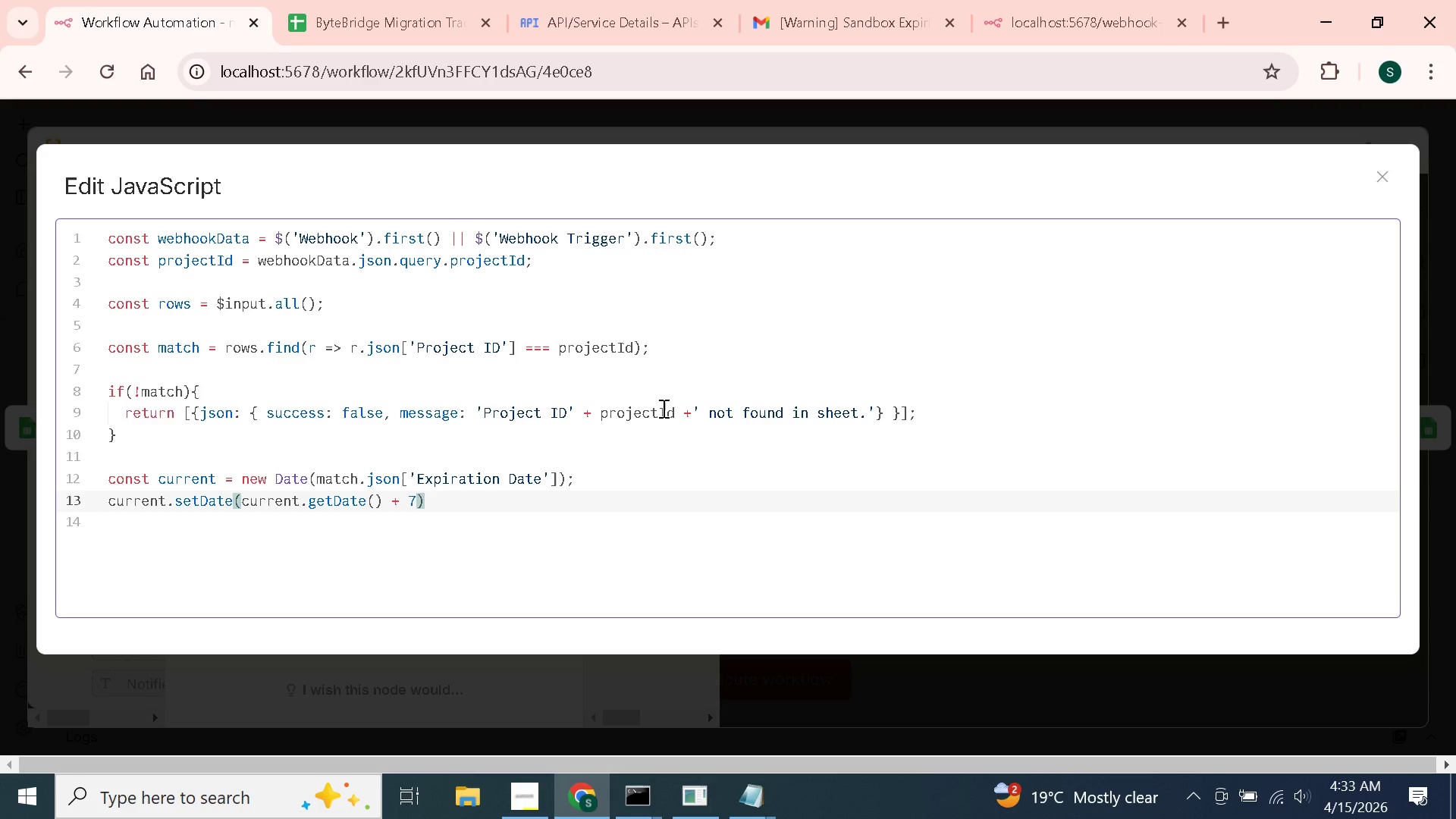 
key(ArrowRight)
 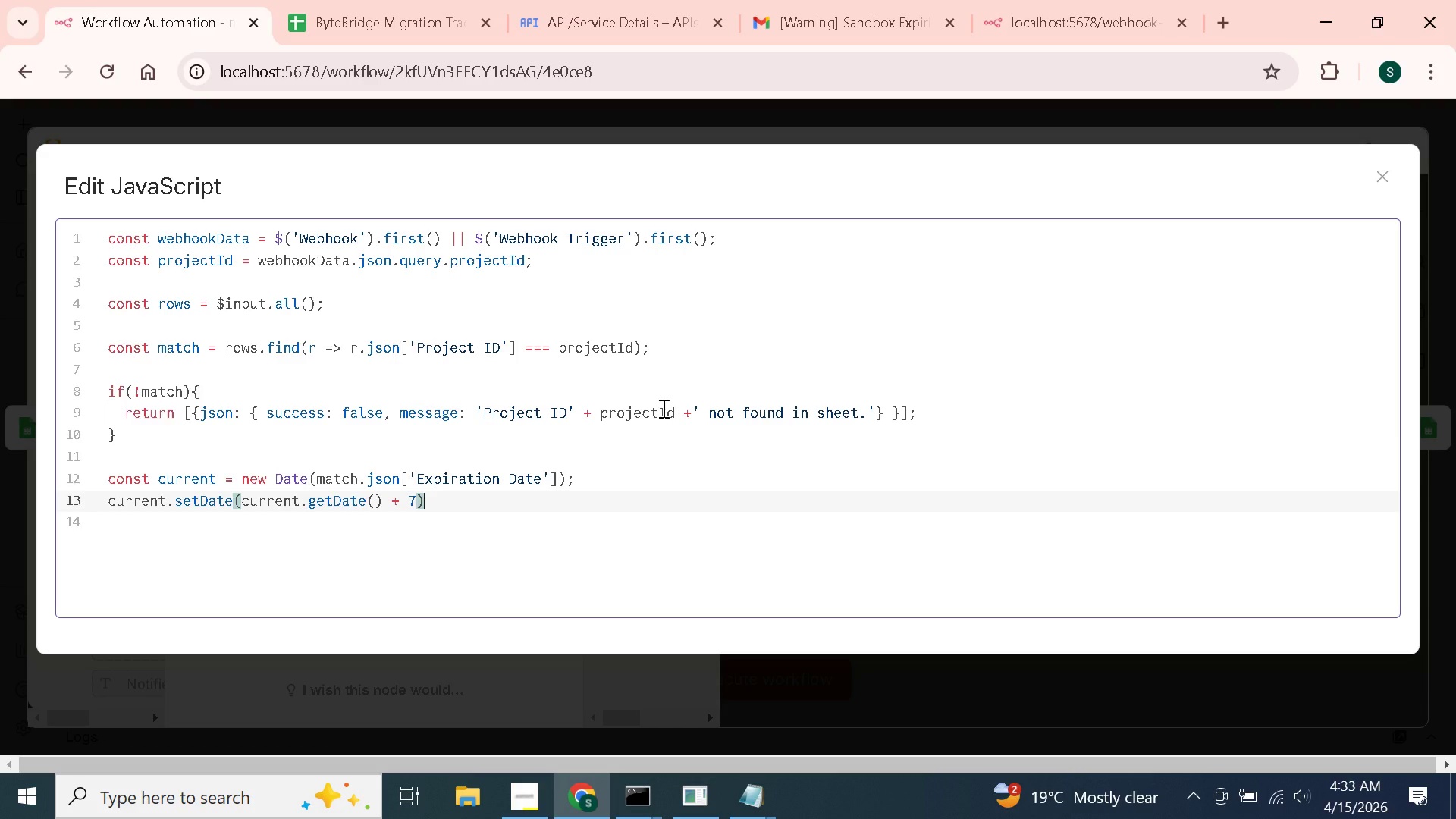 
key(Semicolon)
 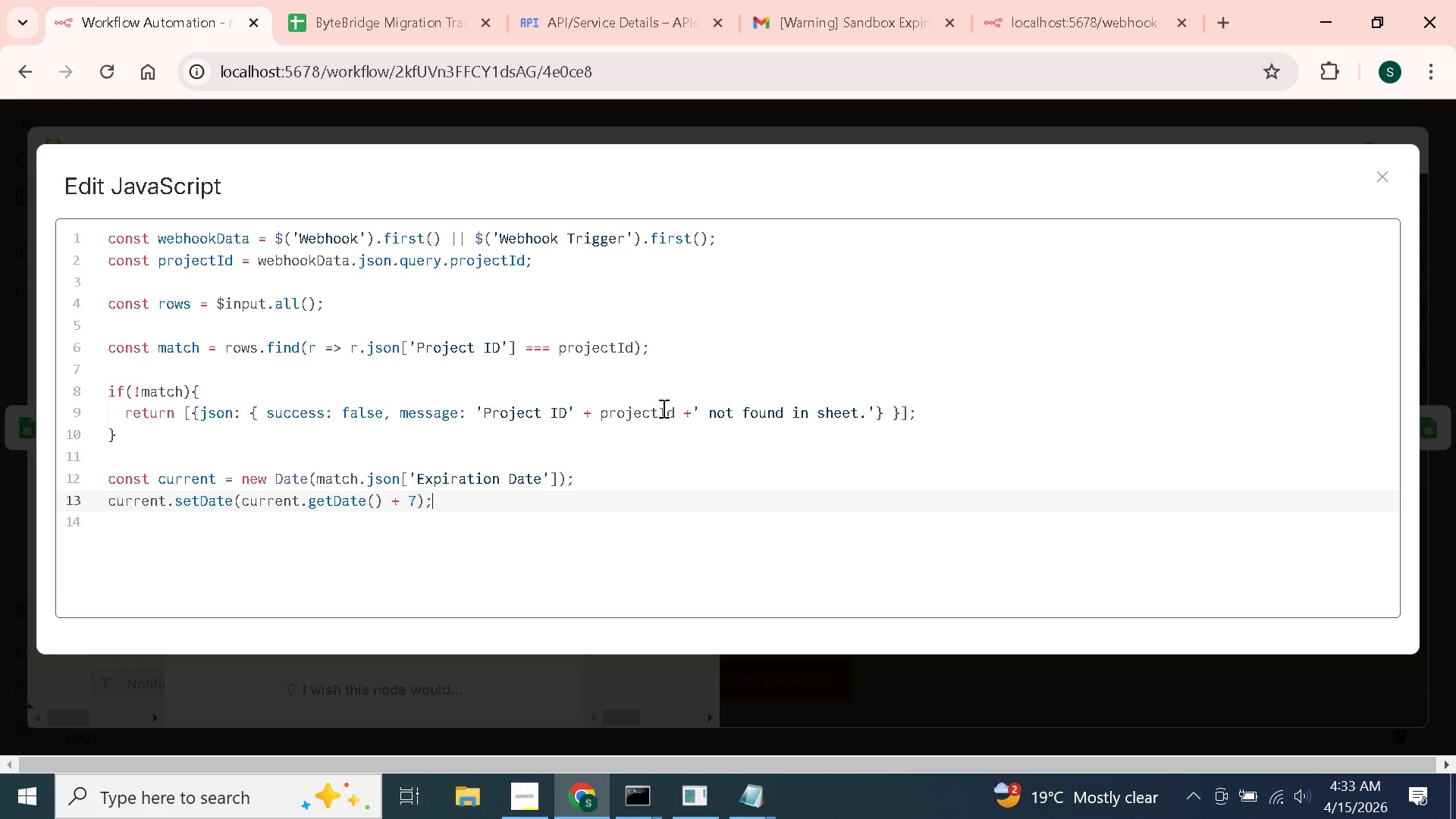 
key(Enter)
 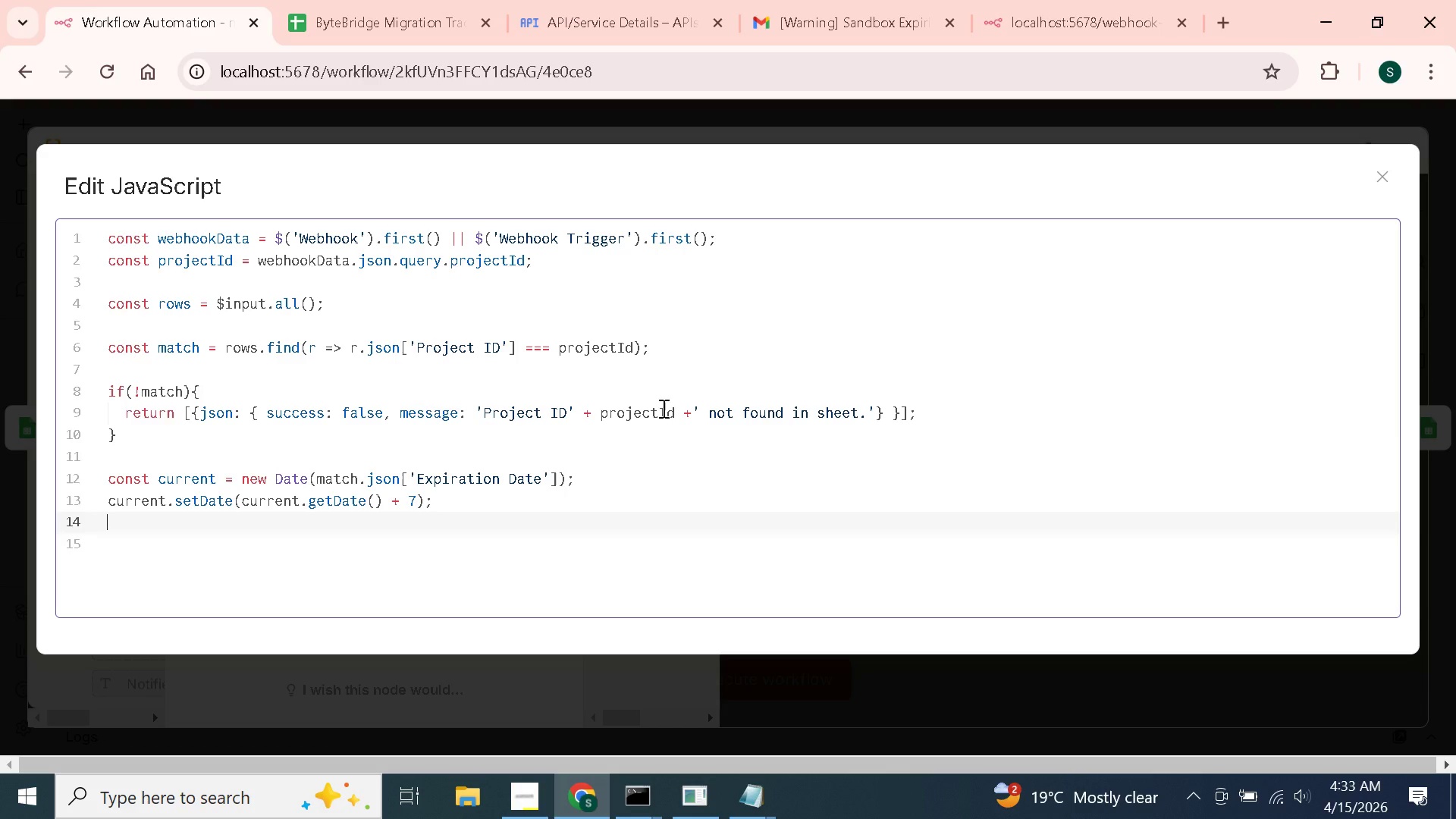 
type(const Da)
key(Backspace)
key(Backspace)
type(day = )
 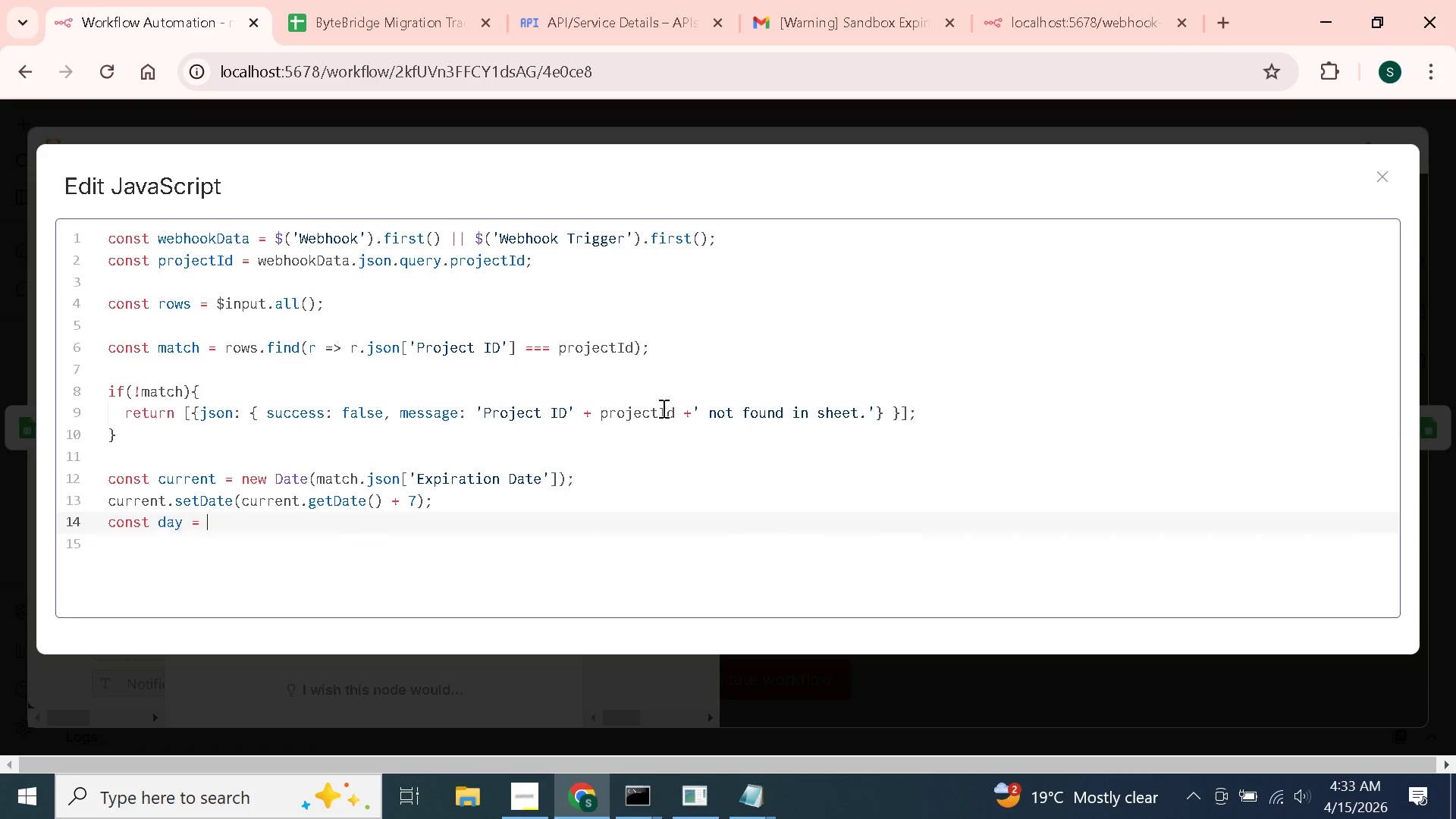 
wait(14.08)
 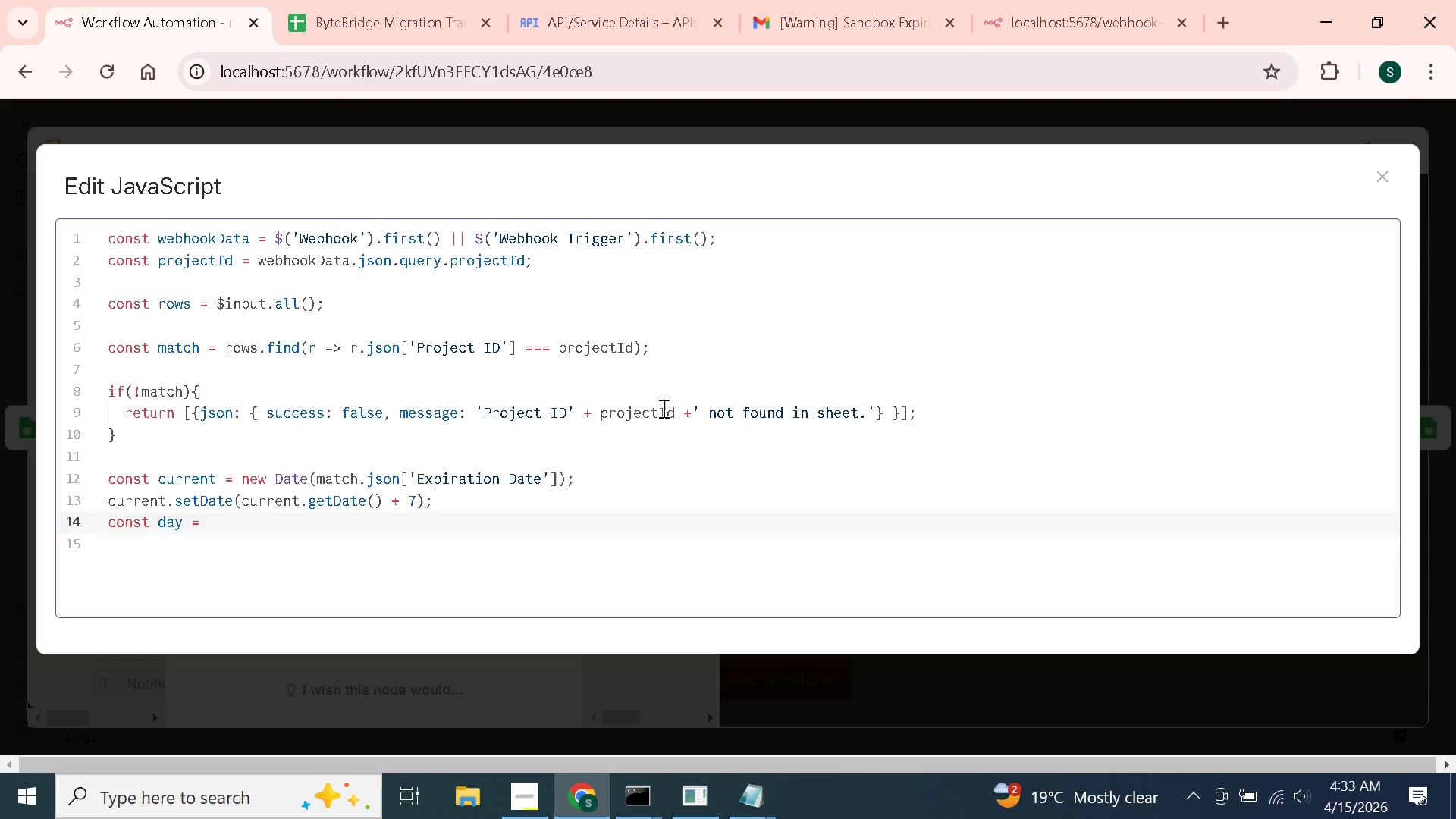 
type(current.getDay()
 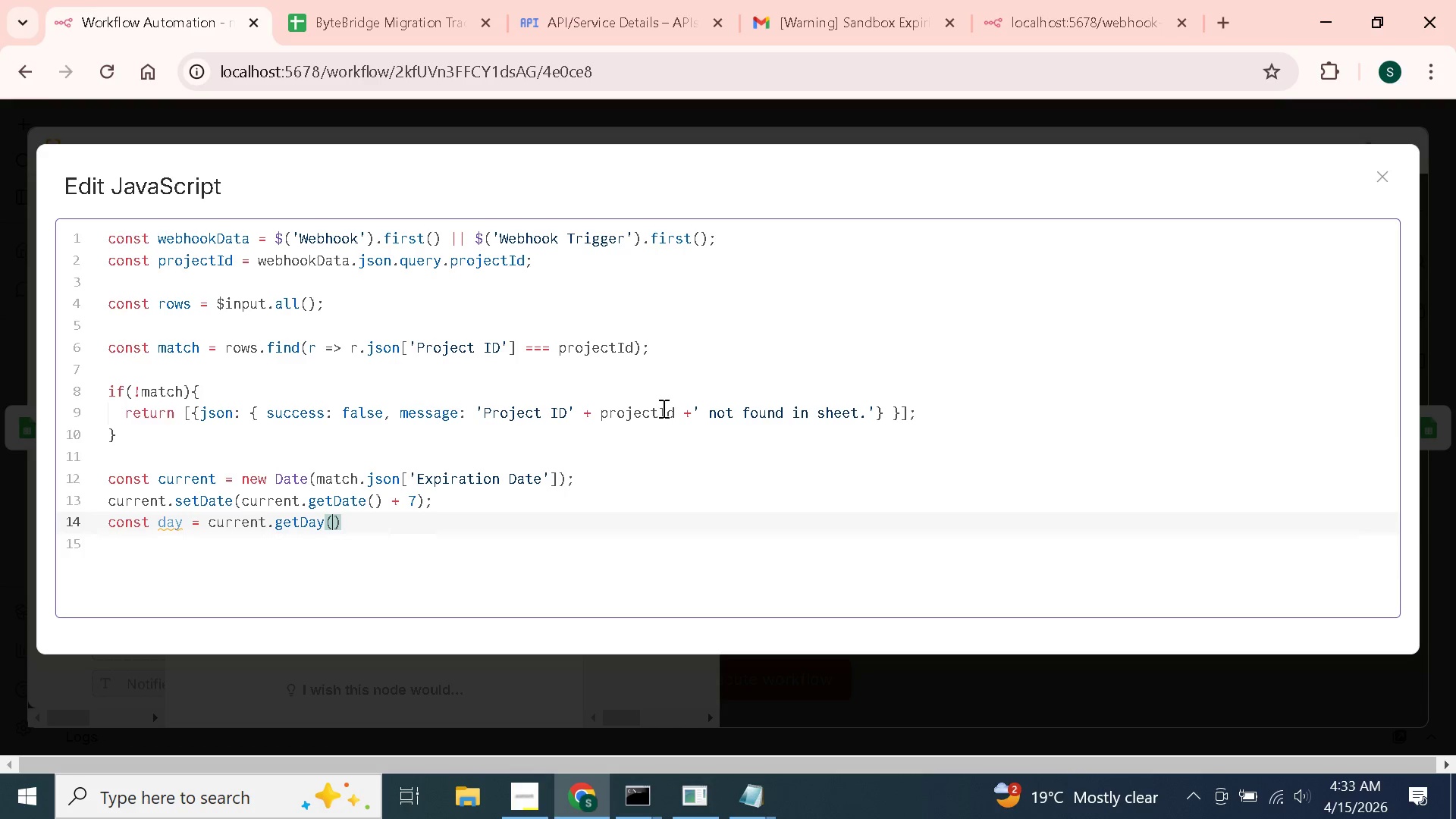 
key(ArrowRight)
 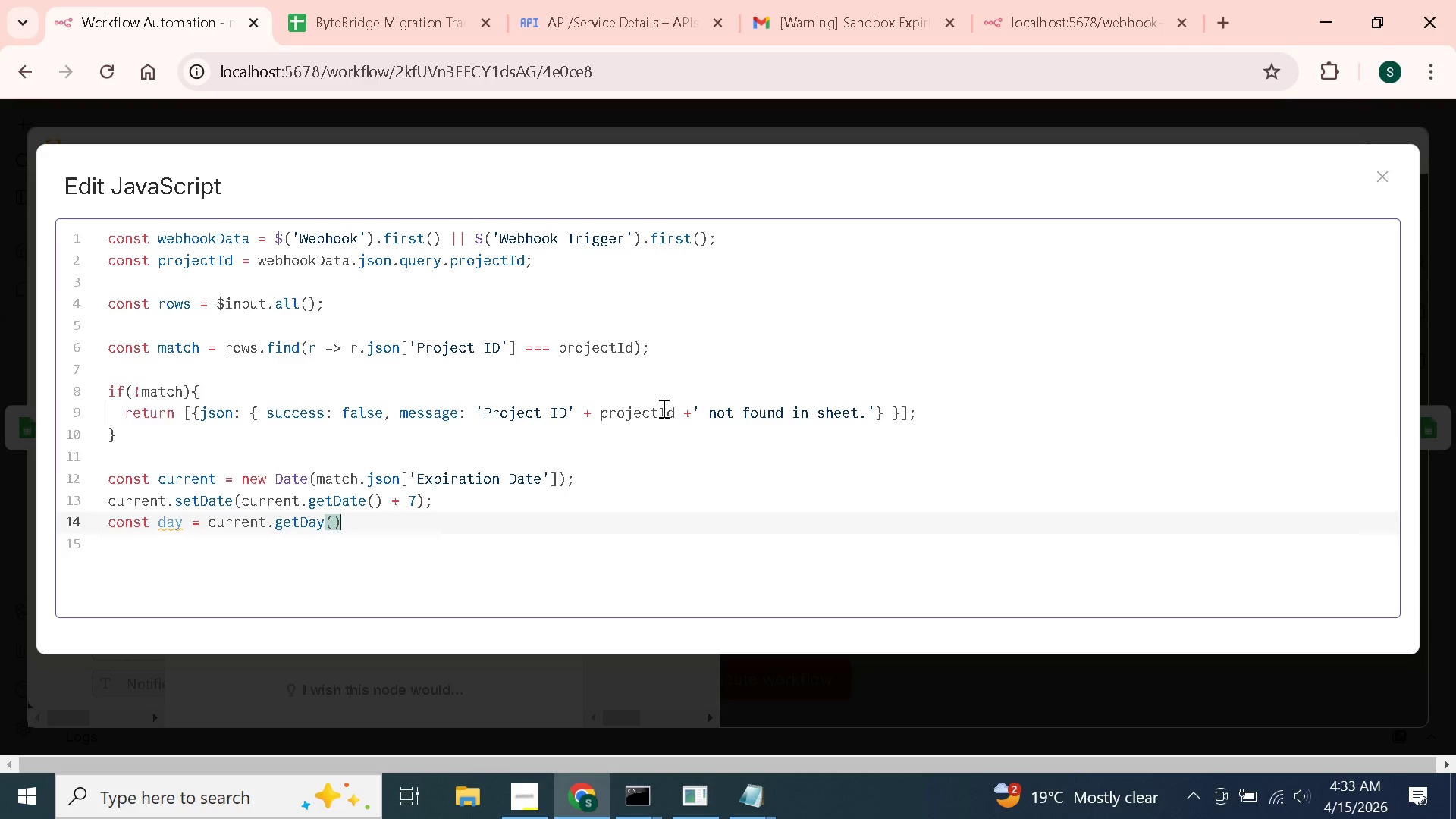 
key(Semicolon)
 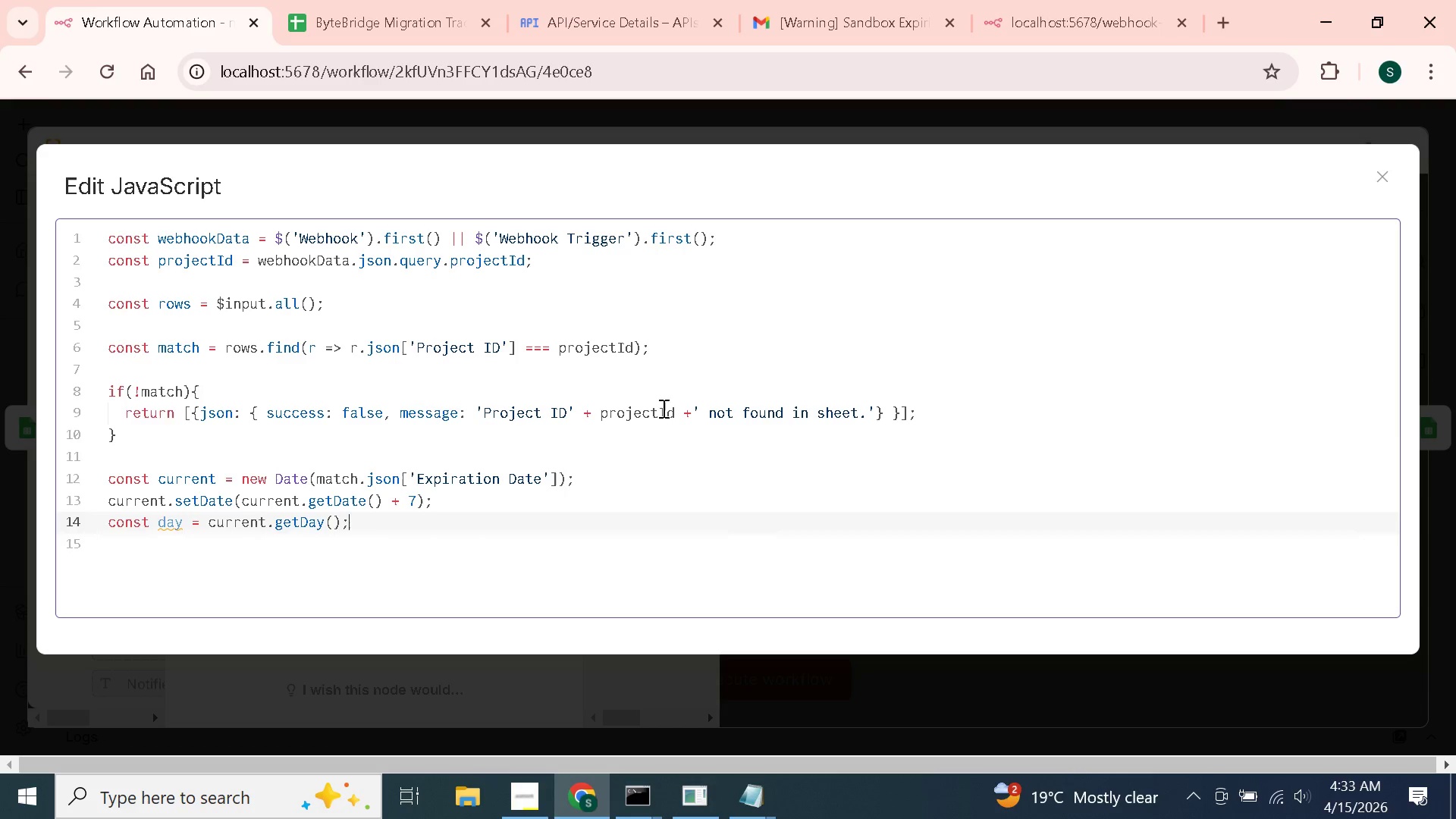 
key(Enter)
 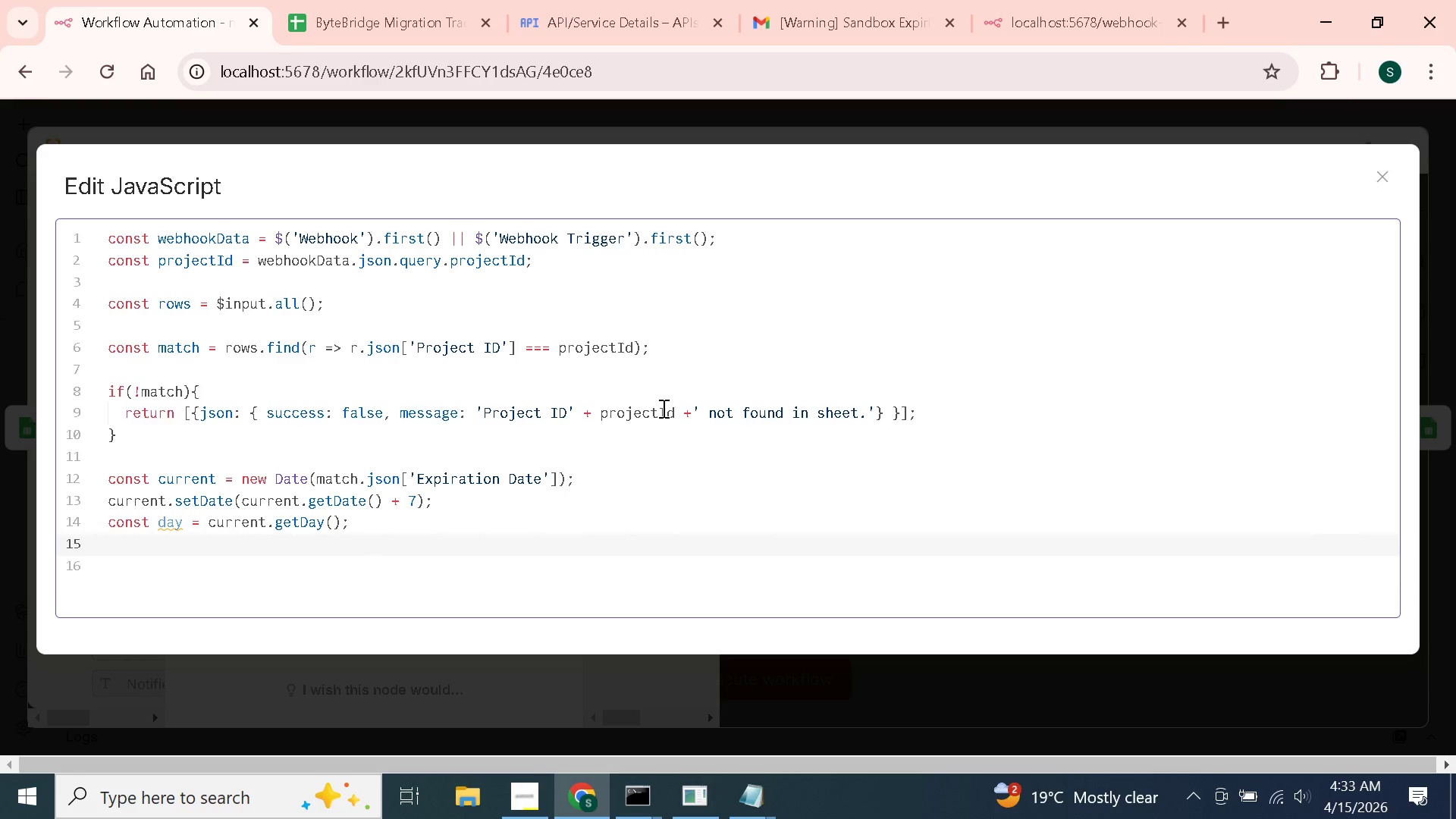 
type(if (day === 6)
 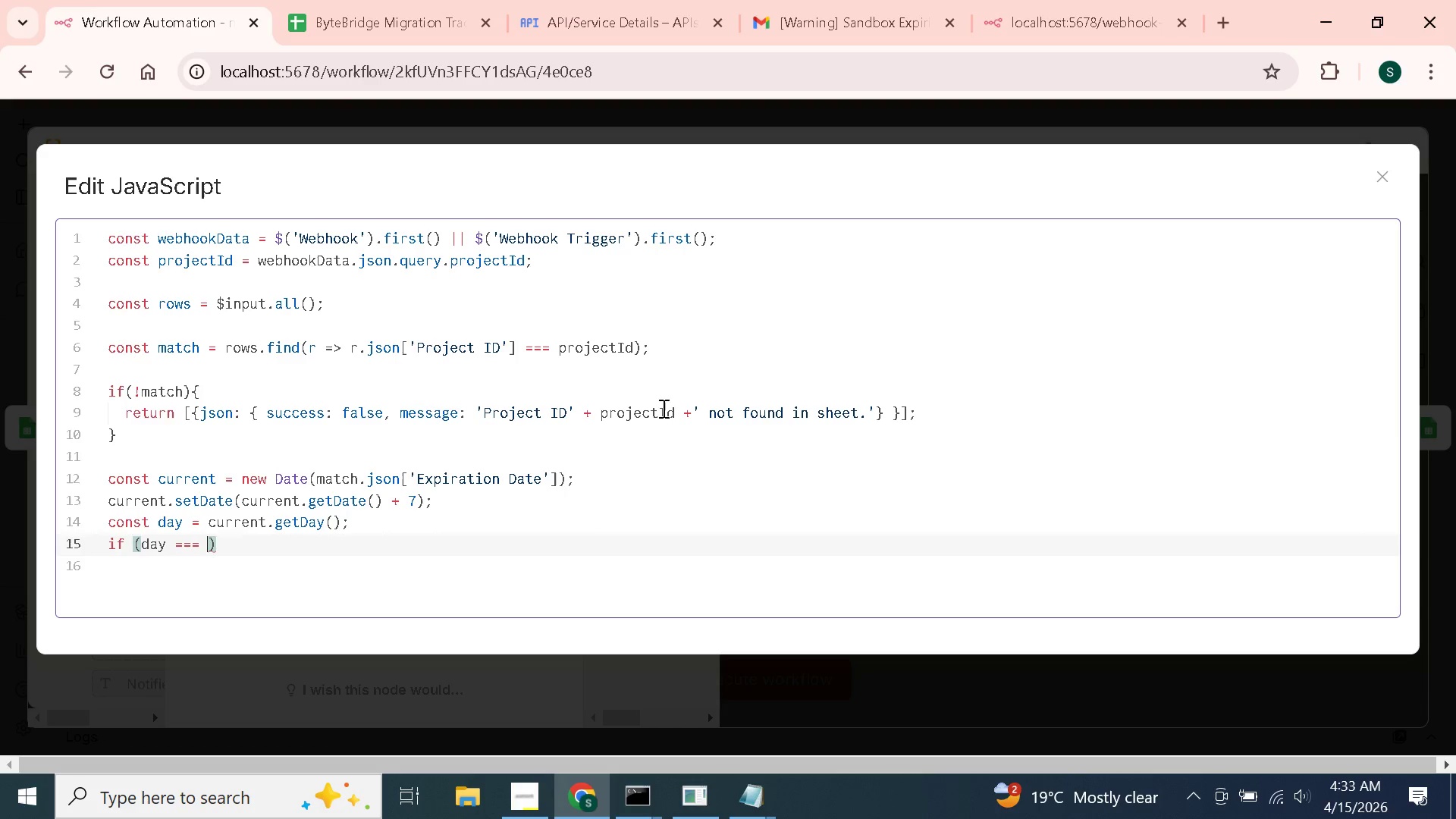 
key(ArrowRight)
 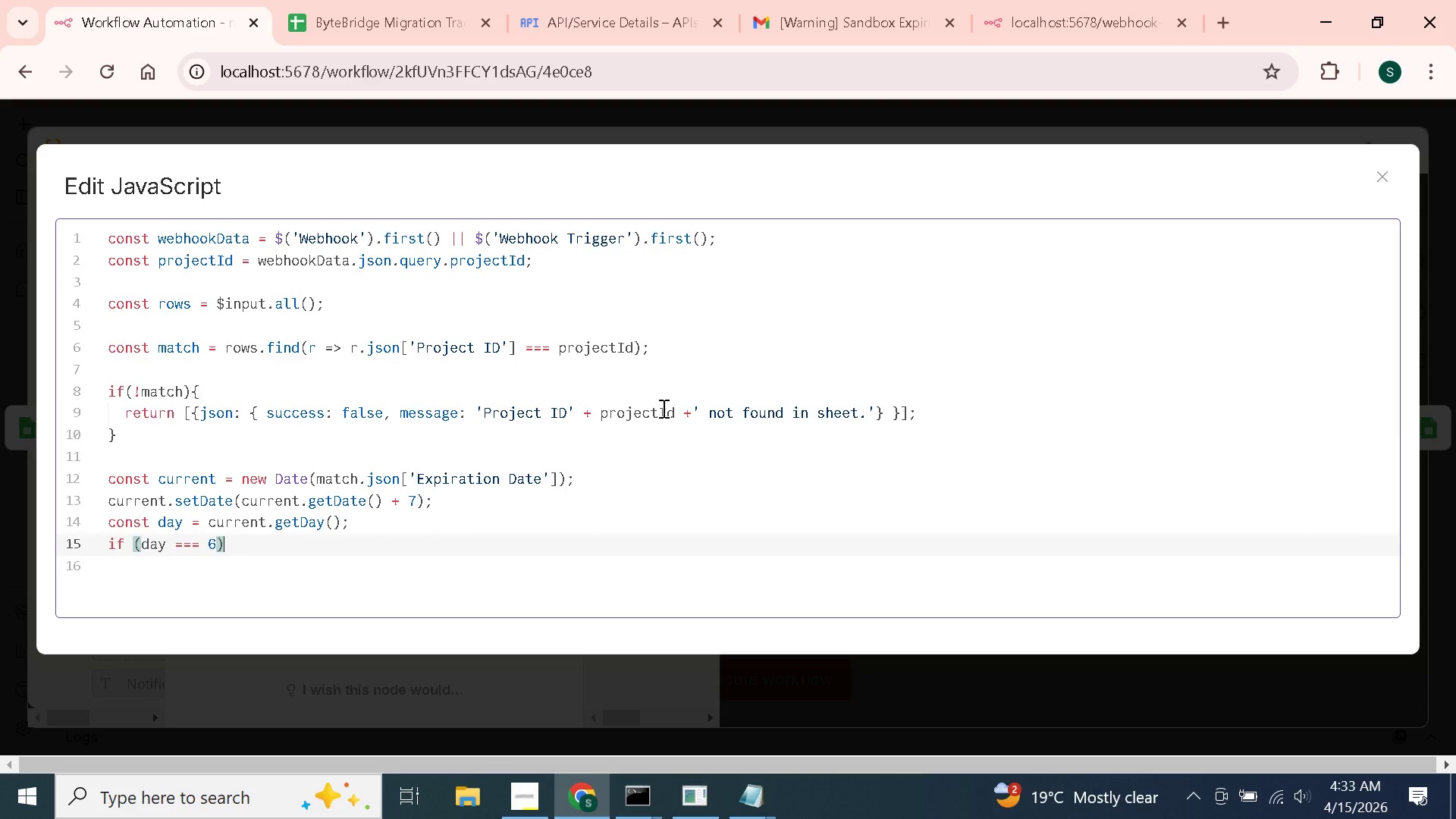 
type( current.setDate(current.getDate()
 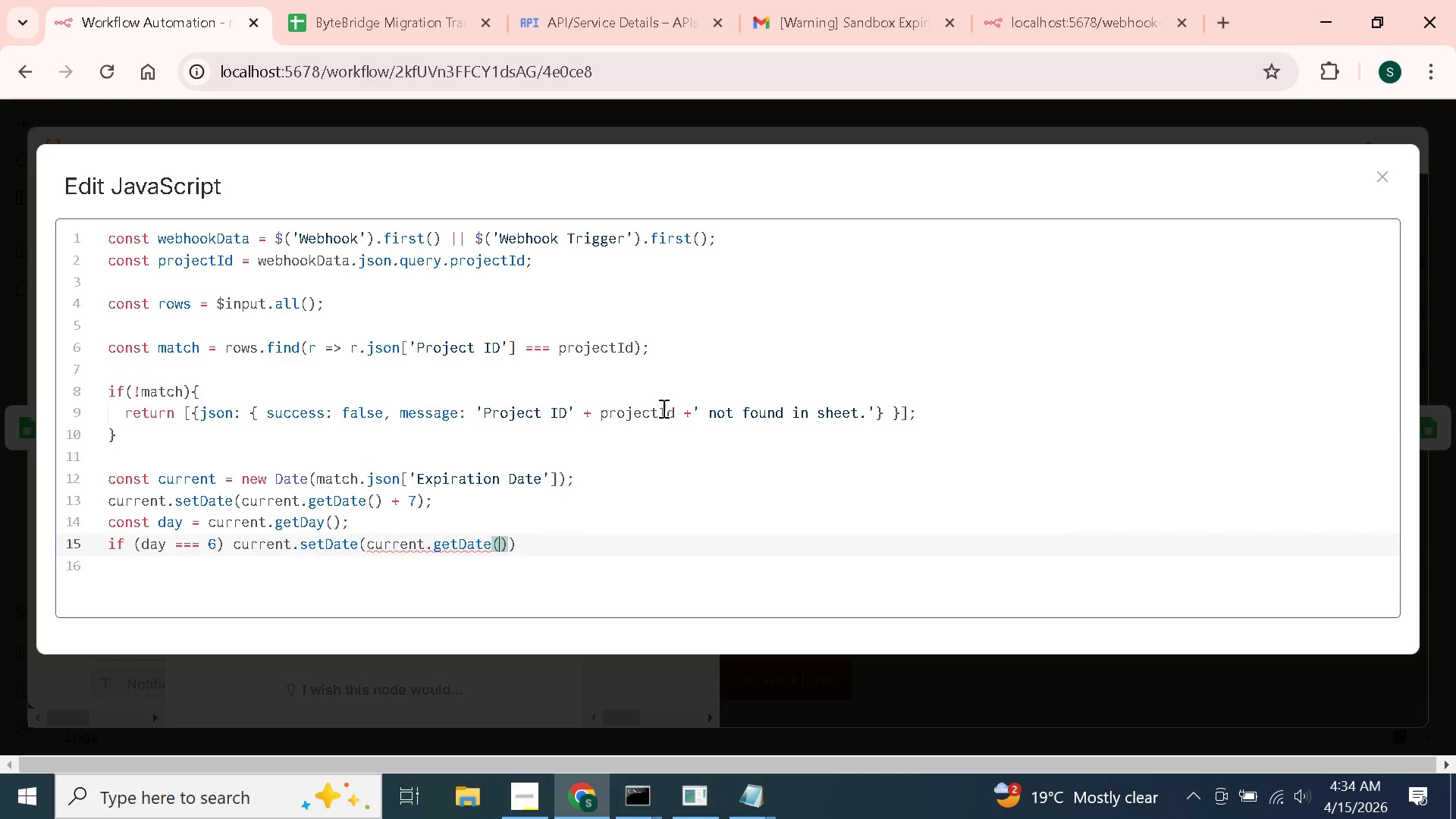 
key(ArrowRight)
 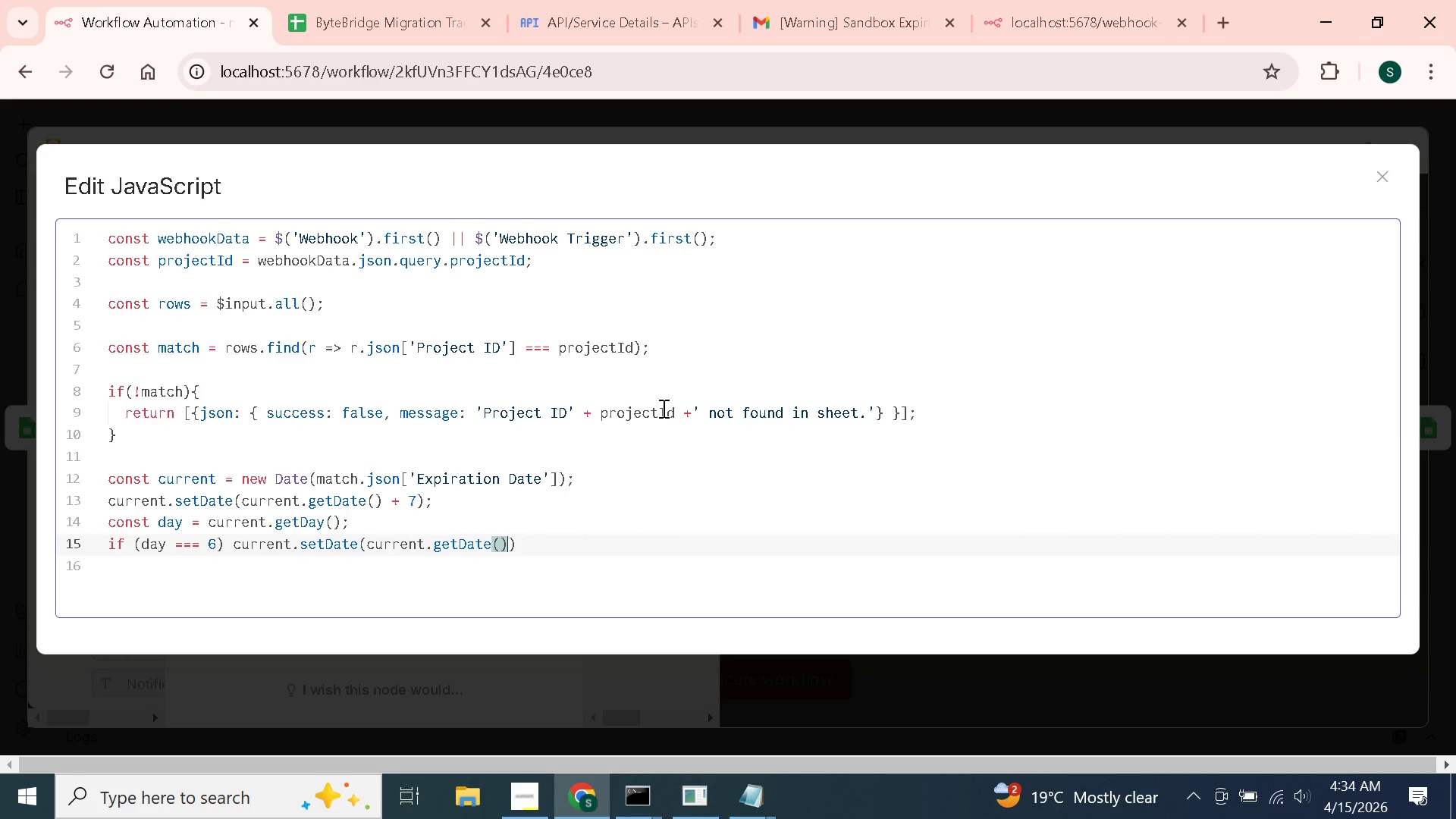 
key(Space)
 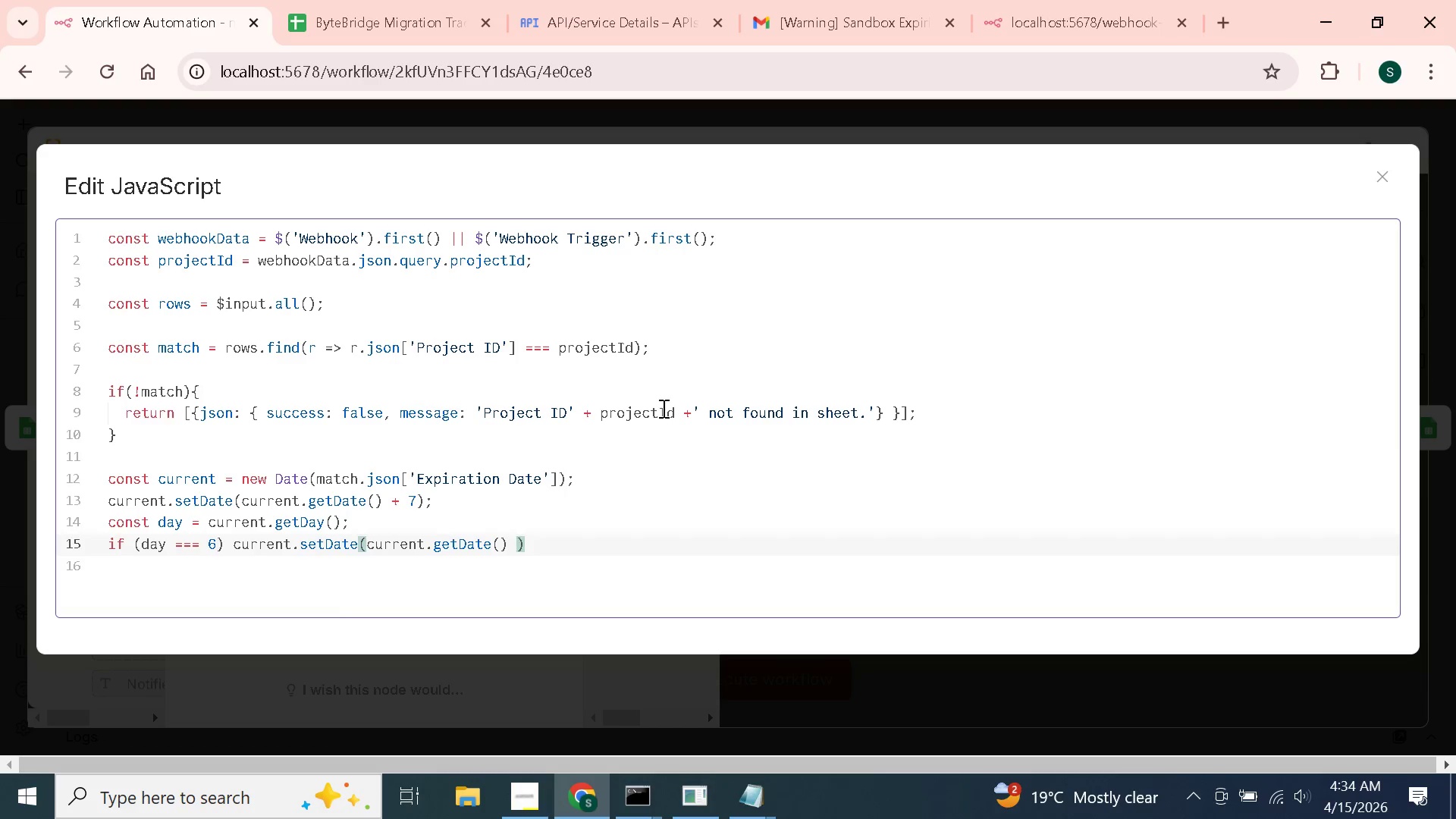 
key(Shift+Equal)
 